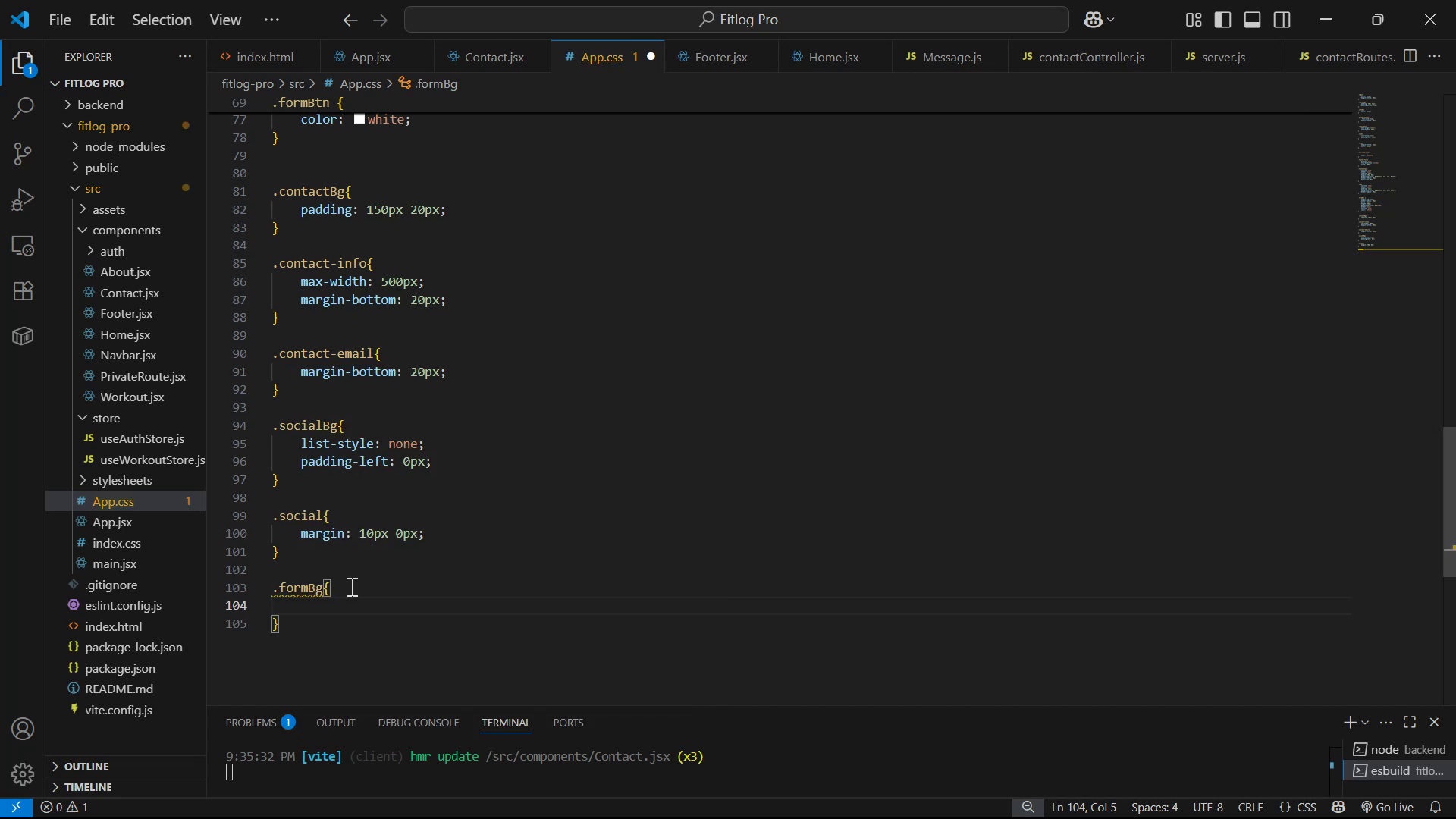 
type(dis)
 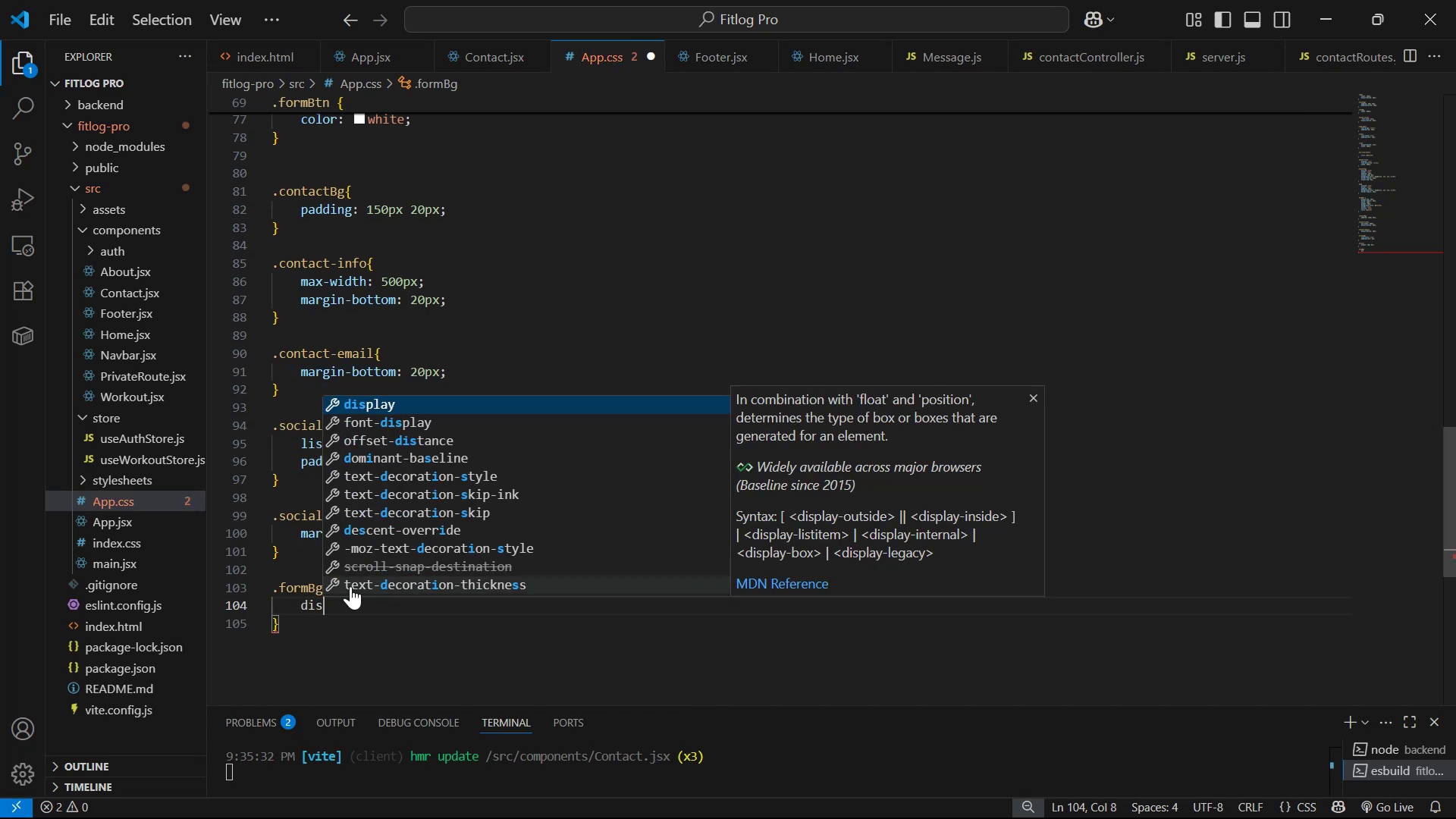 
key(Enter)
 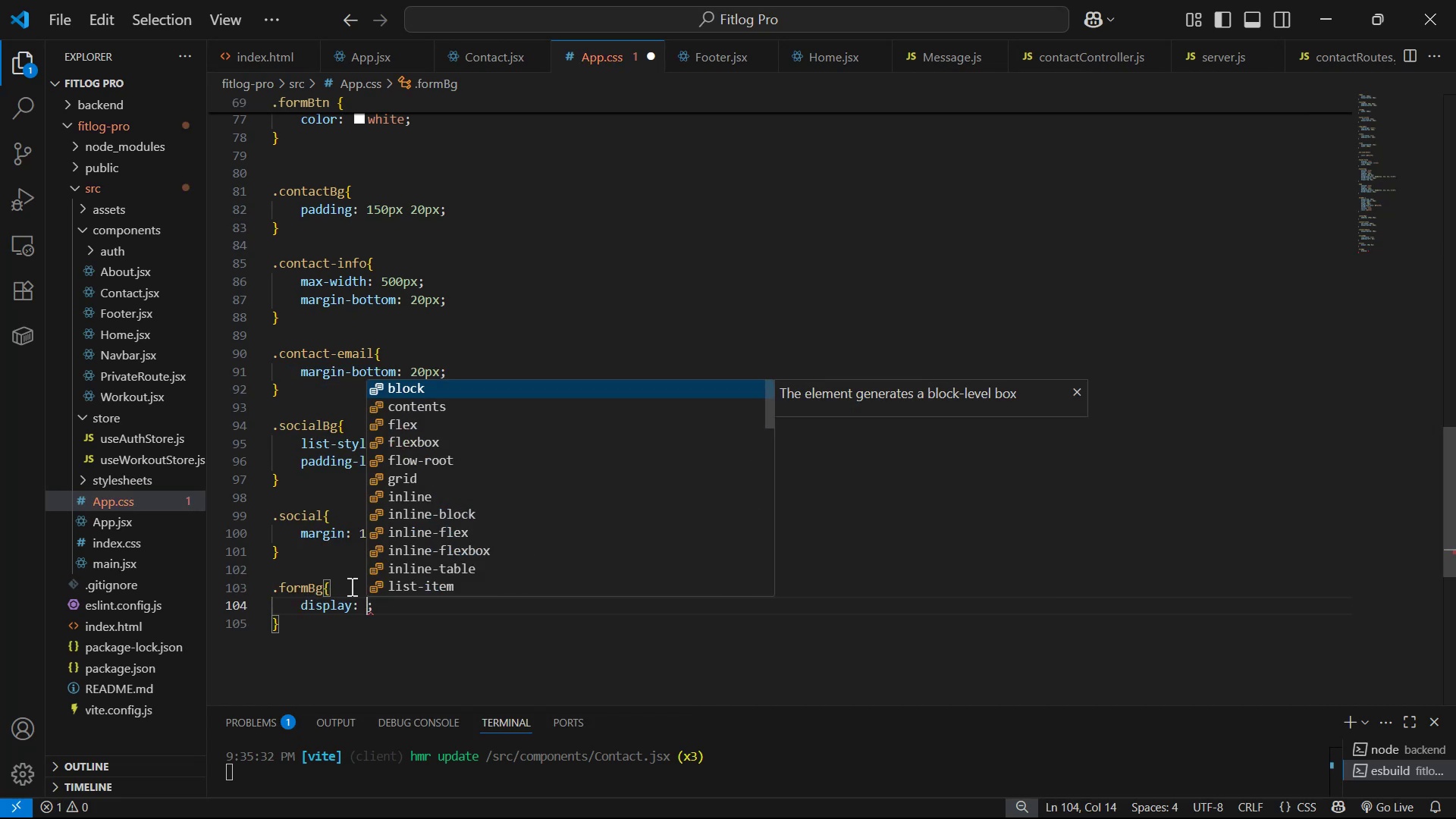 
key(ArrowDown)
 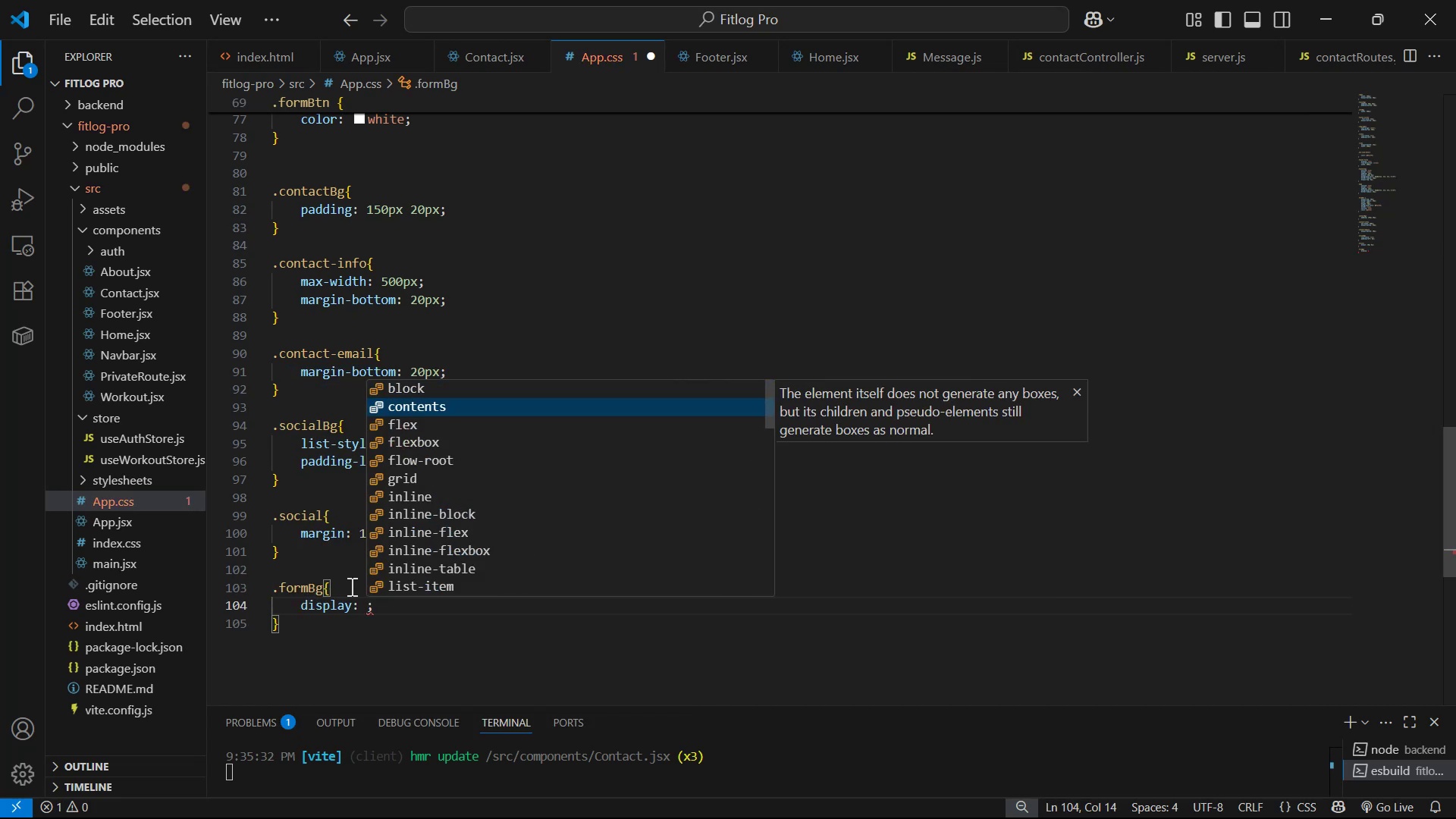 
key(ArrowDown)
 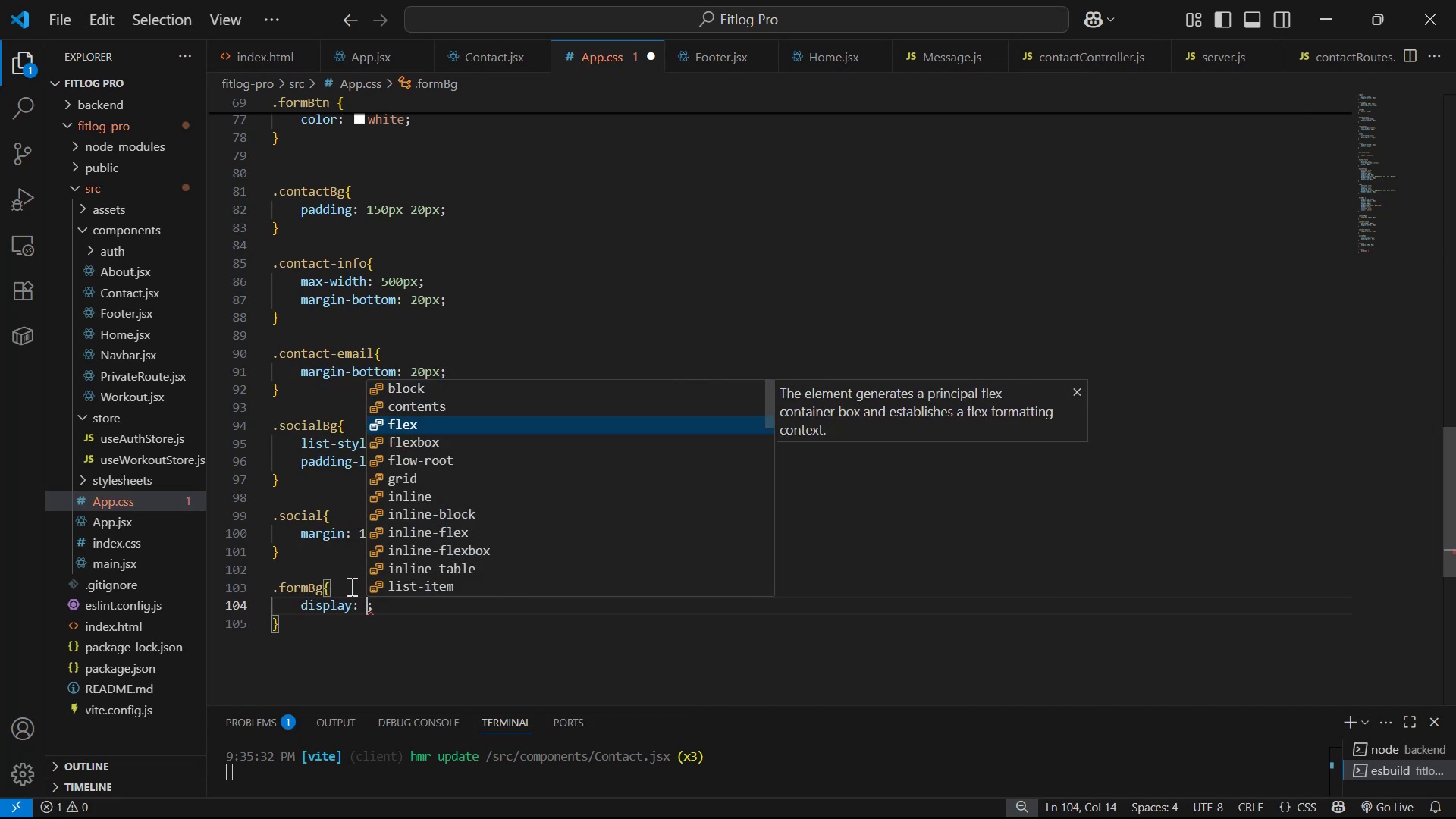 
key(Enter)
 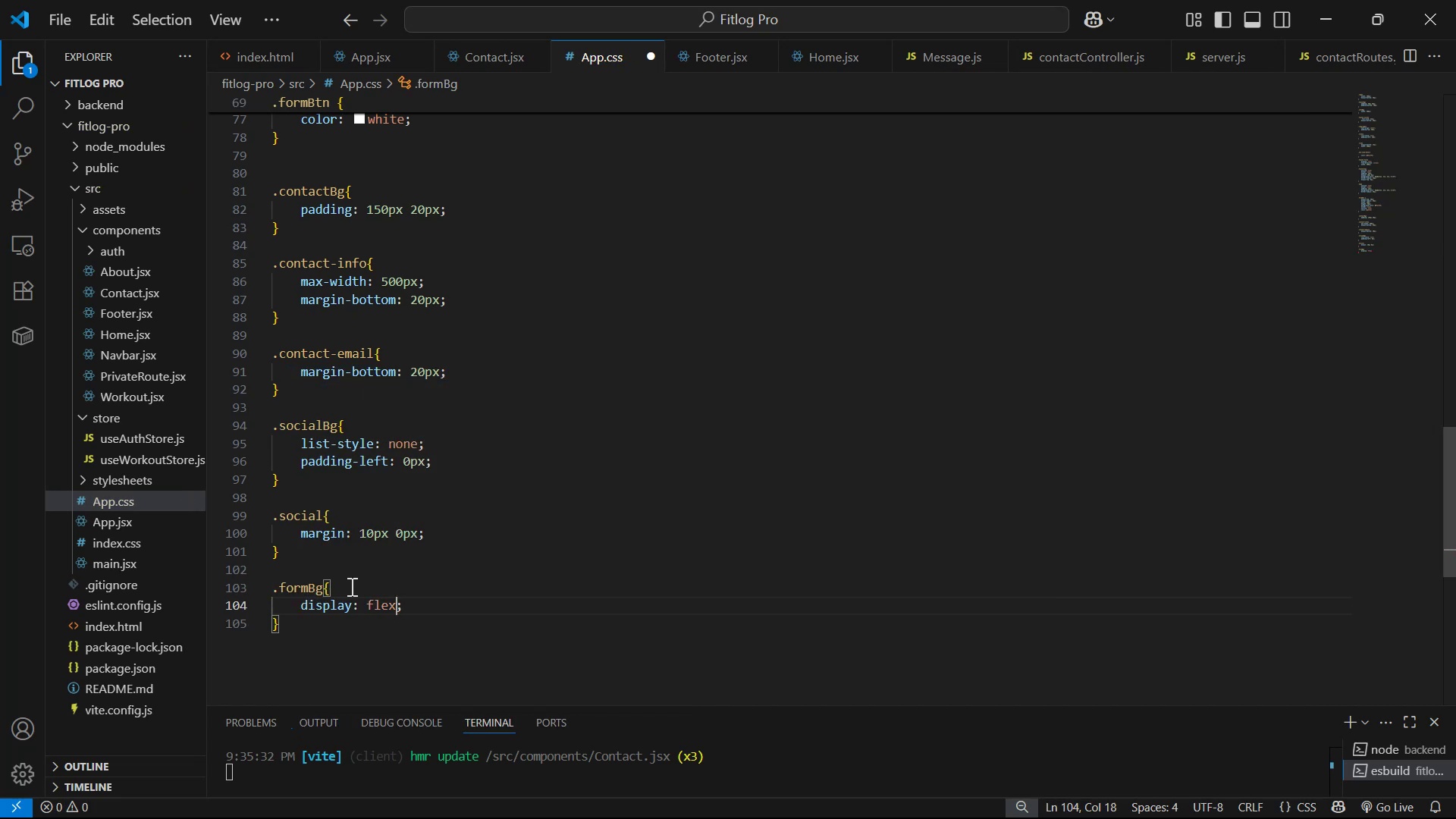 
key(ArrowRight)
 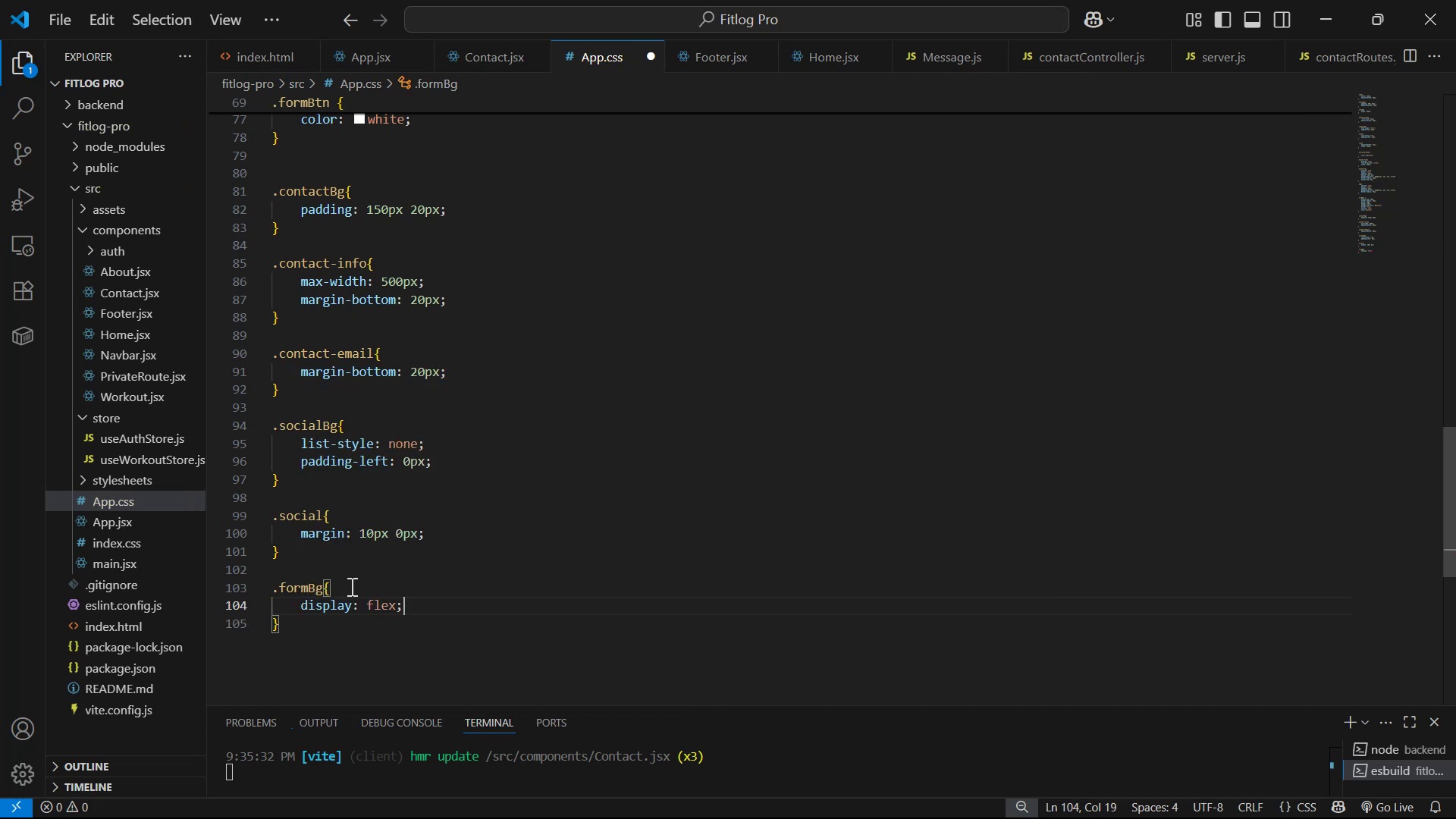 
key(Enter)
 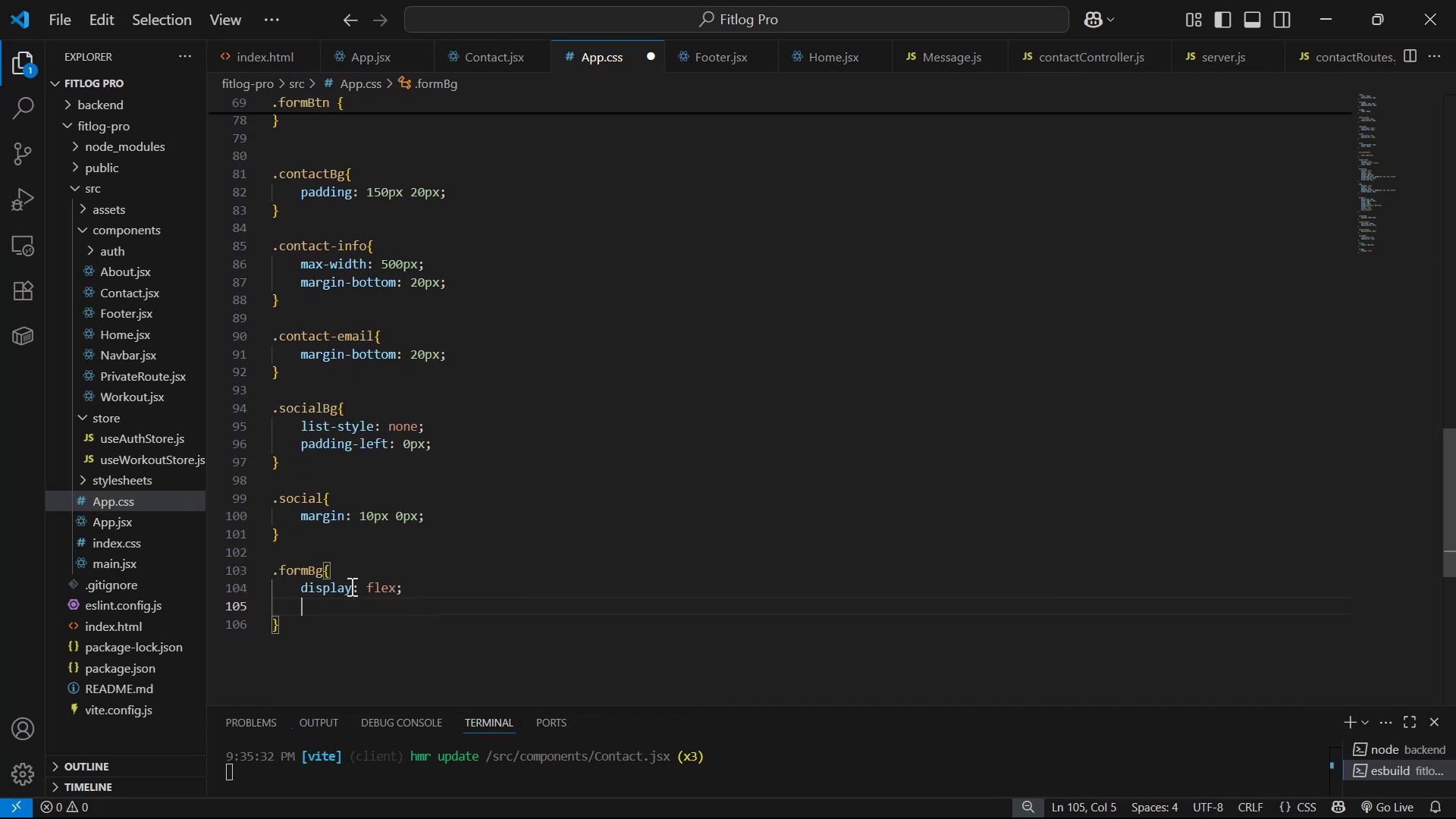 
type(jus)
 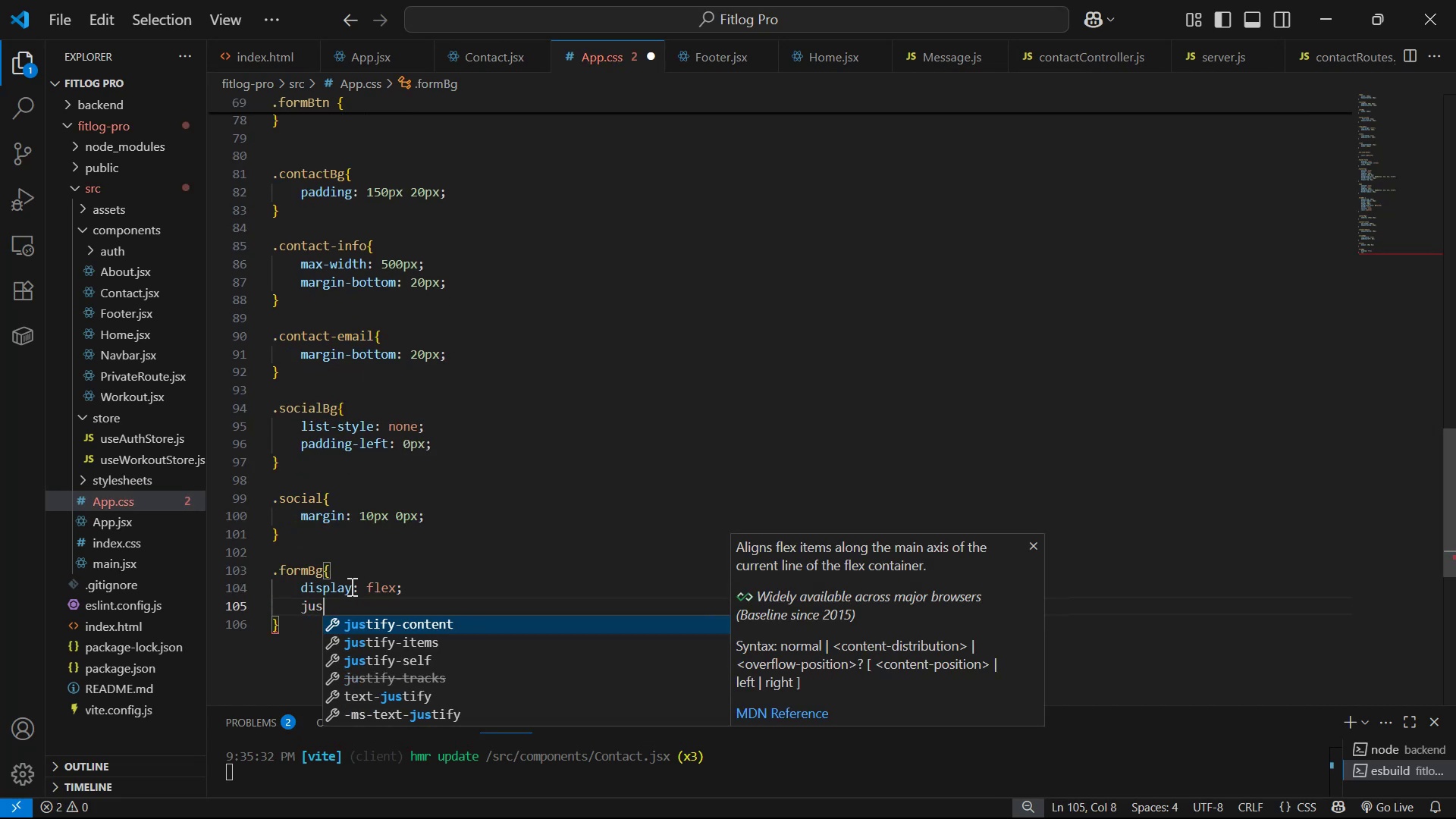 
key(Enter)
 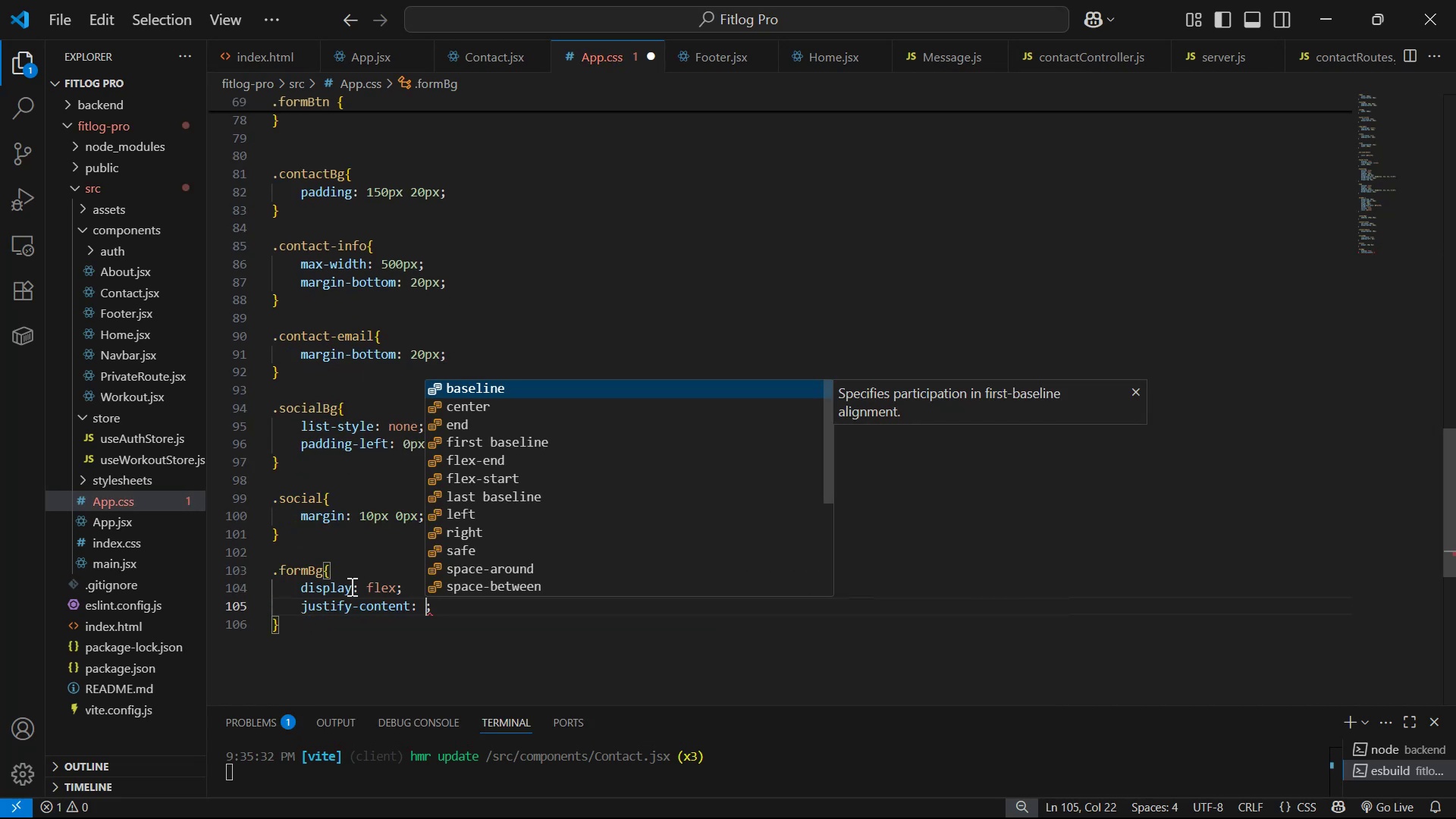 
key(ArrowDown)
 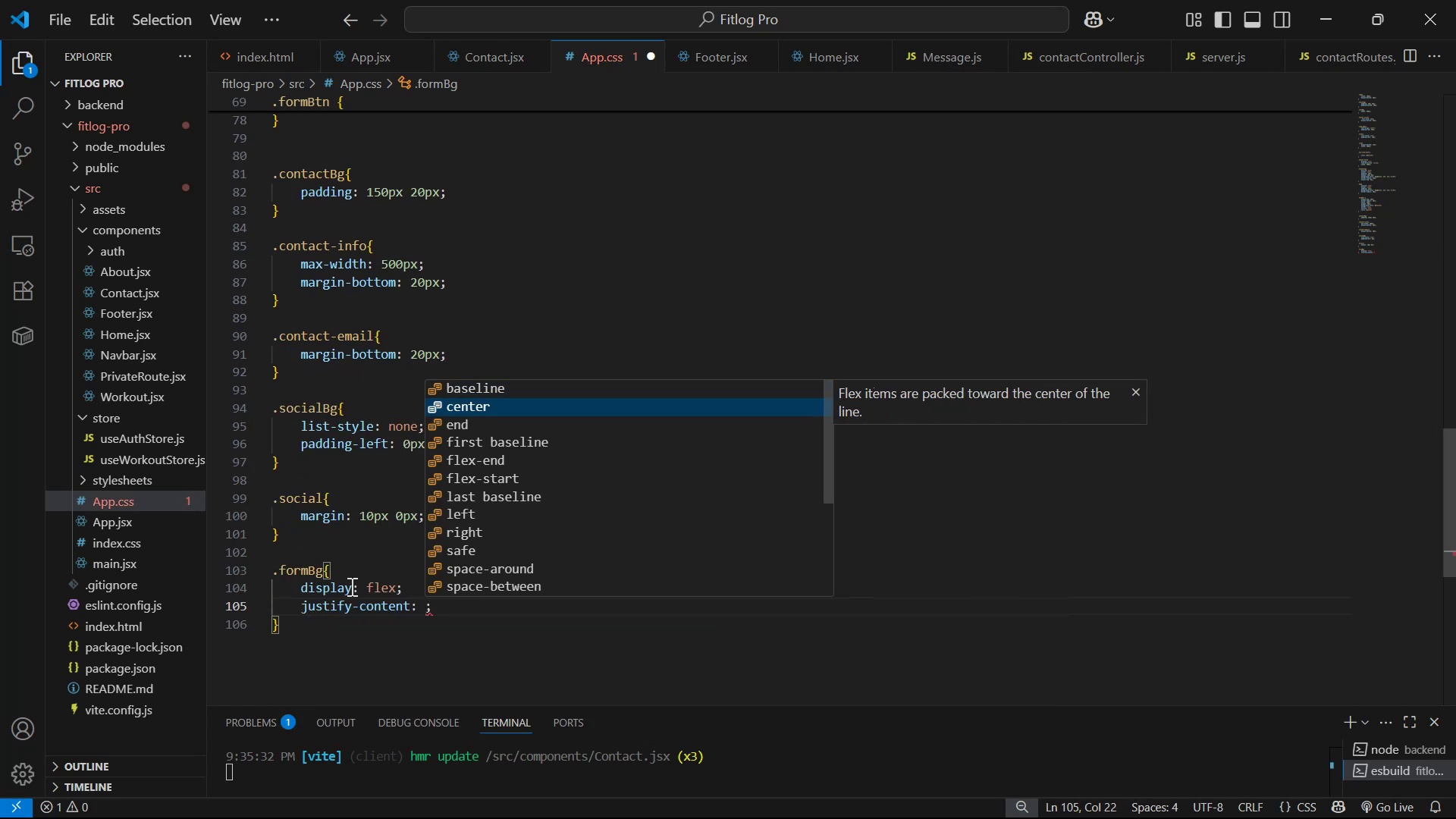 
key(Enter)
 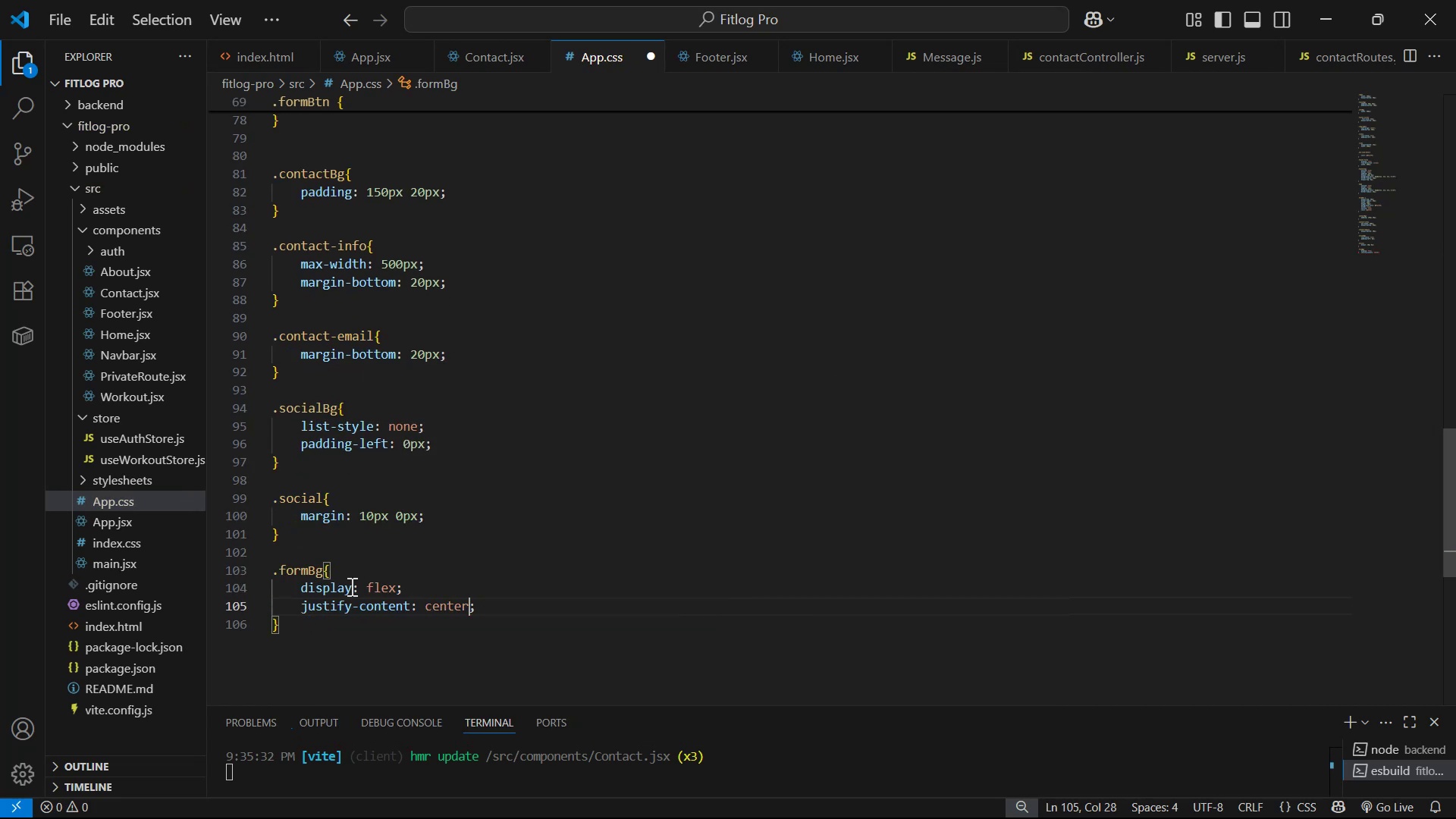 
key(ArrowRight)
 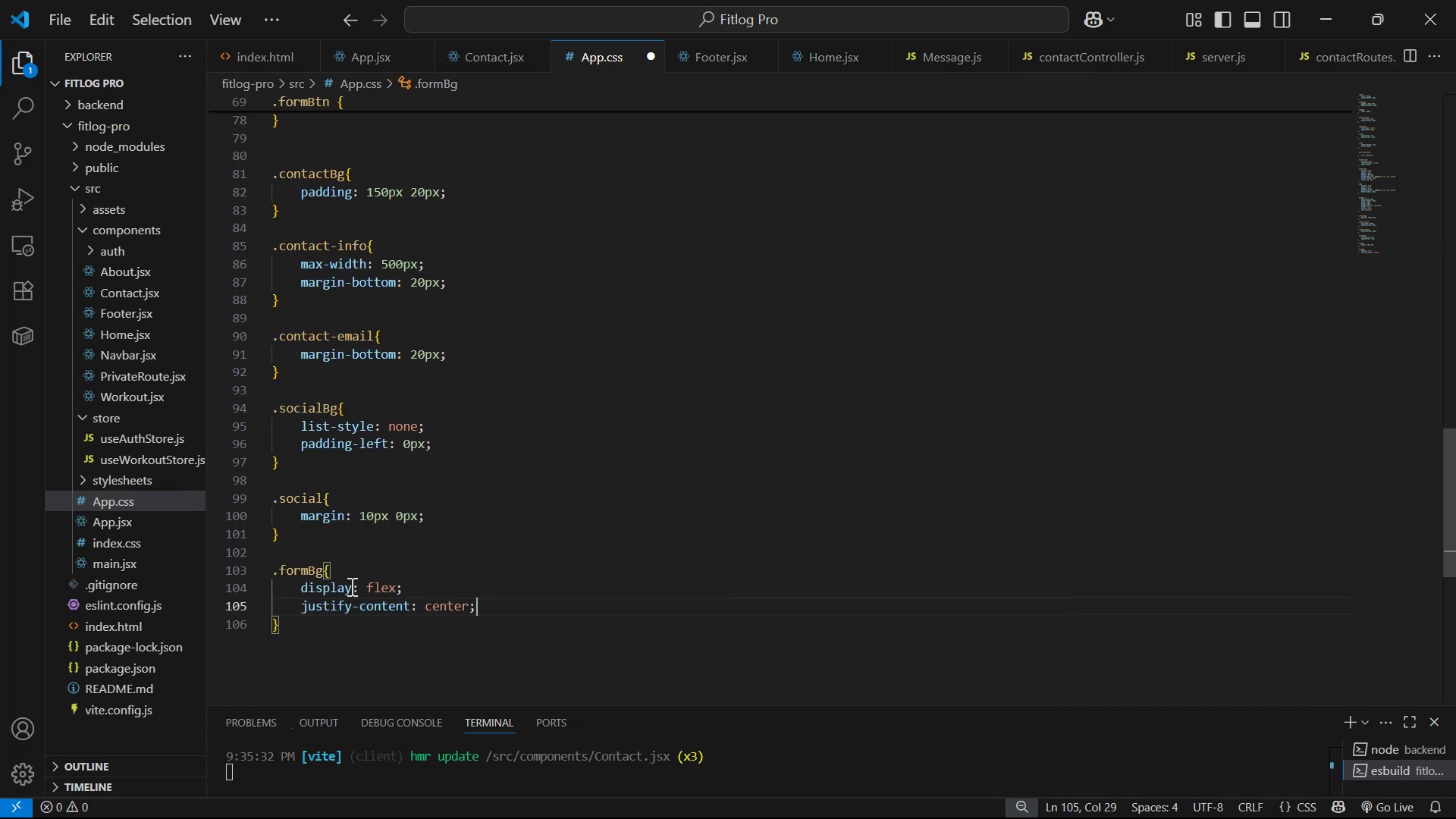 
key(Enter)
 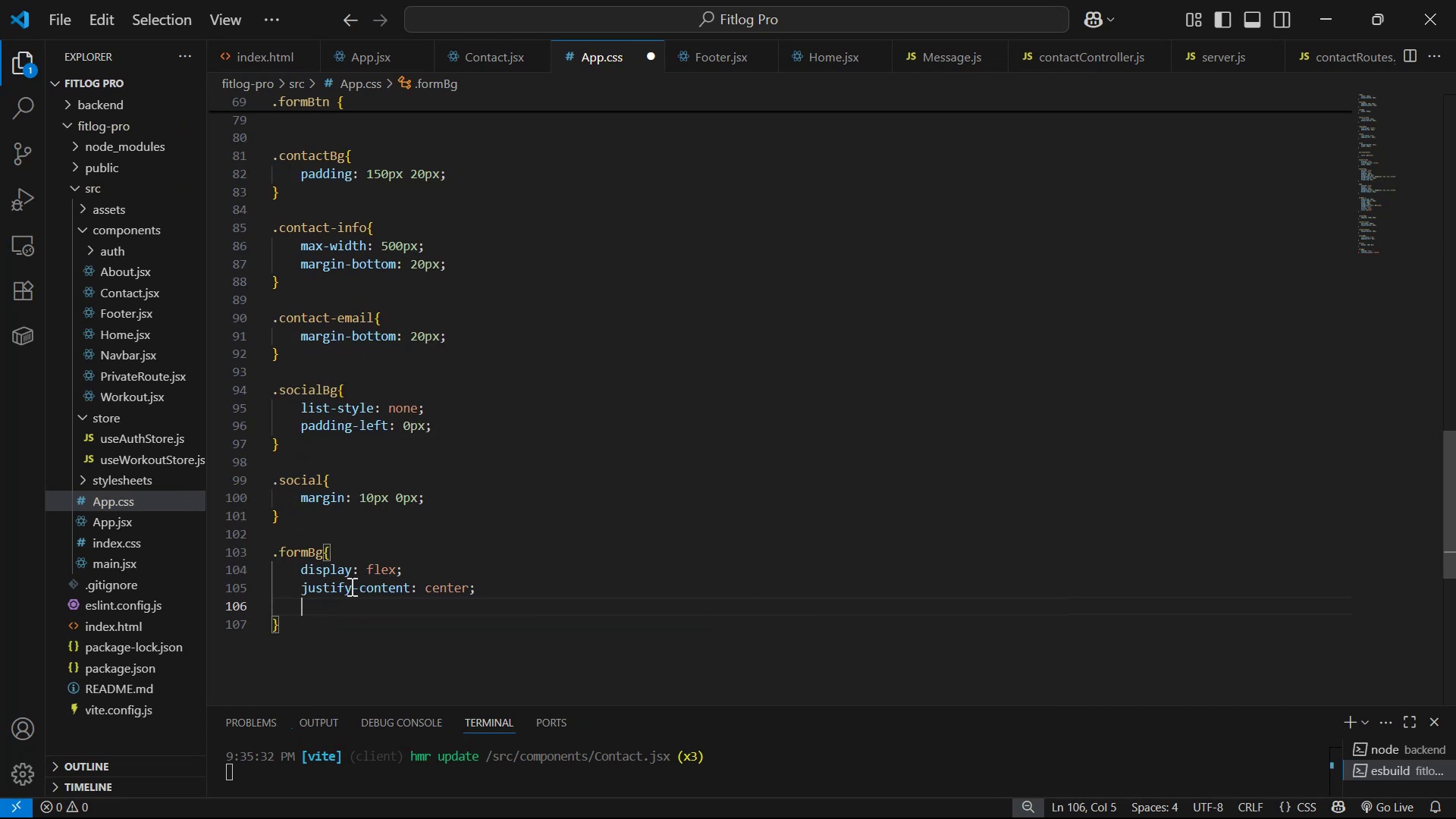 
type(al)
 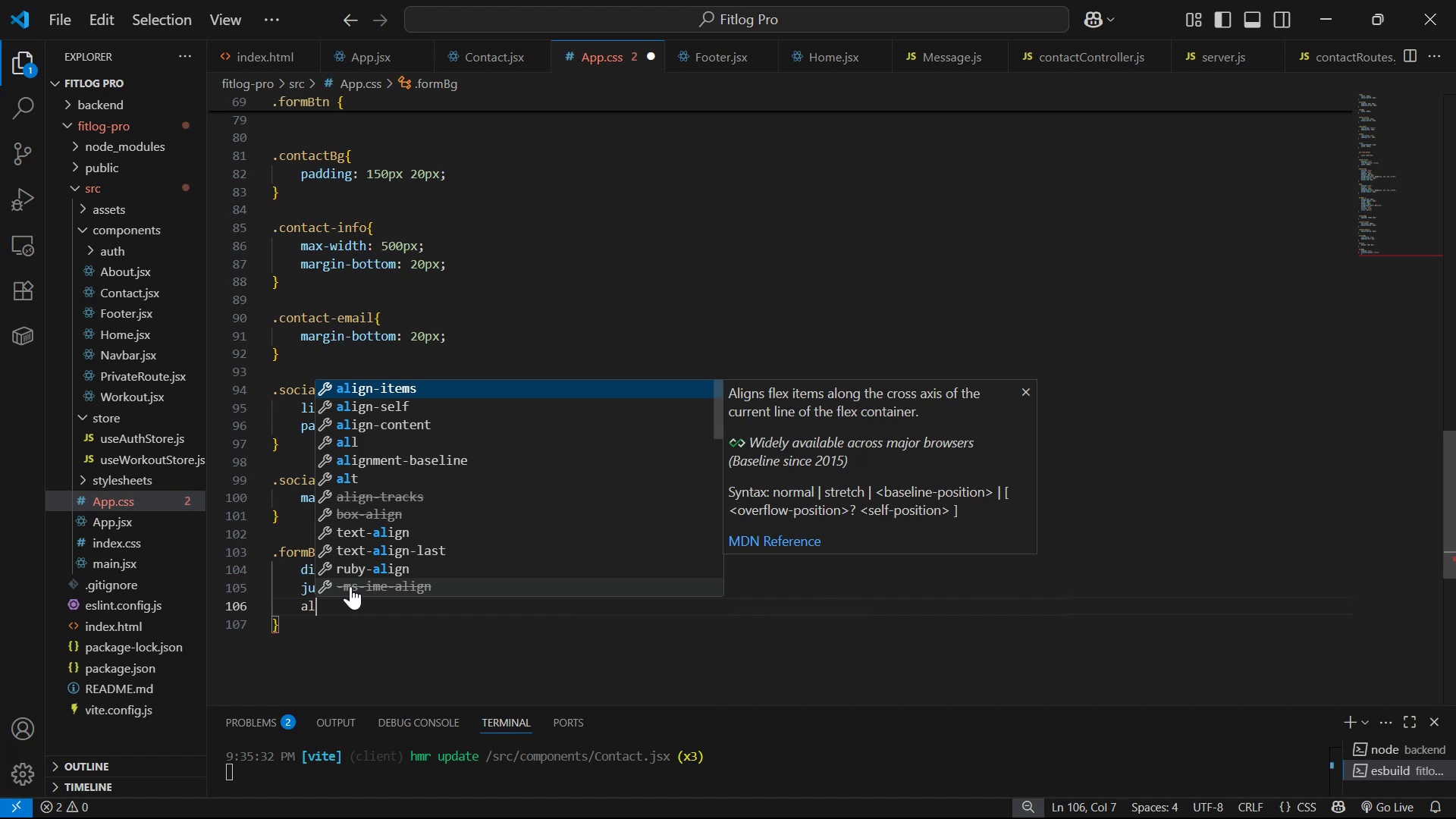 
key(Enter)
 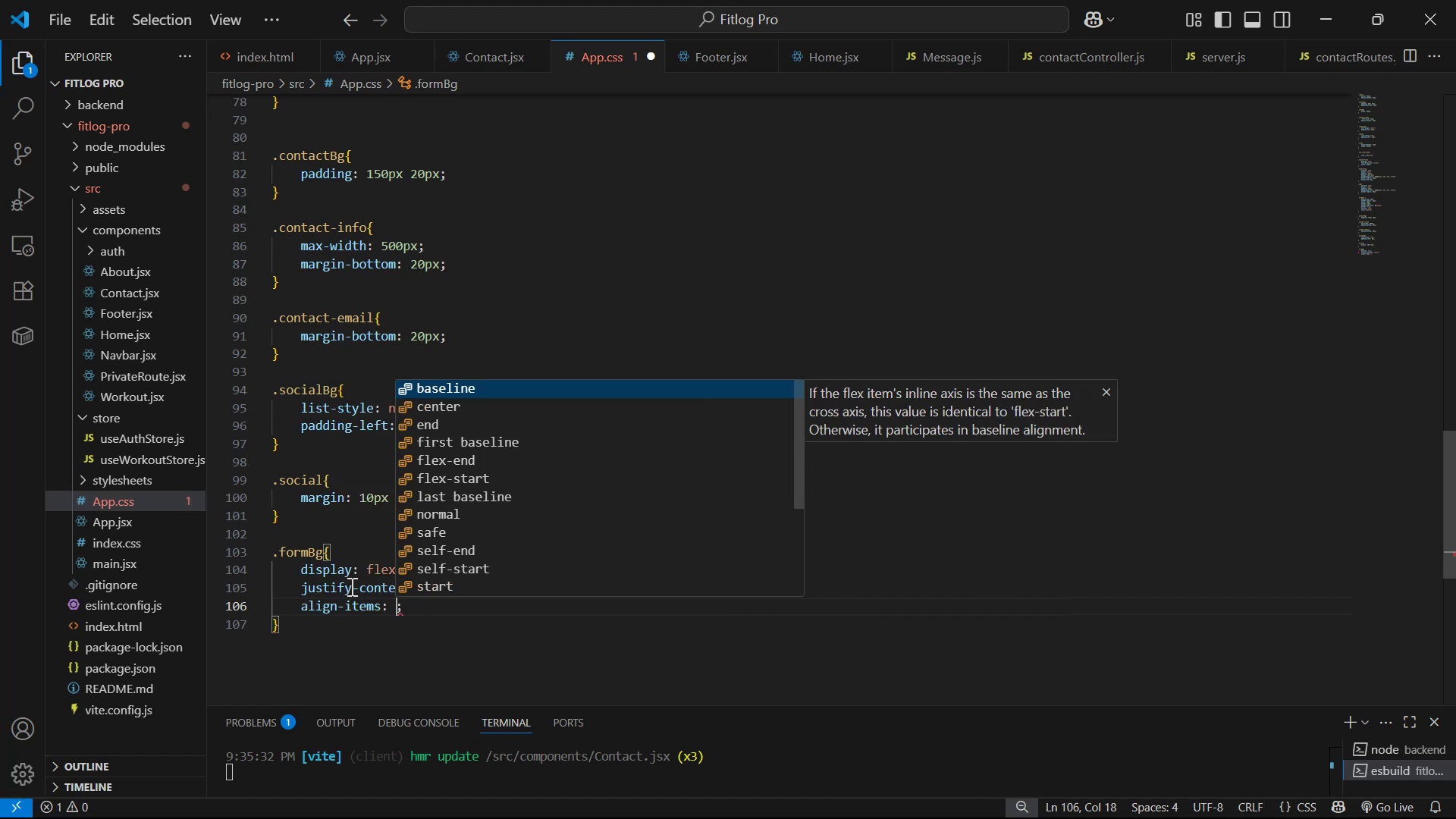 
key(ArrowDown)
 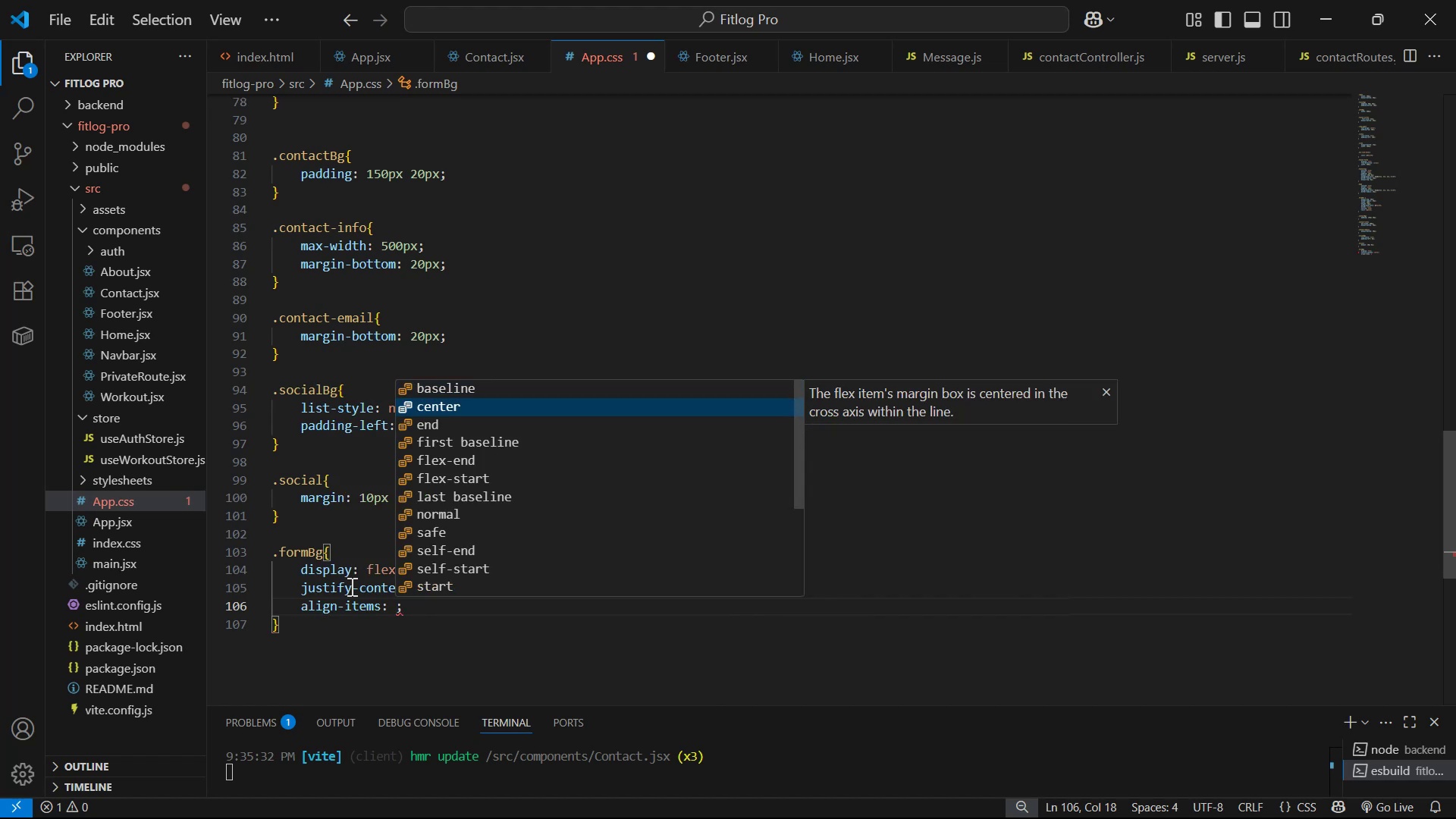 
key(Enter)
 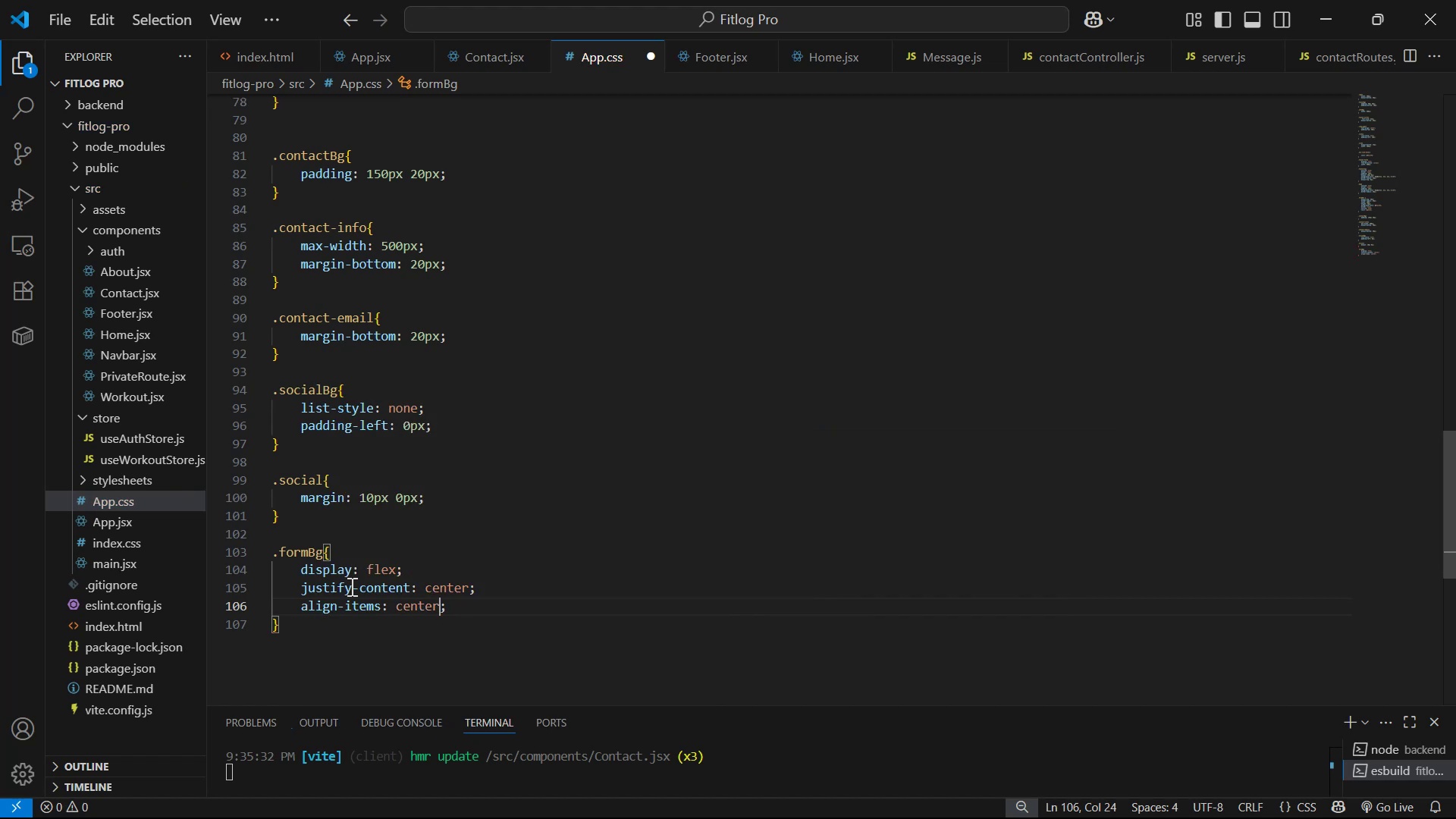 
key(Control+S)
 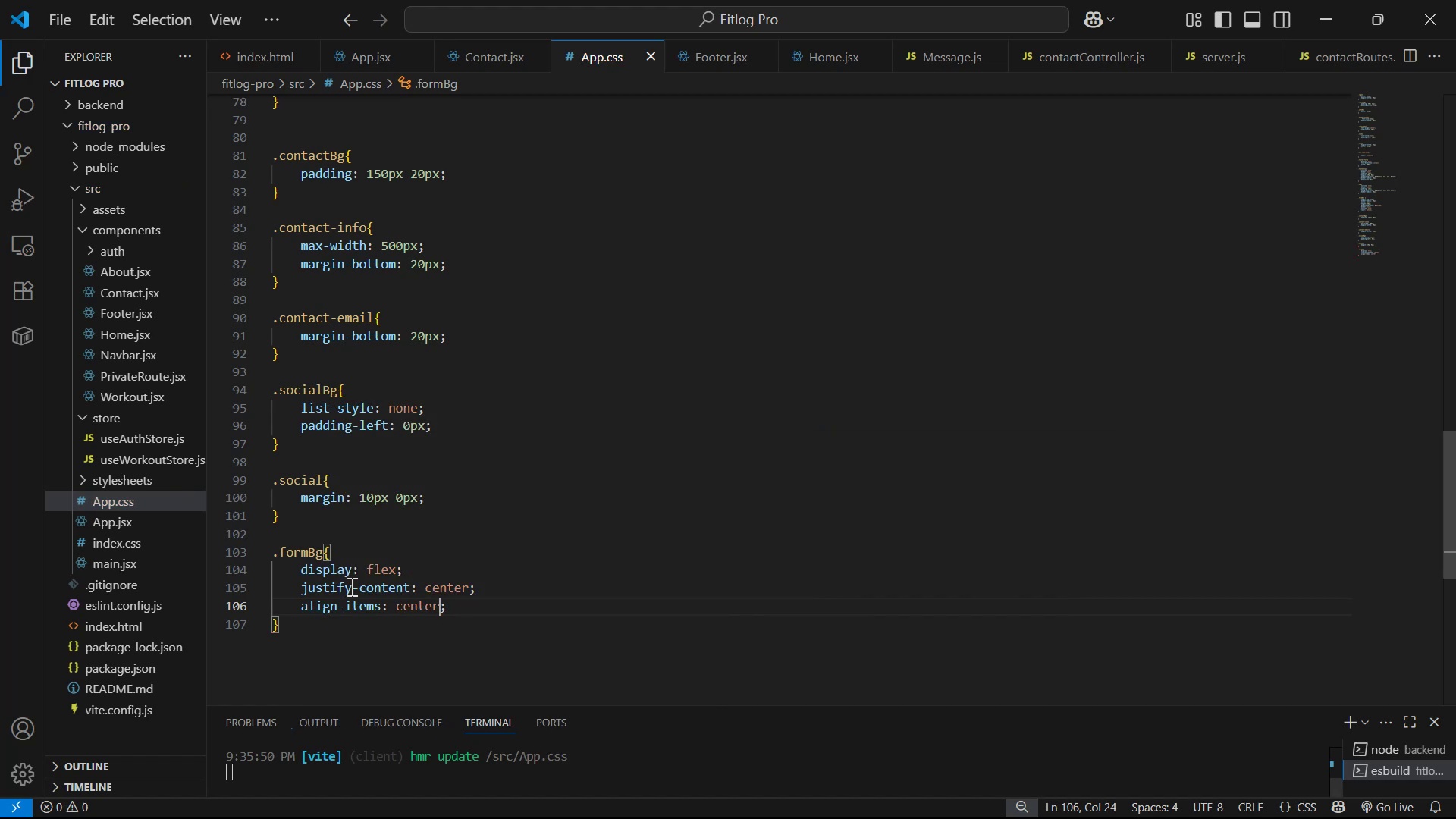 
key(Alt+Tab)
 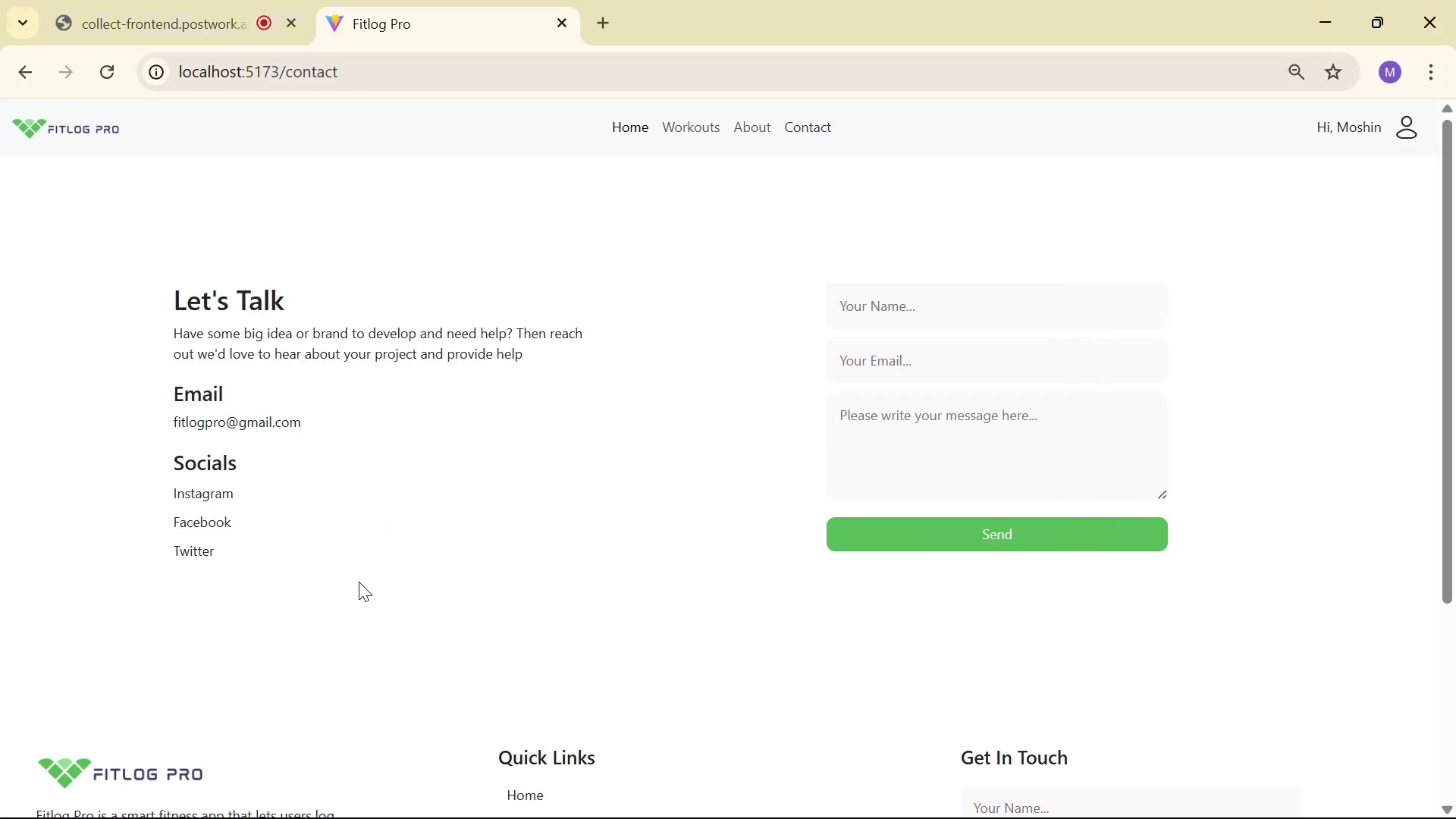 
scroll: coordinate [452, 484], scroll_direction: up, amount: 3.0
 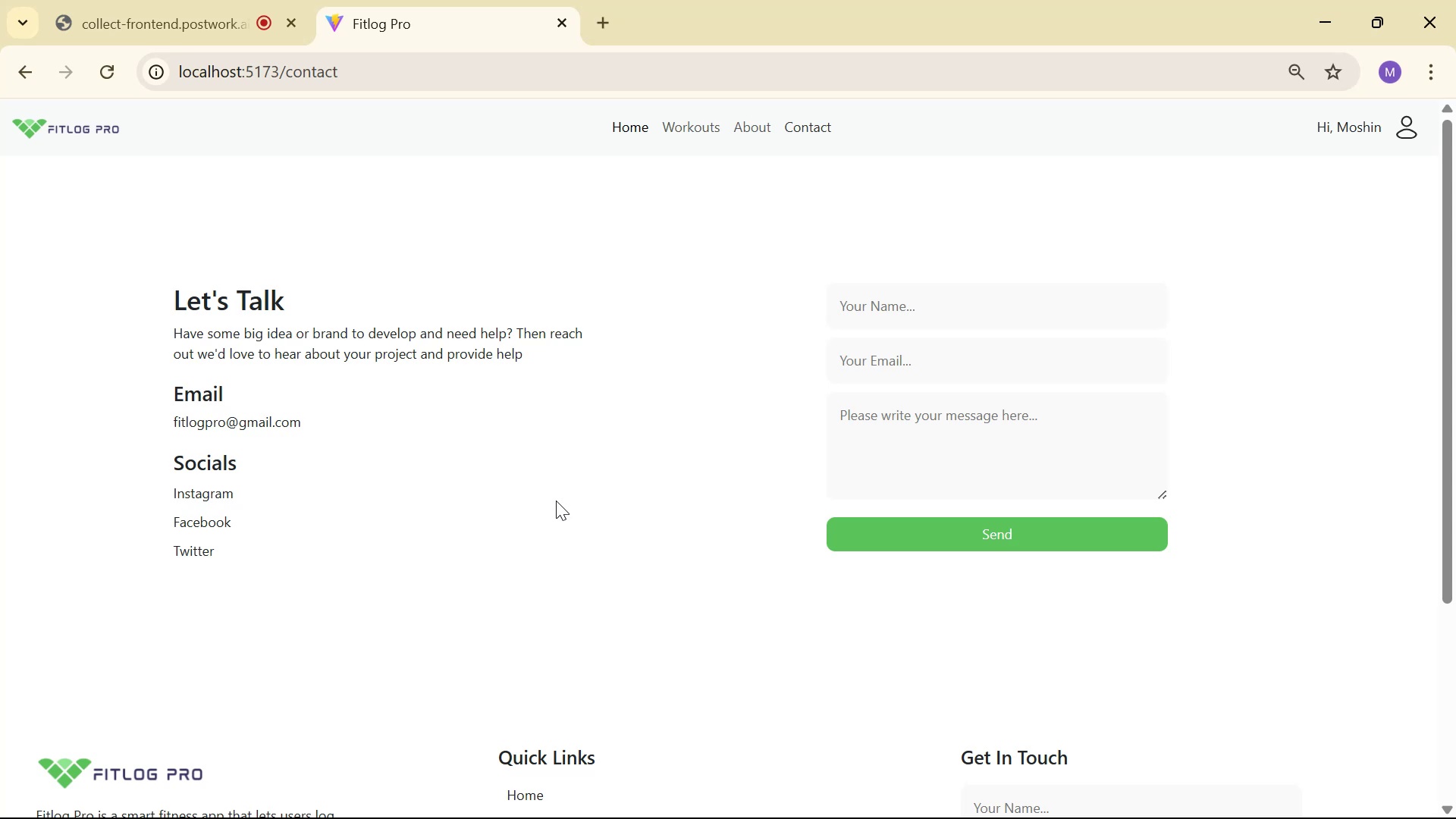 
wait(7.86)
 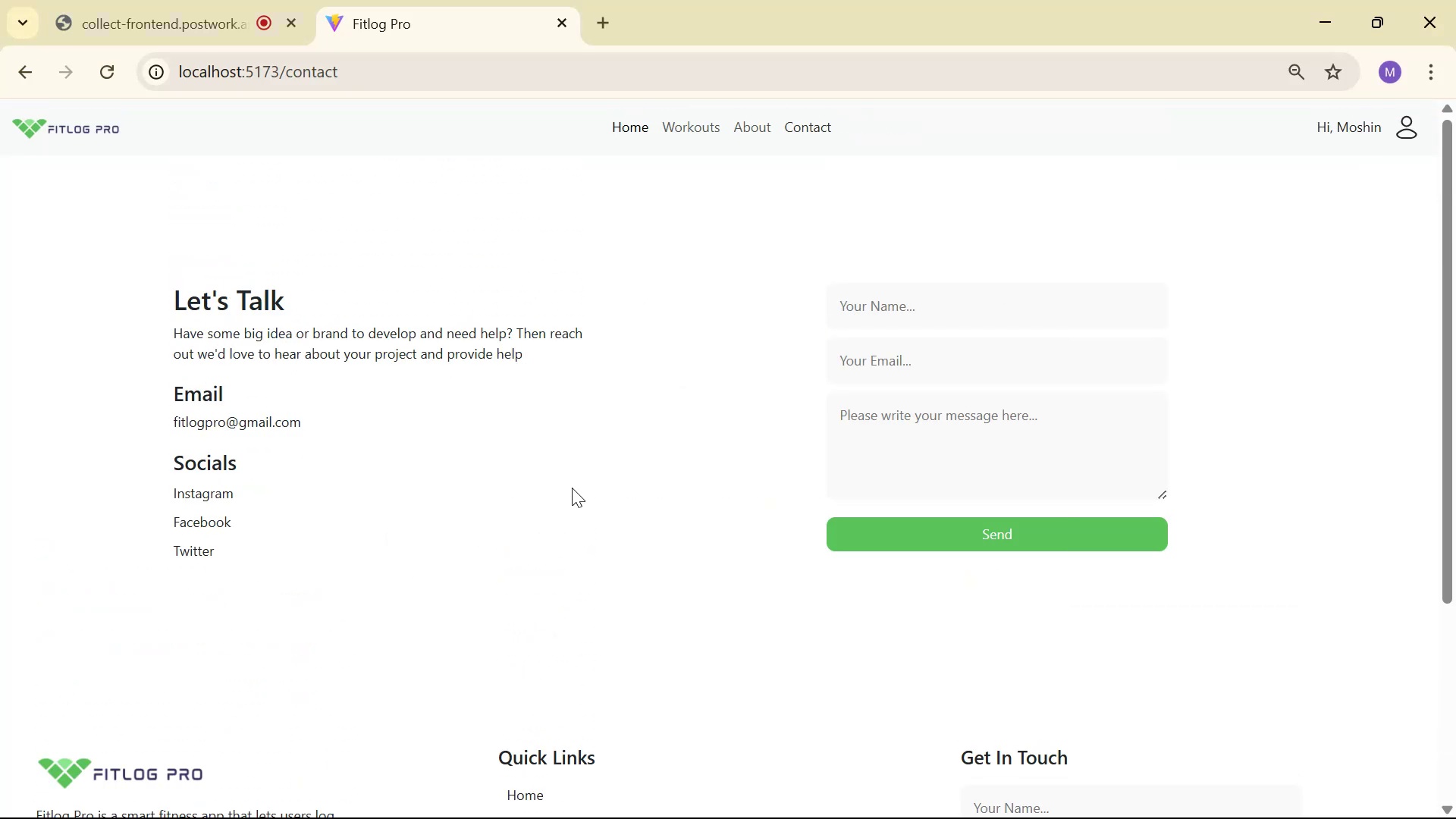 
key(Alt+AltLeft)
 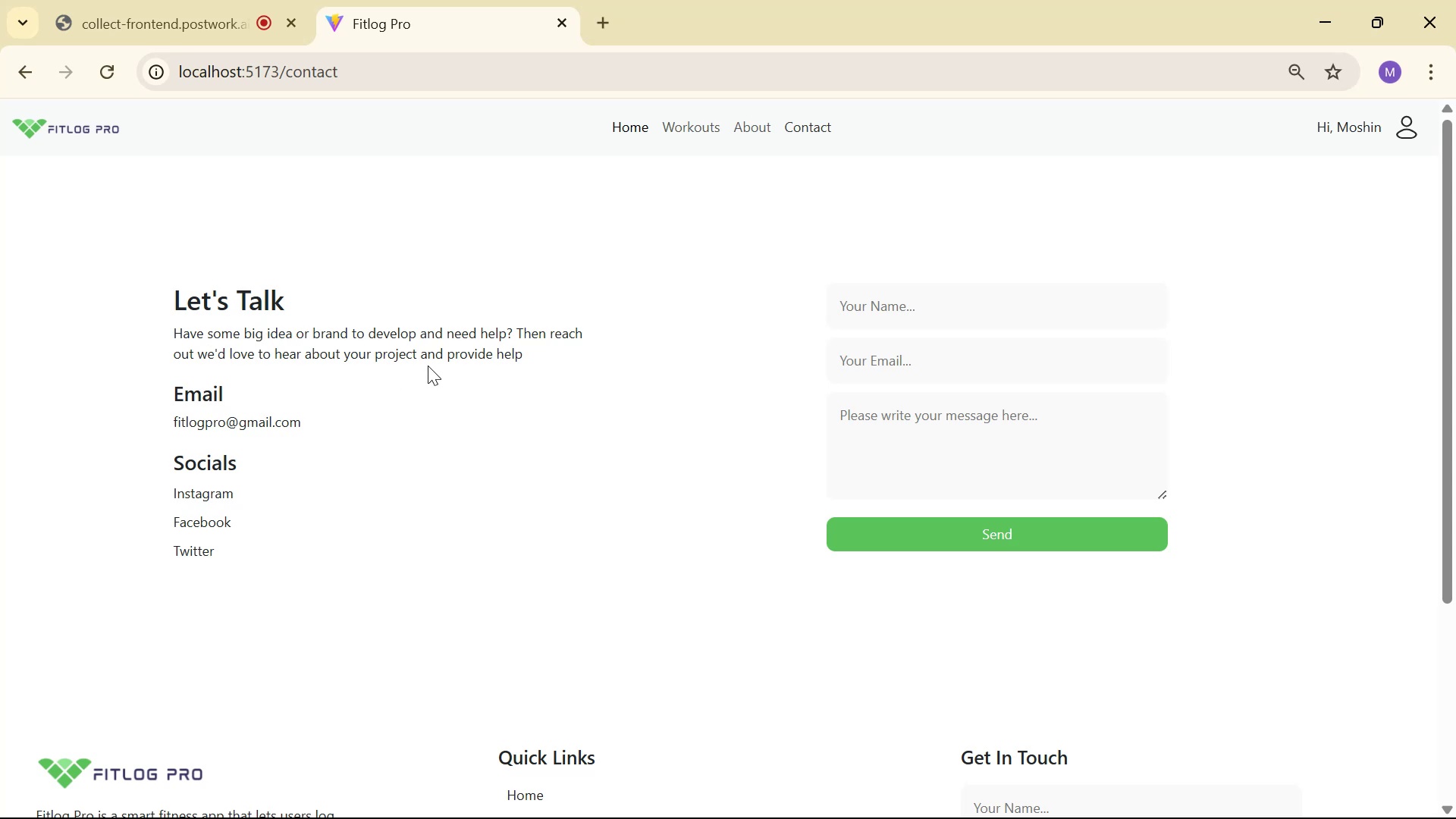 
key(Alt+Tab)
 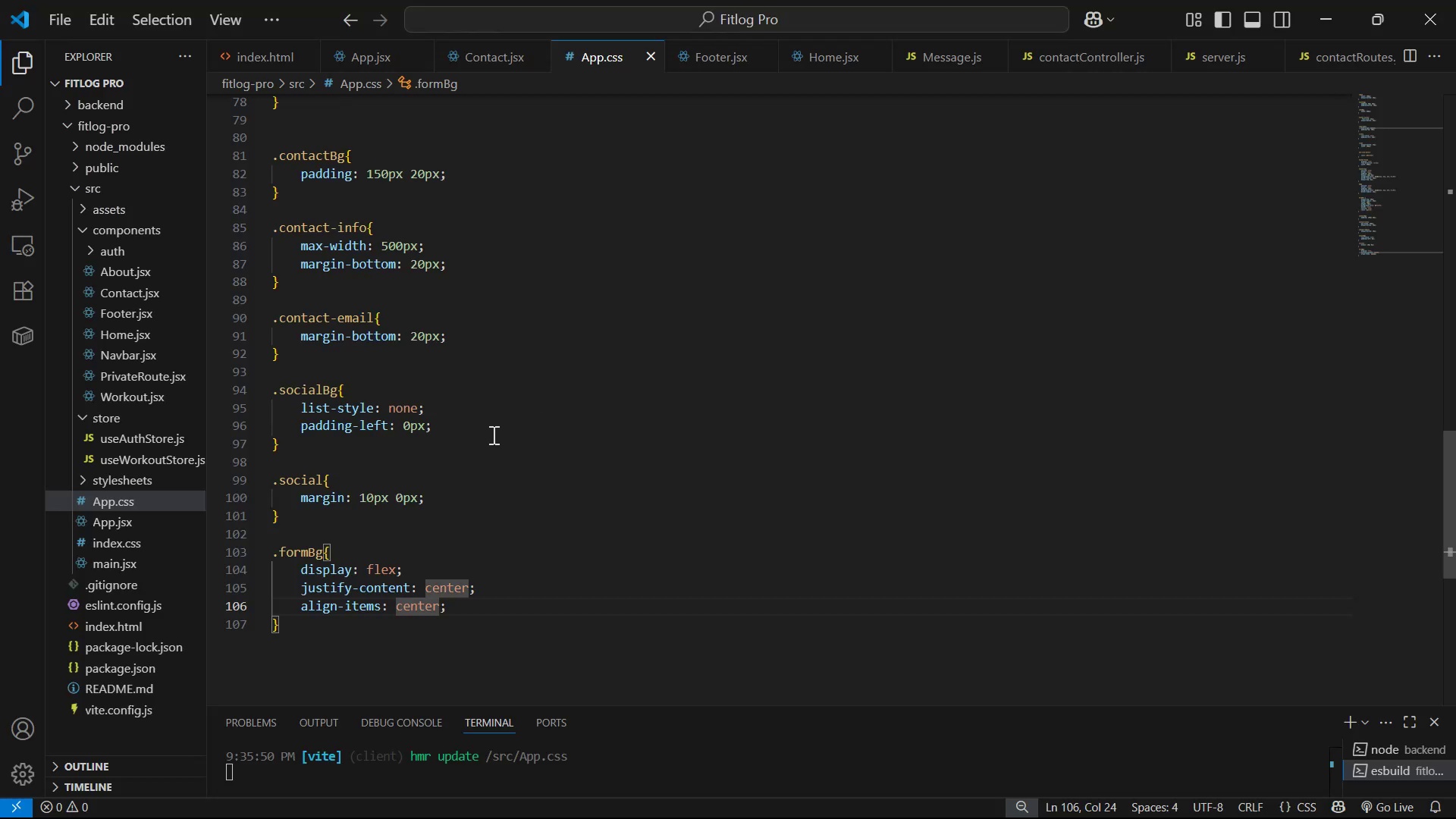 
scroll: coordinate [493, 415], scroll_direction: up, amount: 2.0
 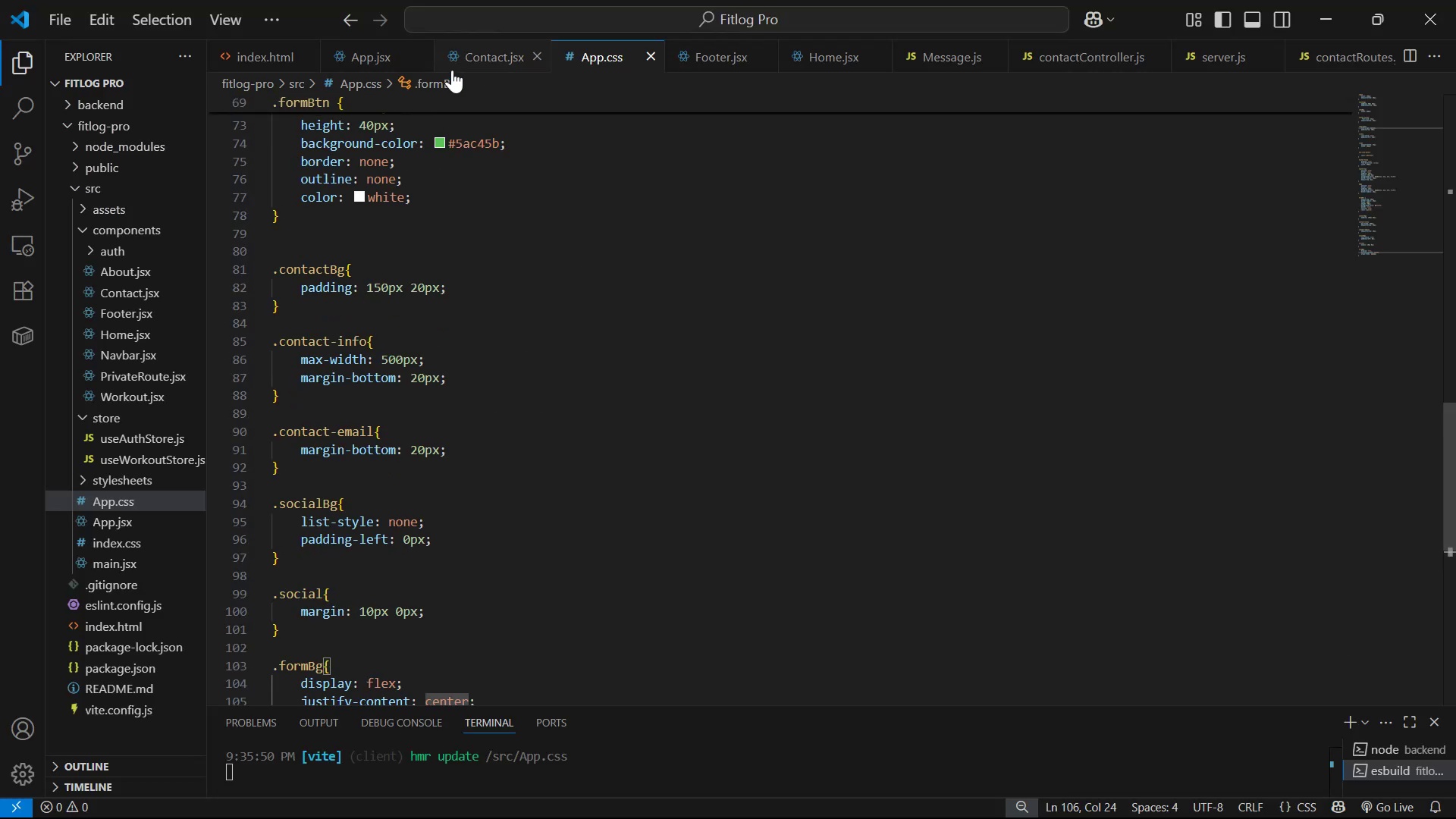 
left_click([481, 62])
 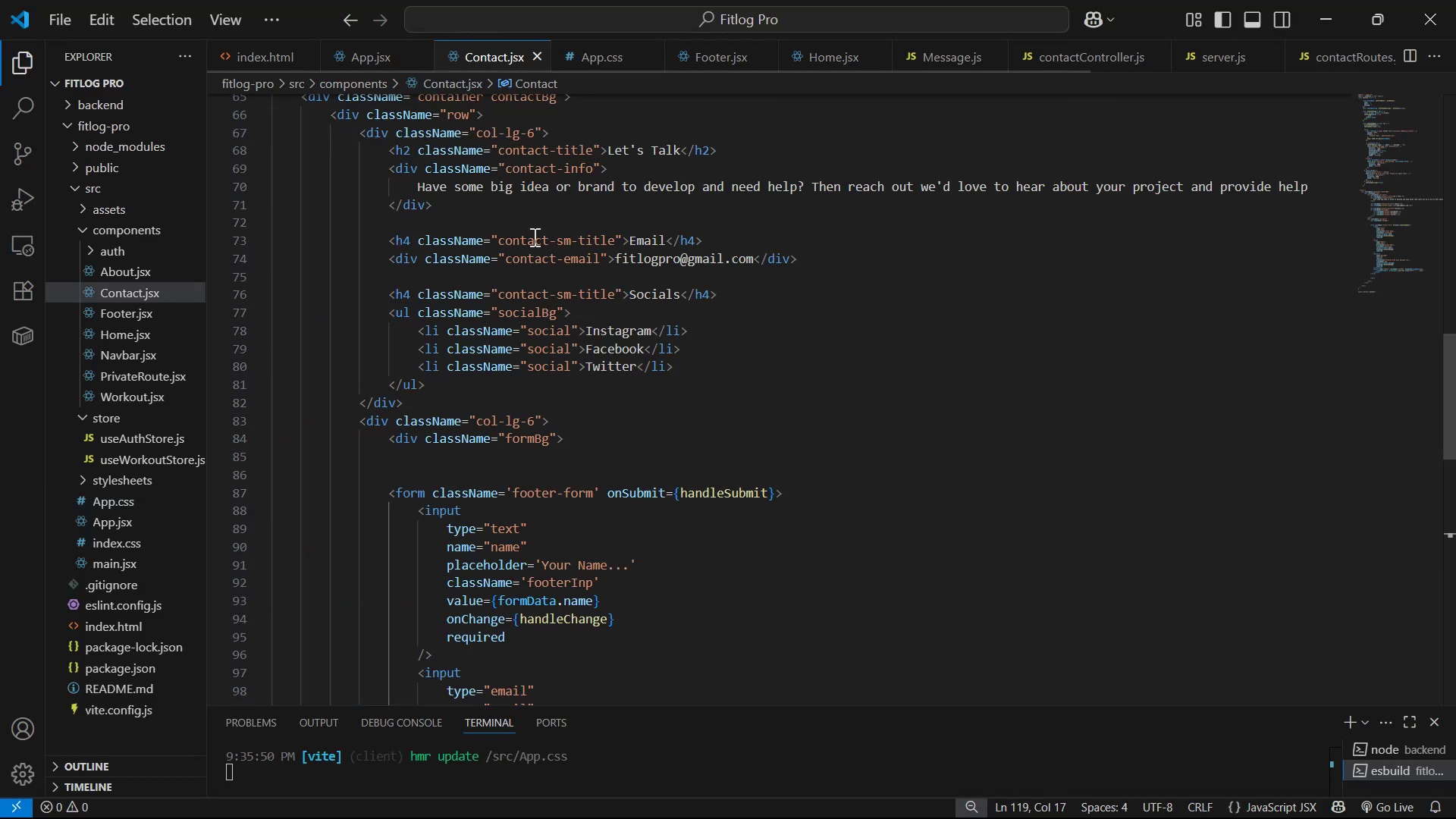 
scroll: coordinate [591, 433], scroll_direction: down, amount: 6.0
 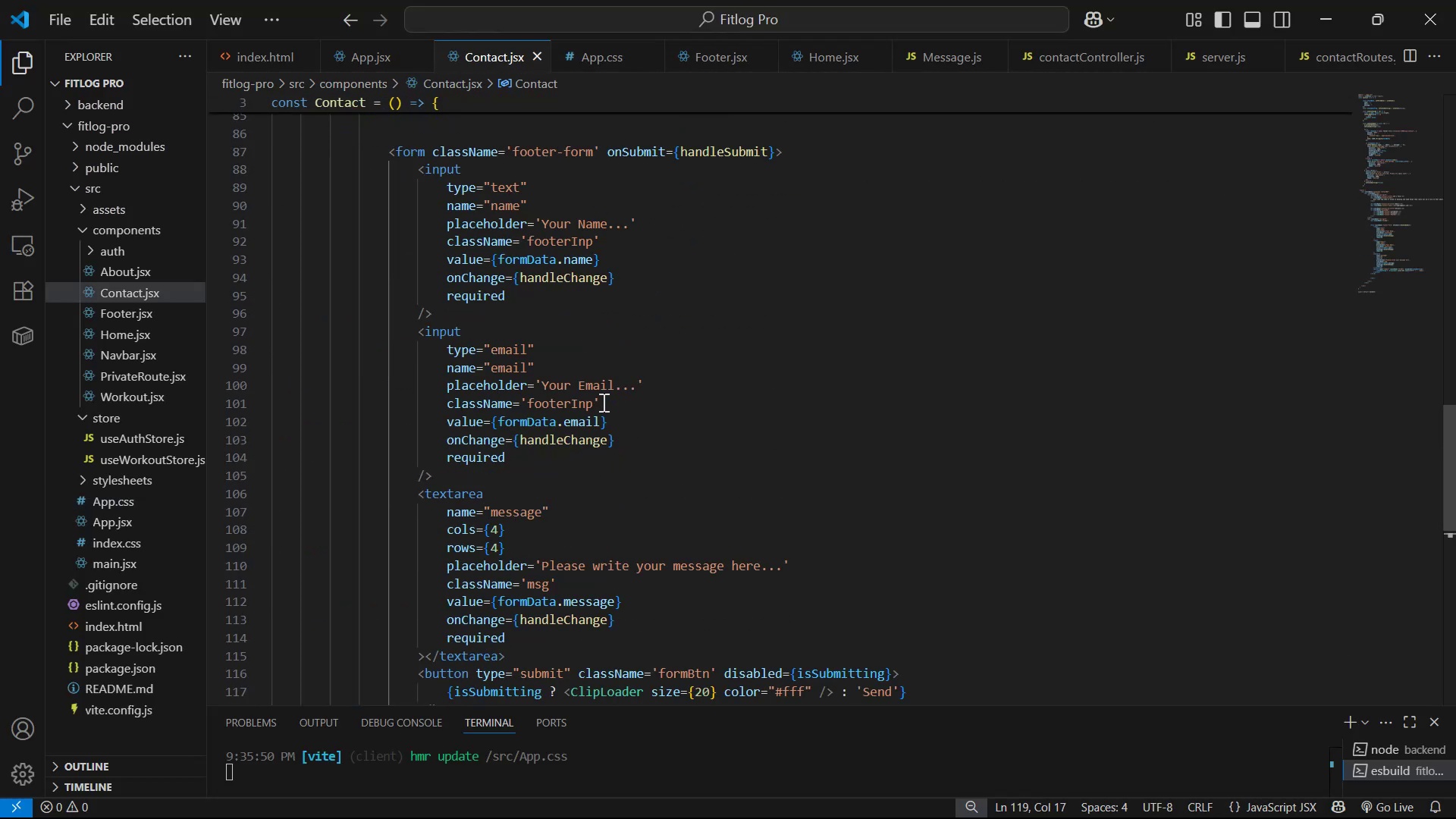 
scroll: coordinate [607, 385], scroll_direction: up, amount: 1.0
 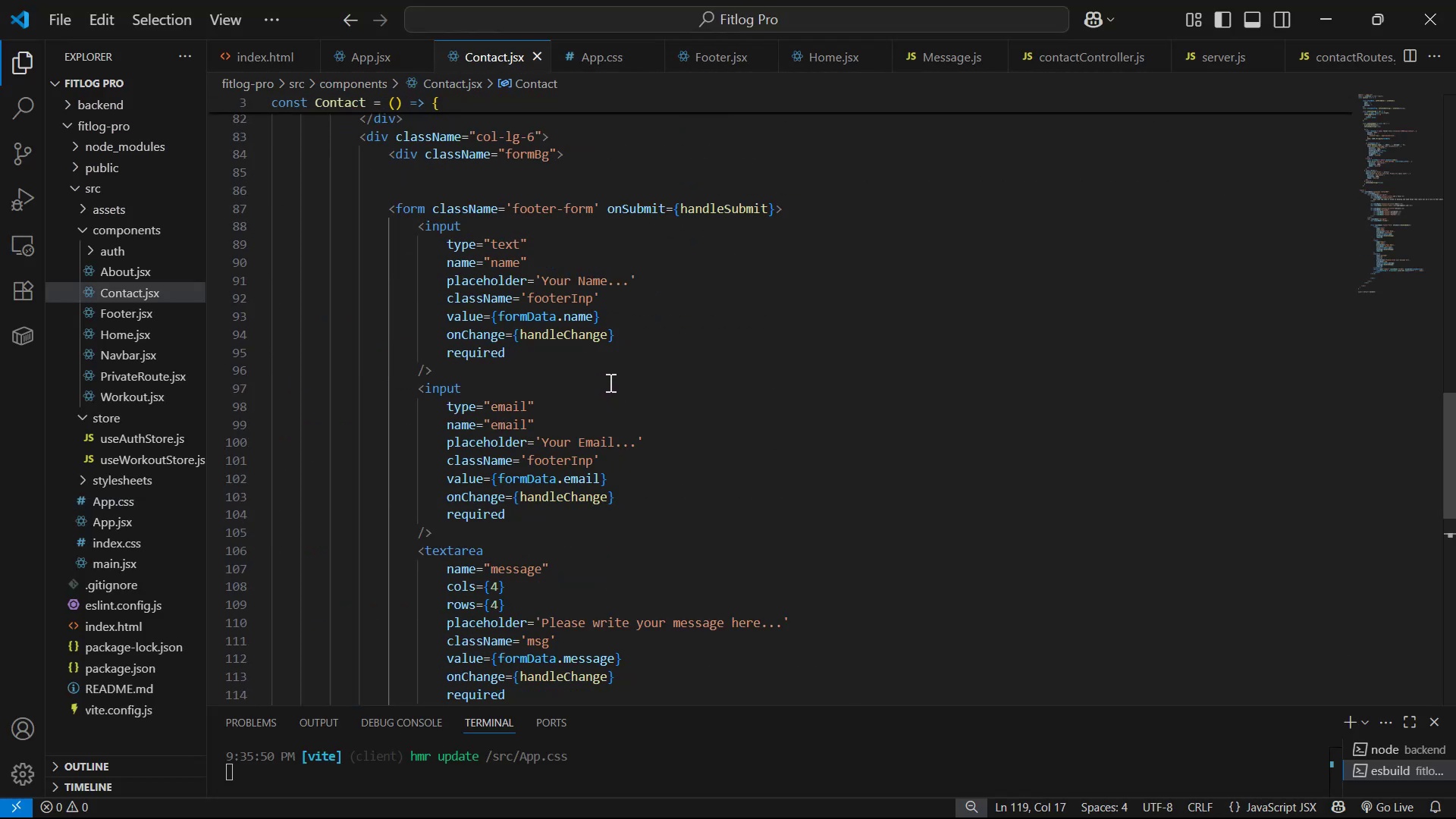 
key(Alt+AltLeft)
 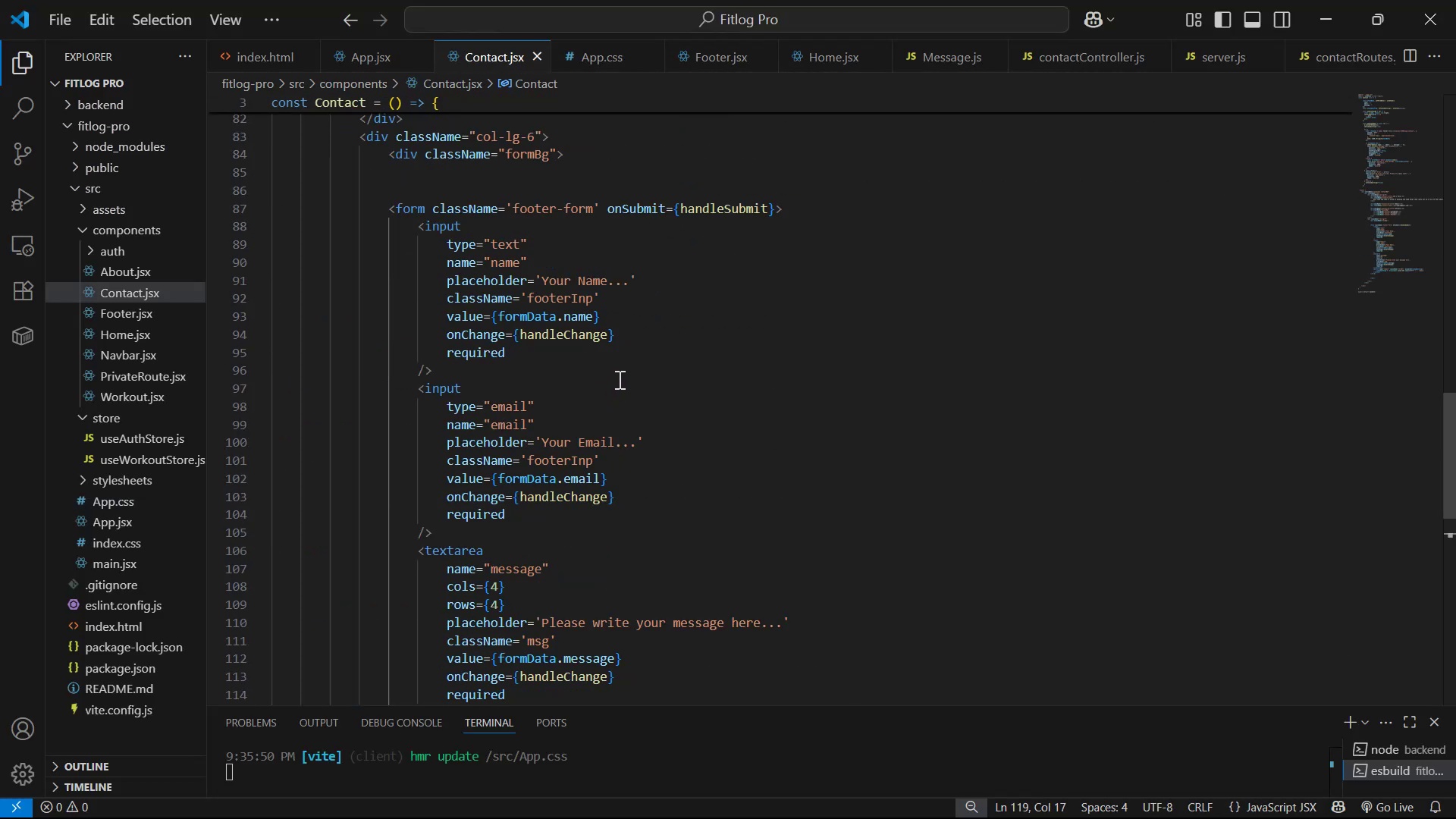 
key(Alt+Tab)
 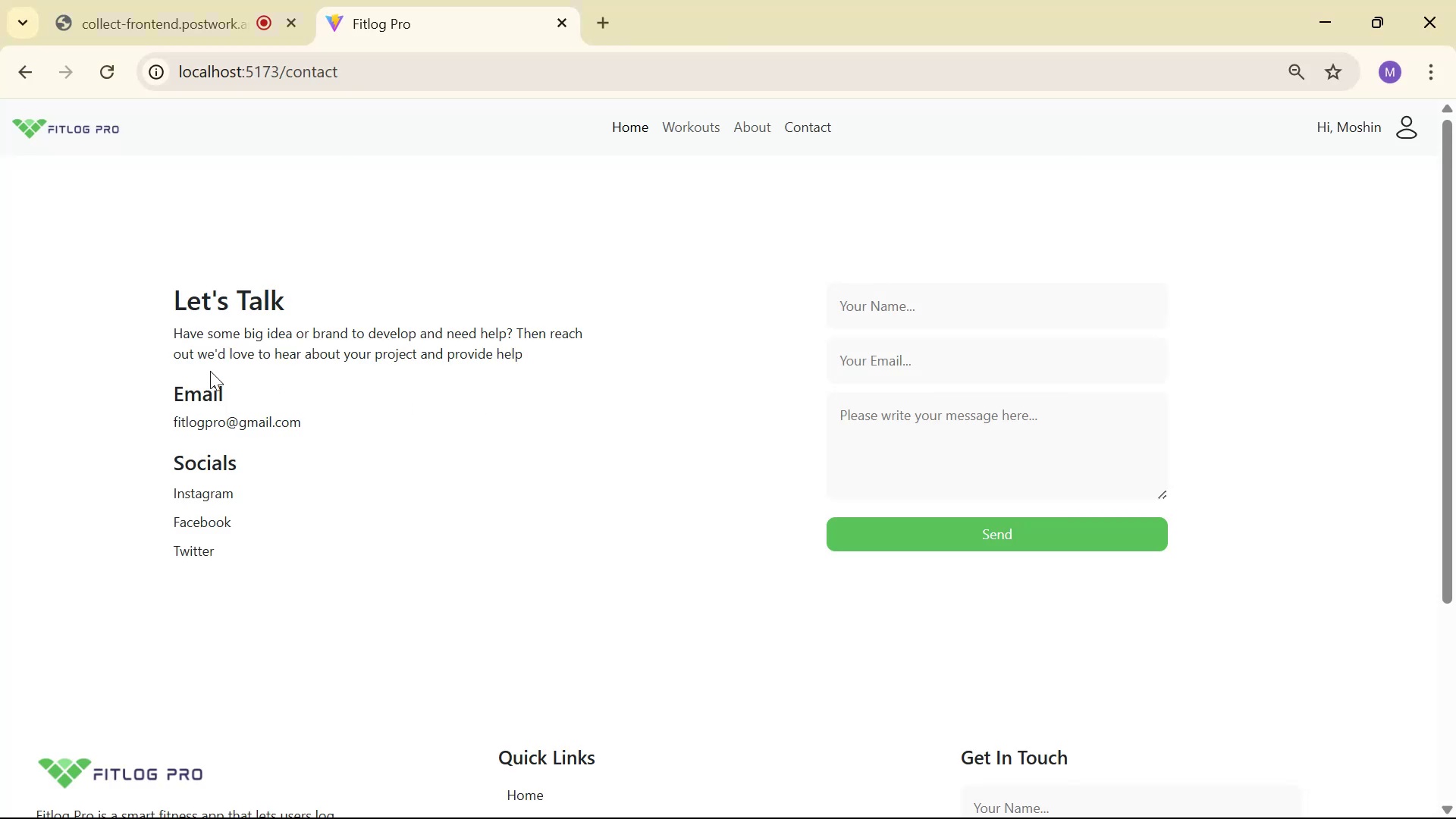 
key(Alt+AltLeft)
 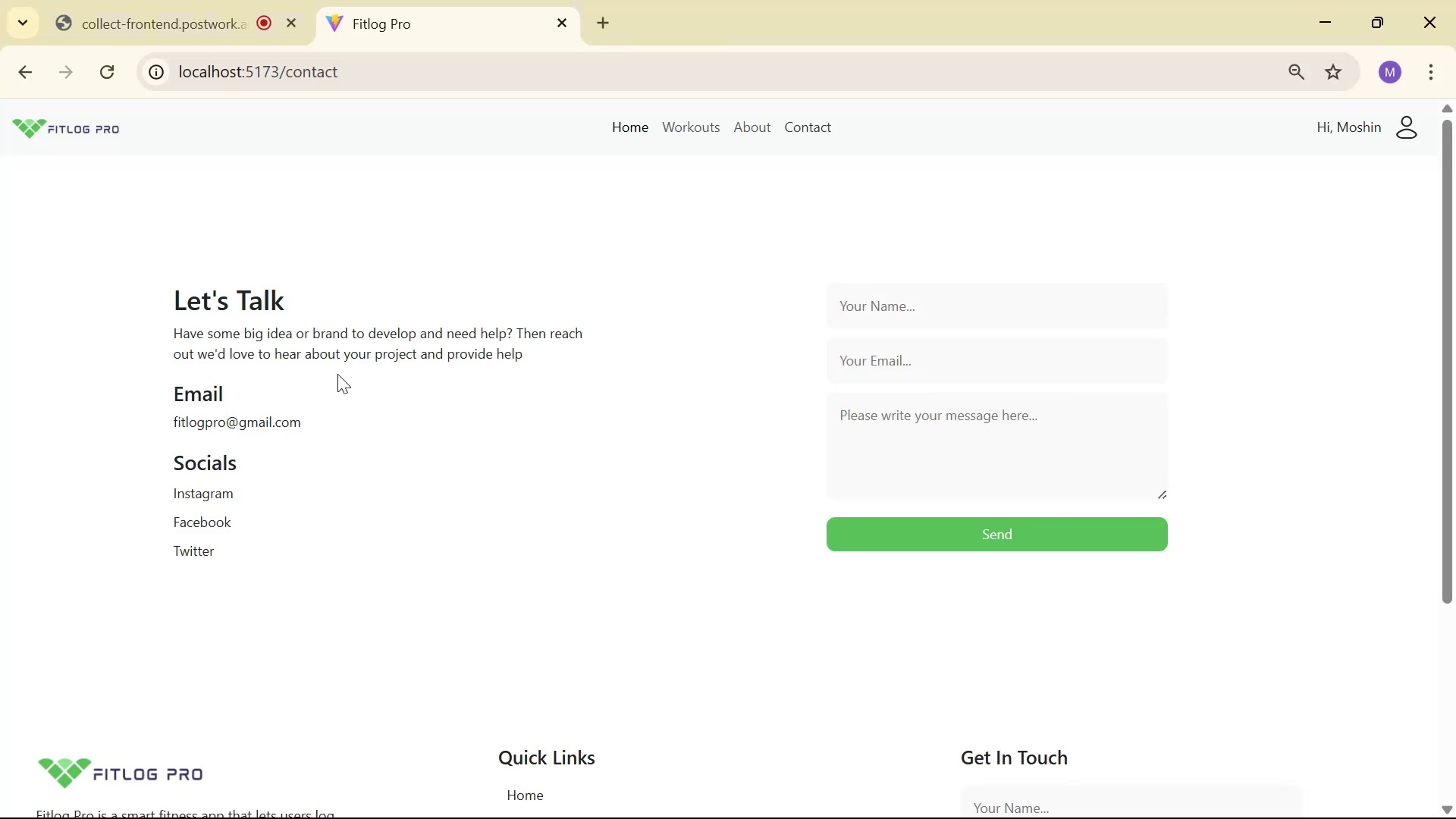 
key(Alt+Tab)
 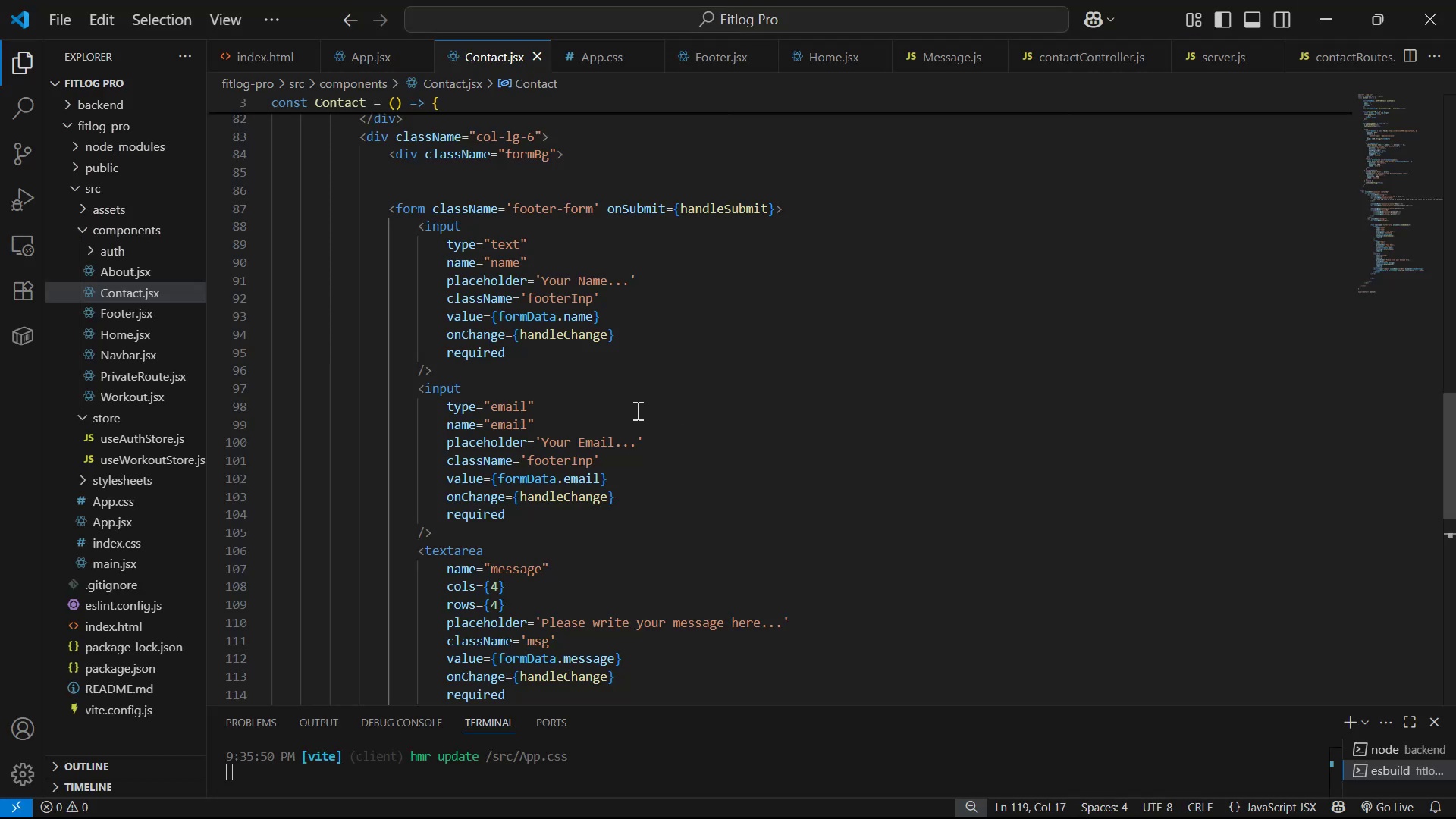 
scroll: coordinate [582, 275], scroll_direction: up, amount: 6.0
 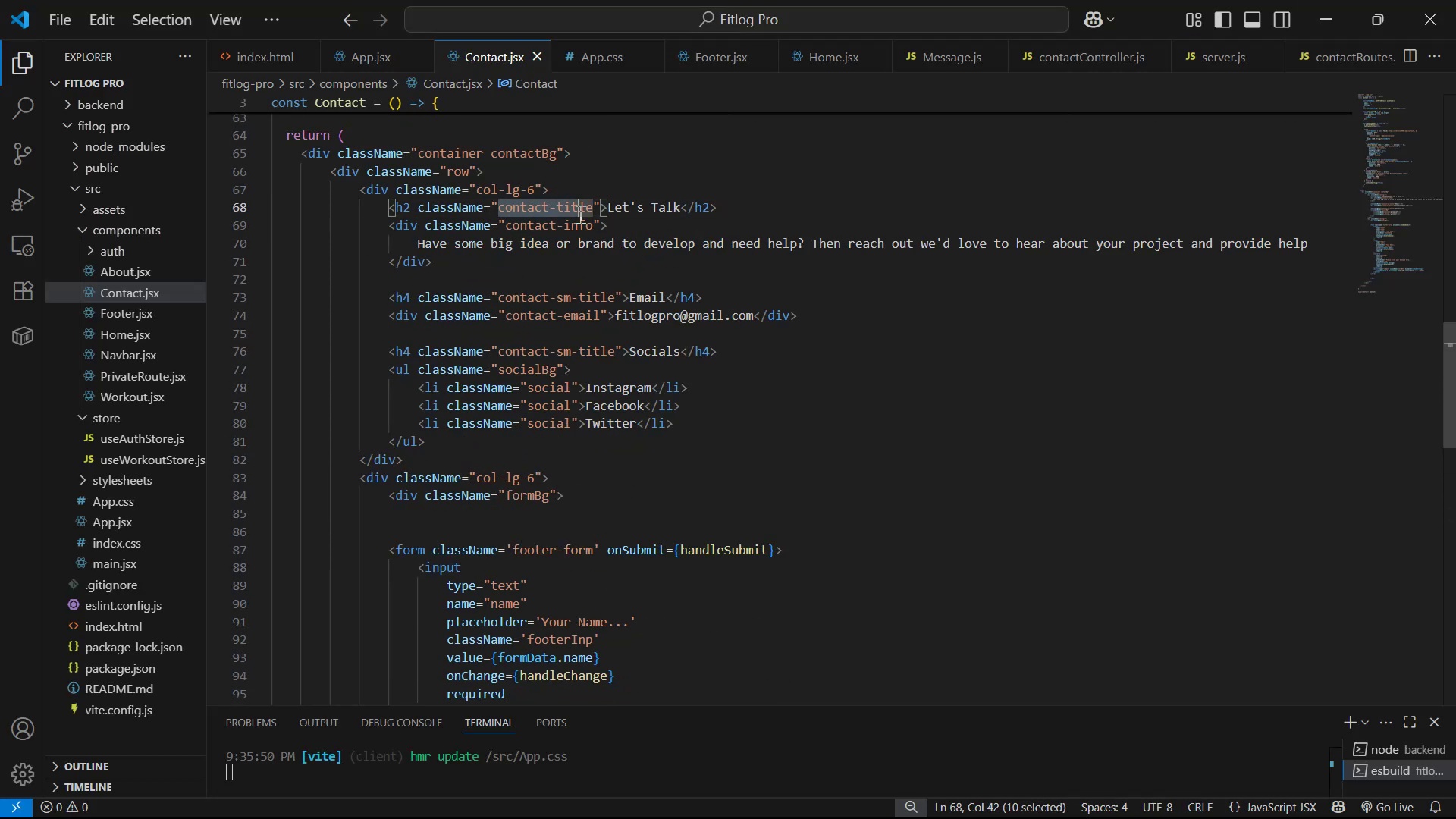 
key(Control+C)
 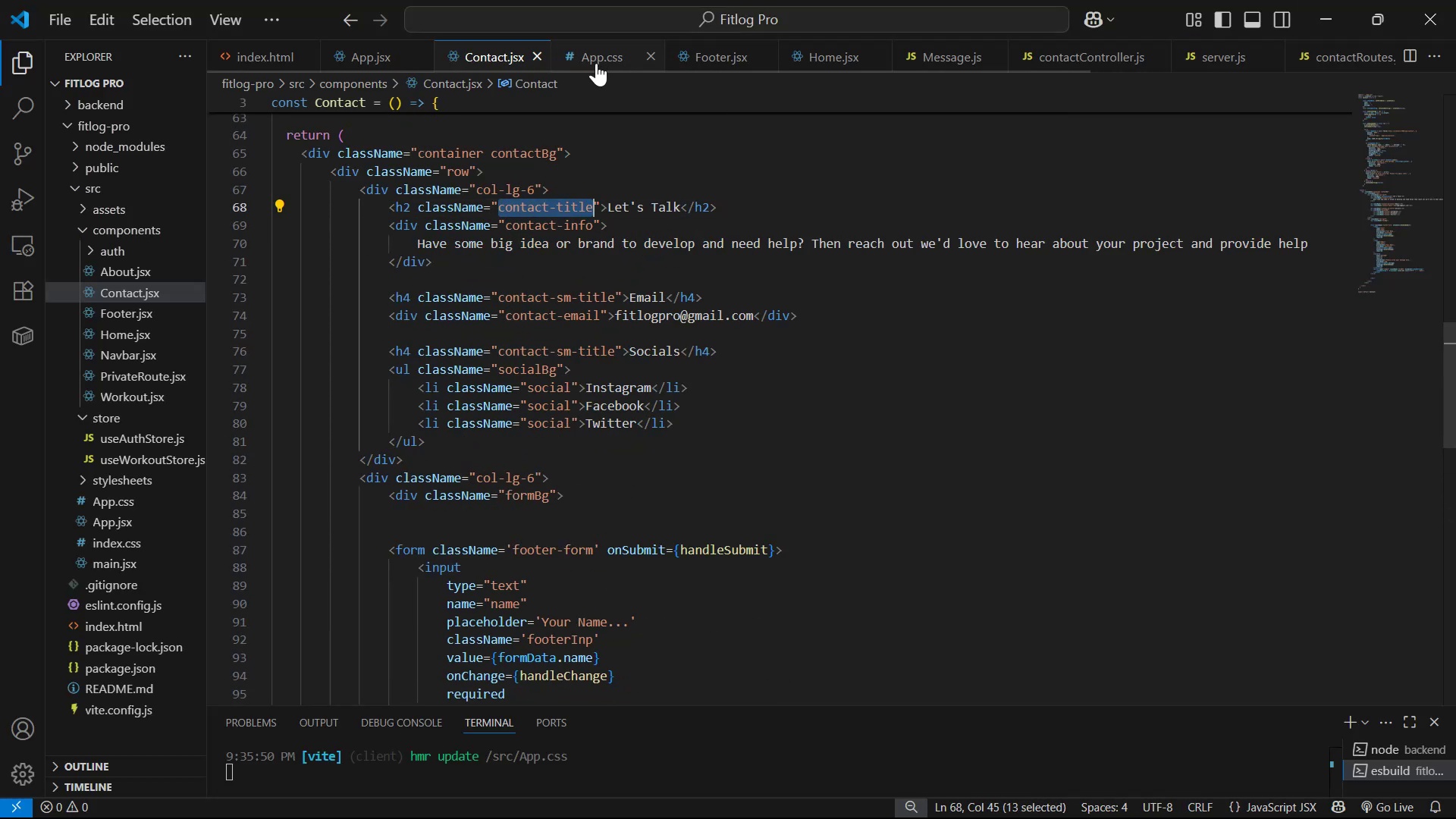 
scroll: coordinate [645, 571], scroll_direction: down, amount: 6.0
 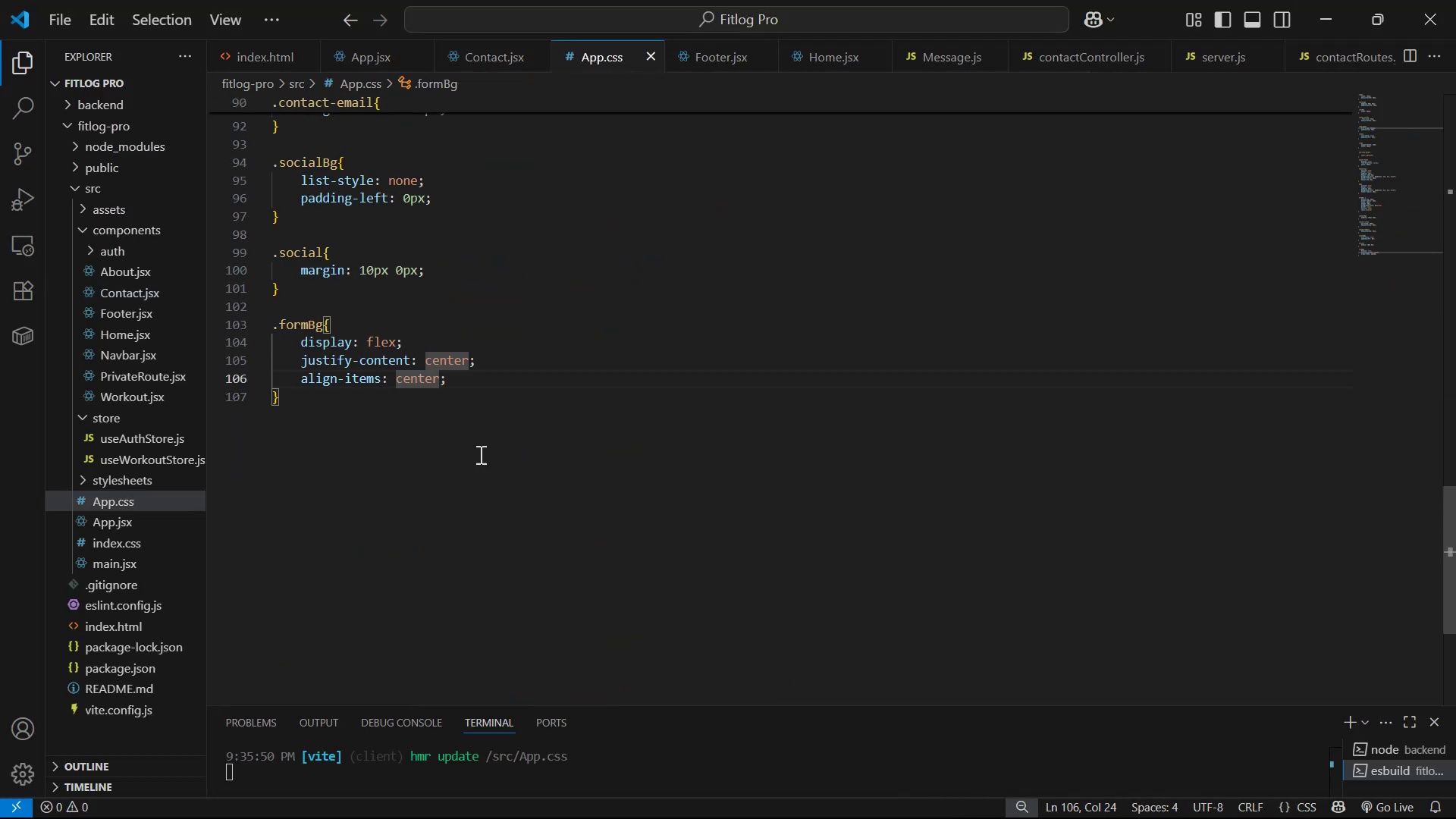 
left_click([413, 429])
 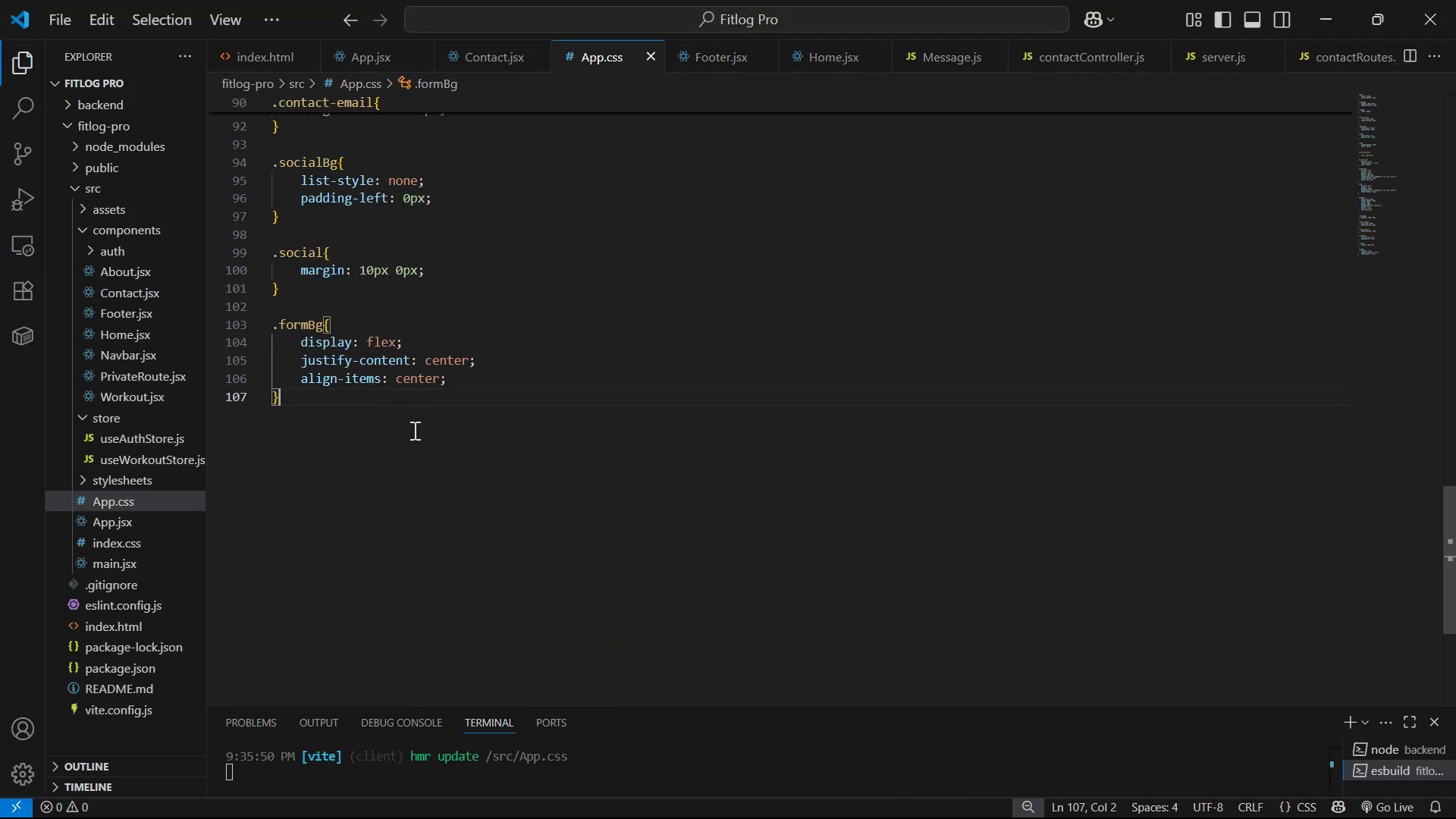 
key(Enter)
 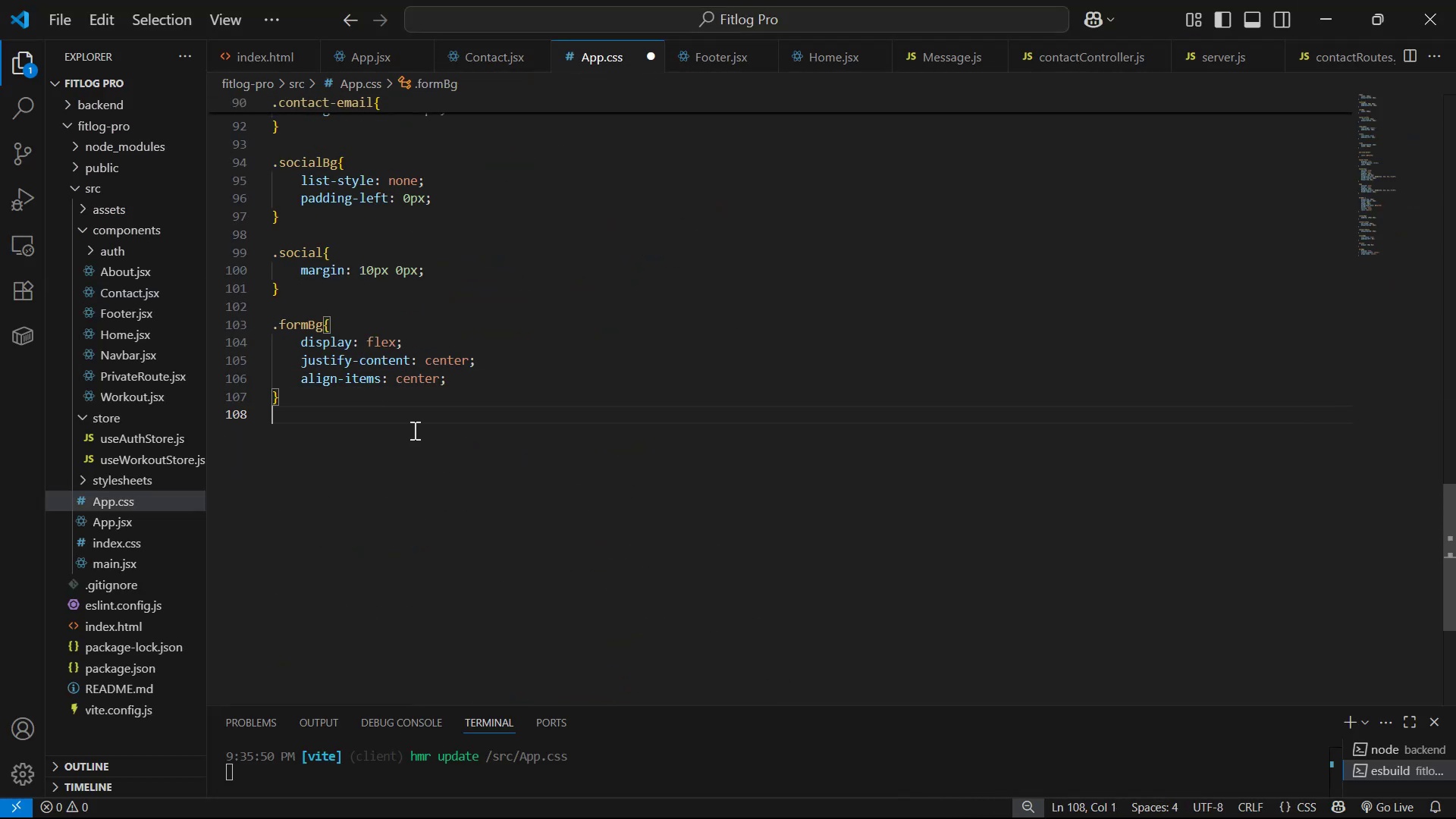 
key(Enter)
 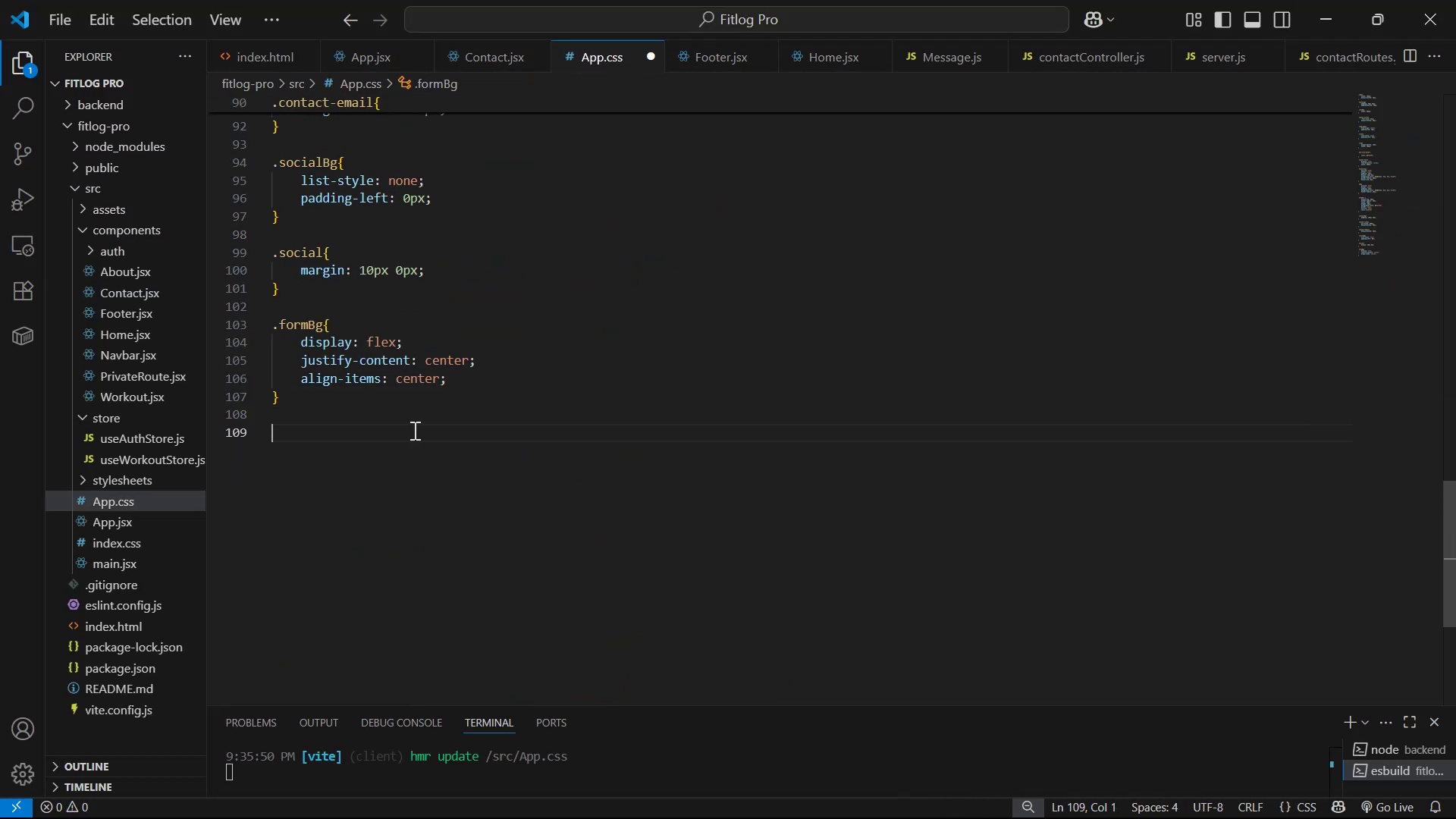 
key(Period)
 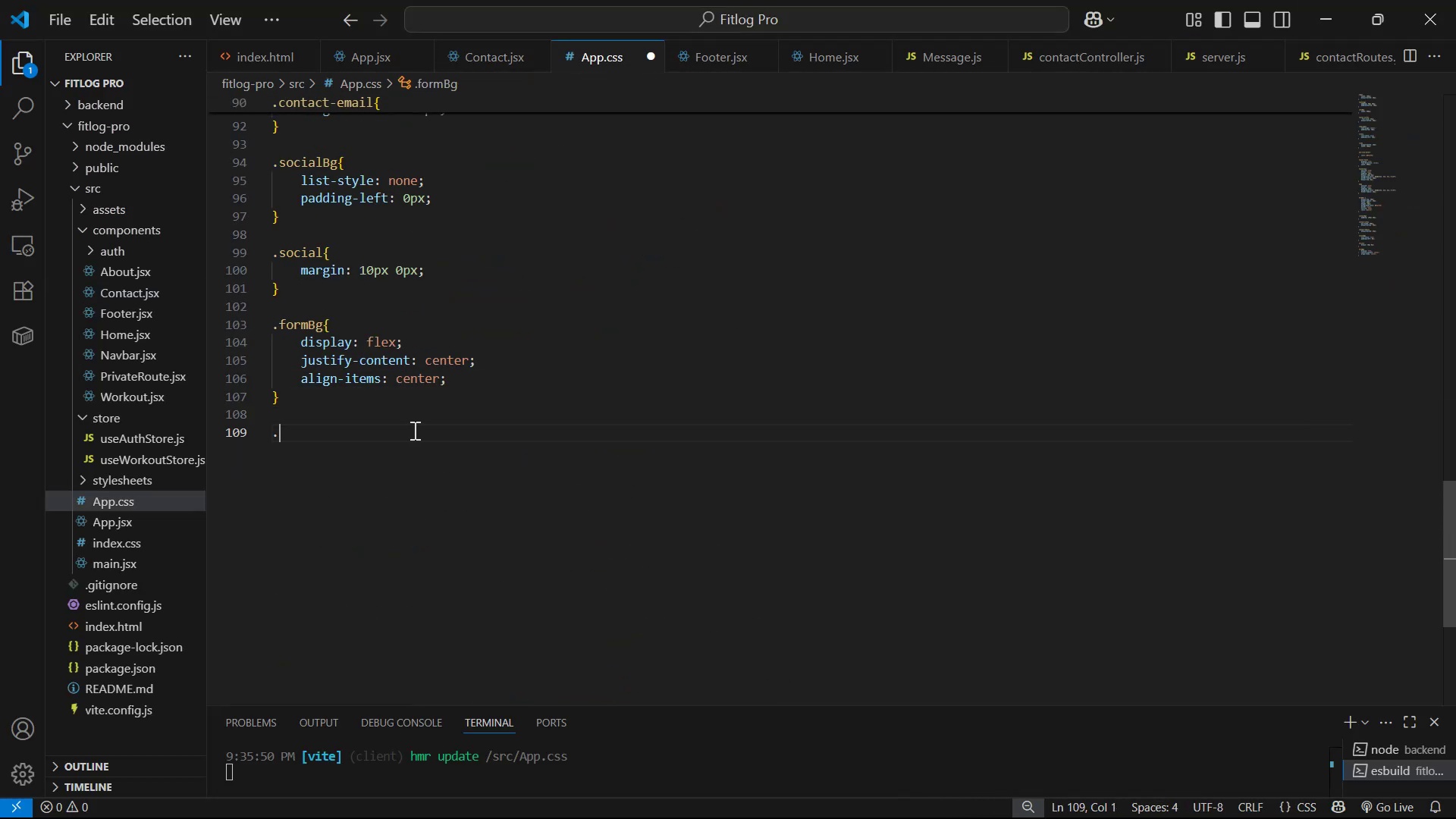 
key(Control+V)
 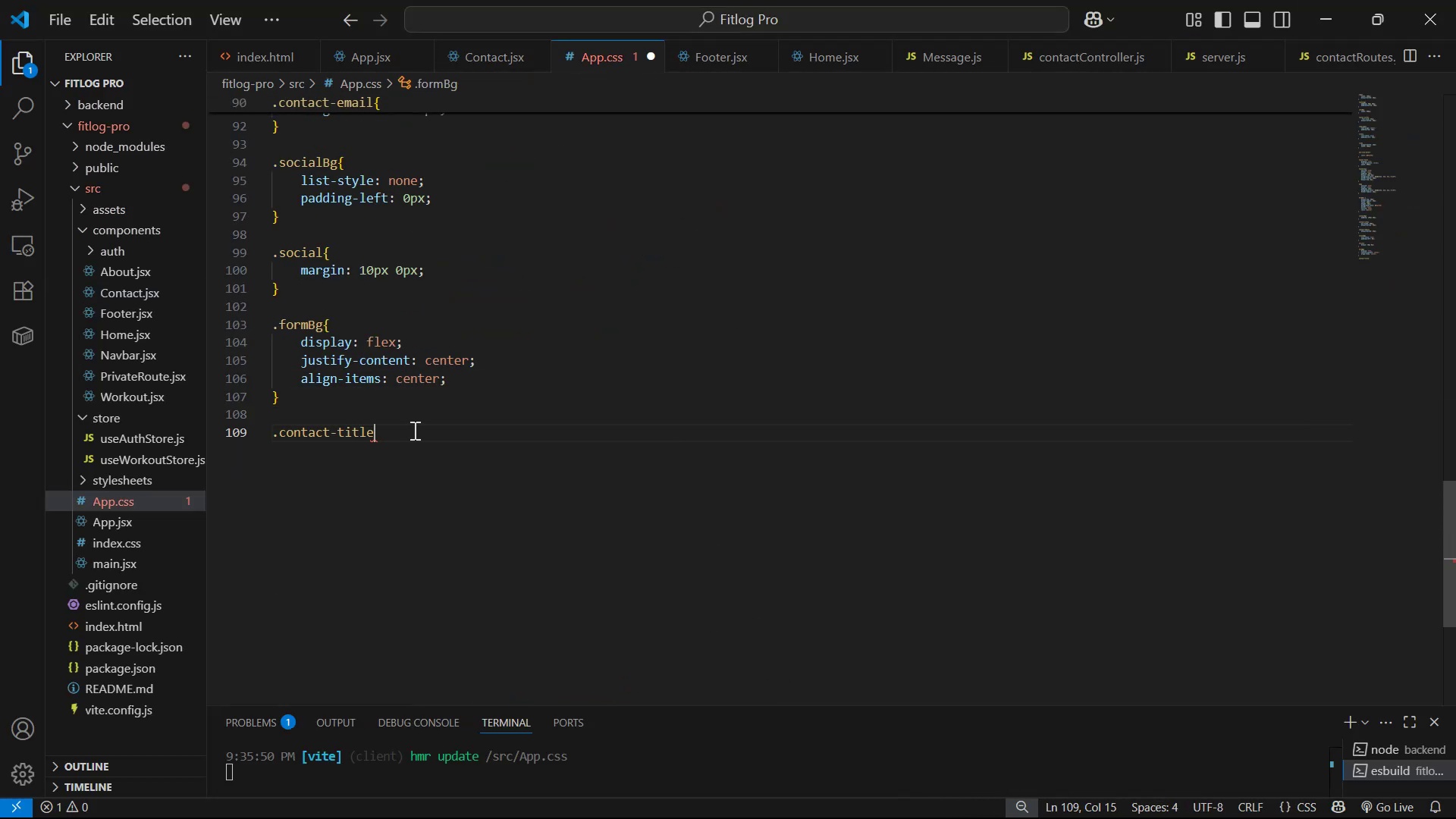 
key(Shift+BracketLeft)
 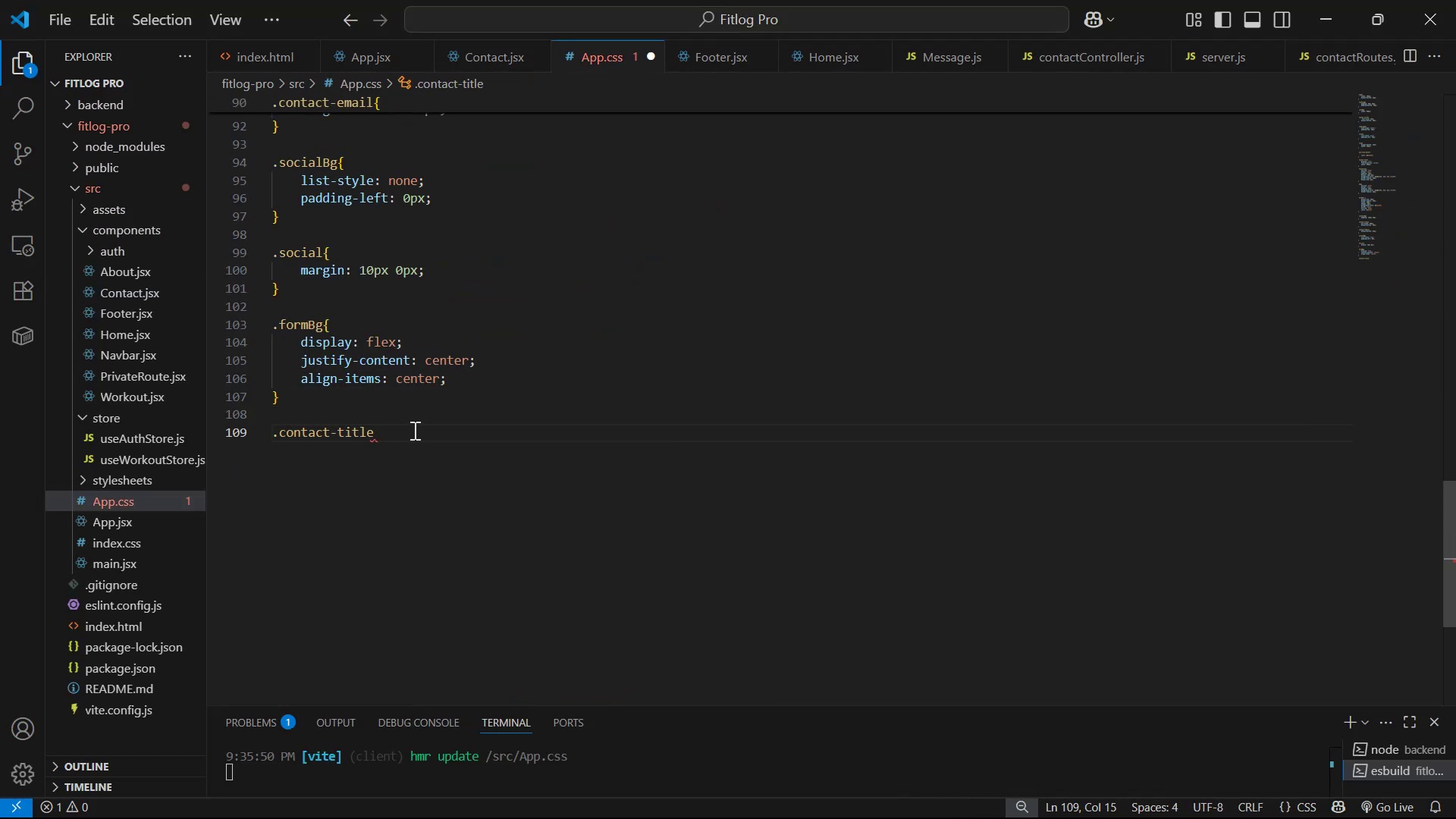 
key(Shift+Enter)
 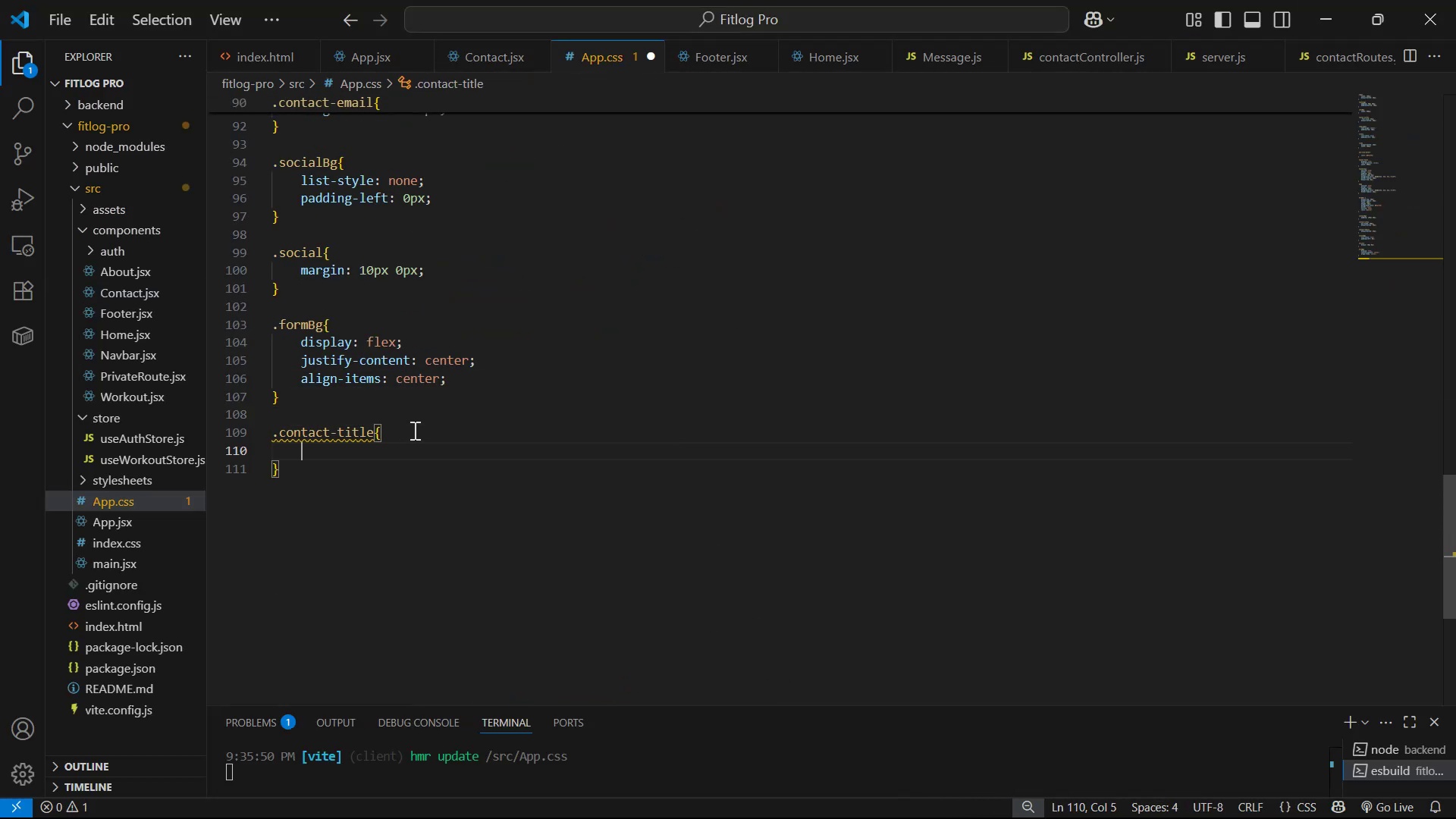 
key(Alt+AltLeft)
 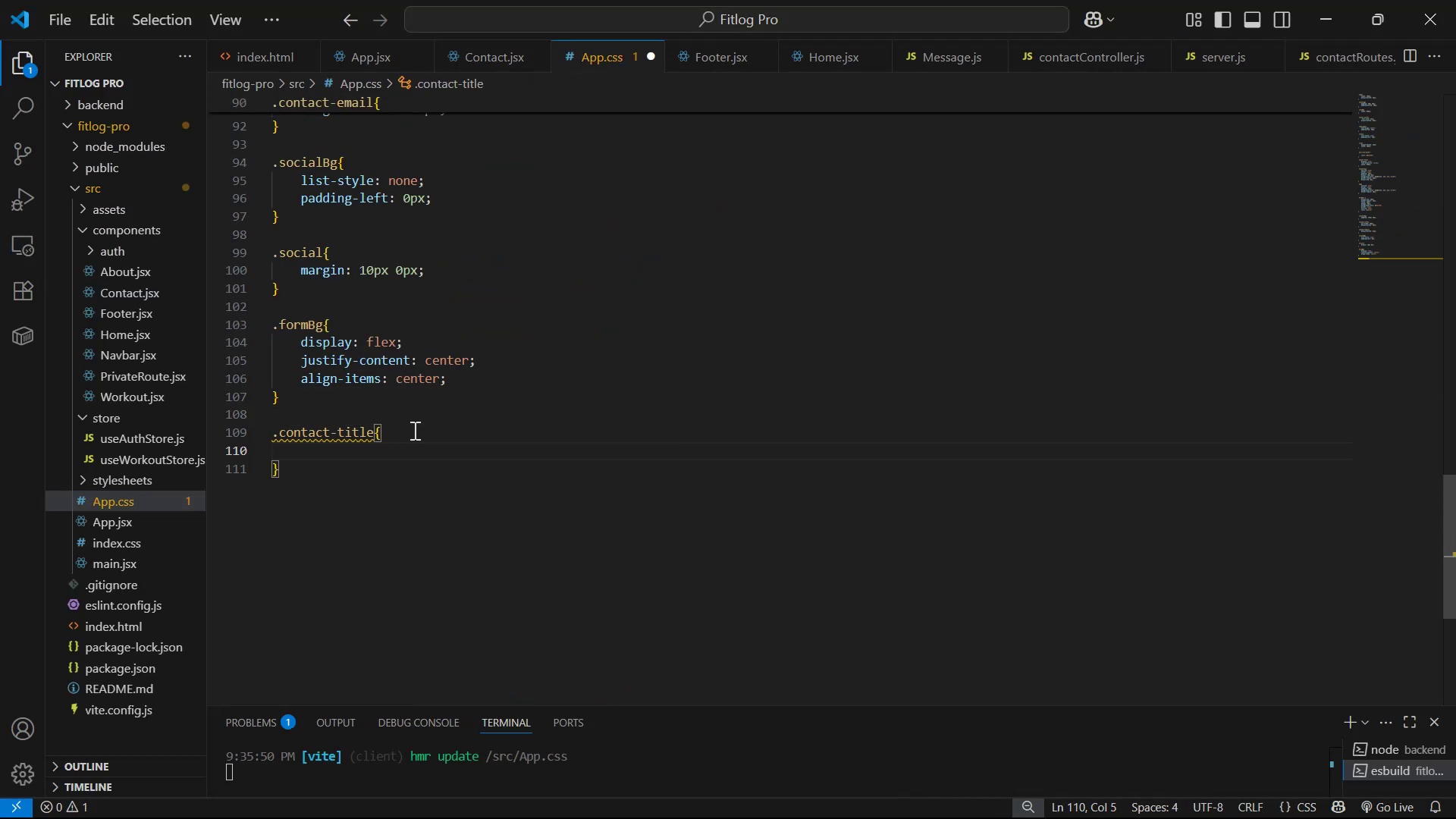 
key(Alt+Tab)
 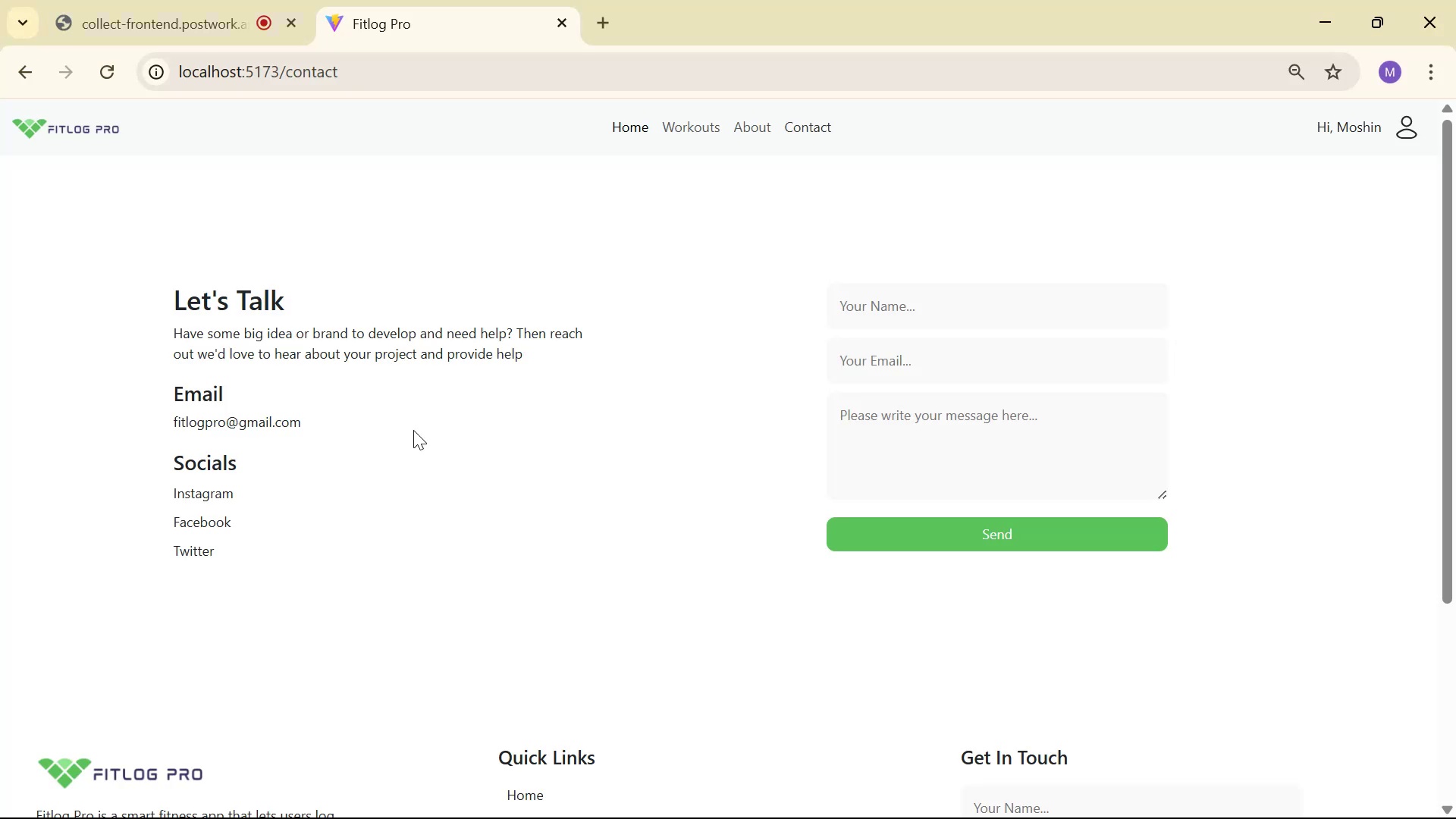 
scroll: coordinate [464, 430], scroll_direction: down, amount: 5.0
 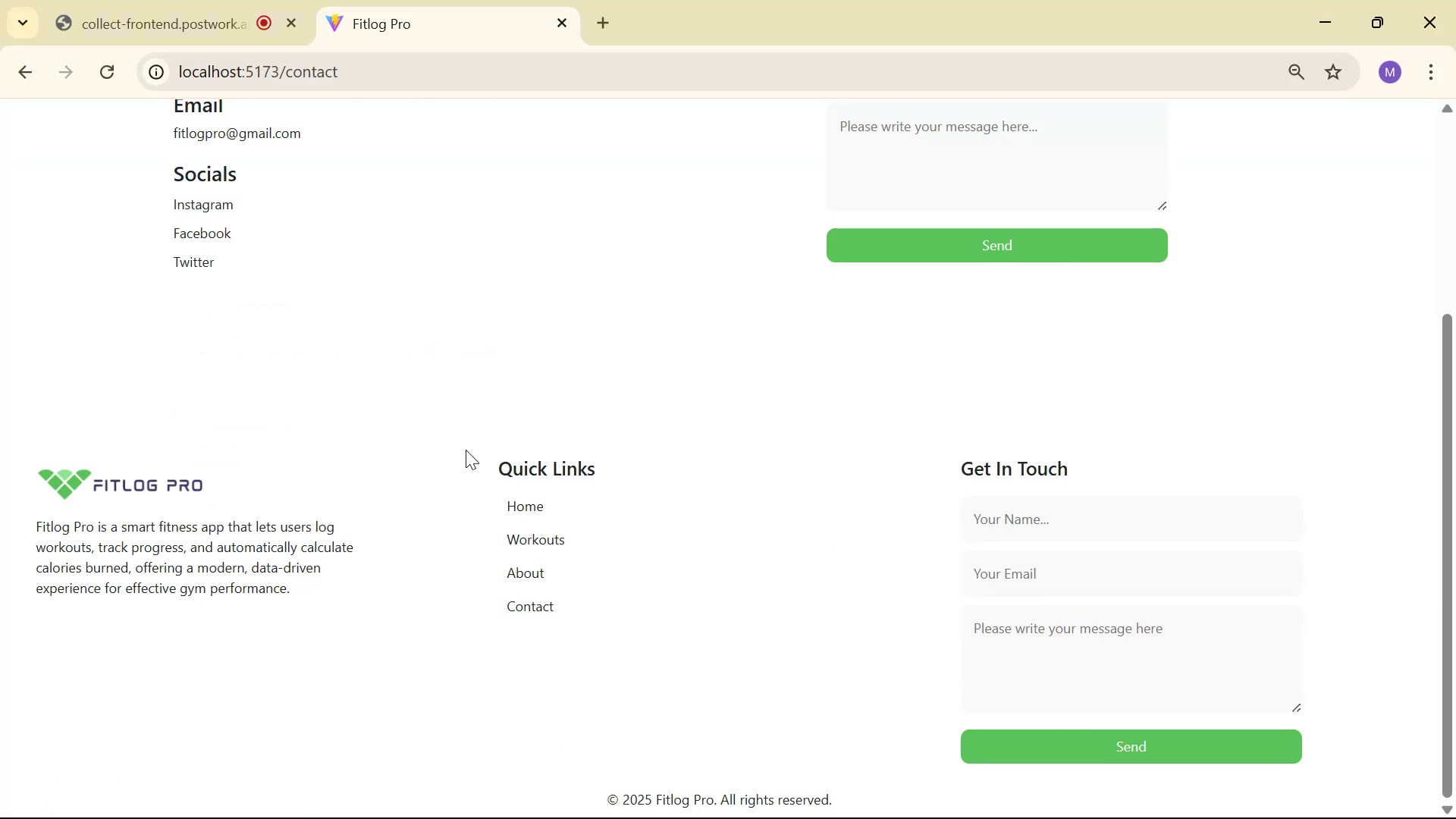 
scroll: coordinate [471, 489], scroll_direction: up, amount: 3.0
 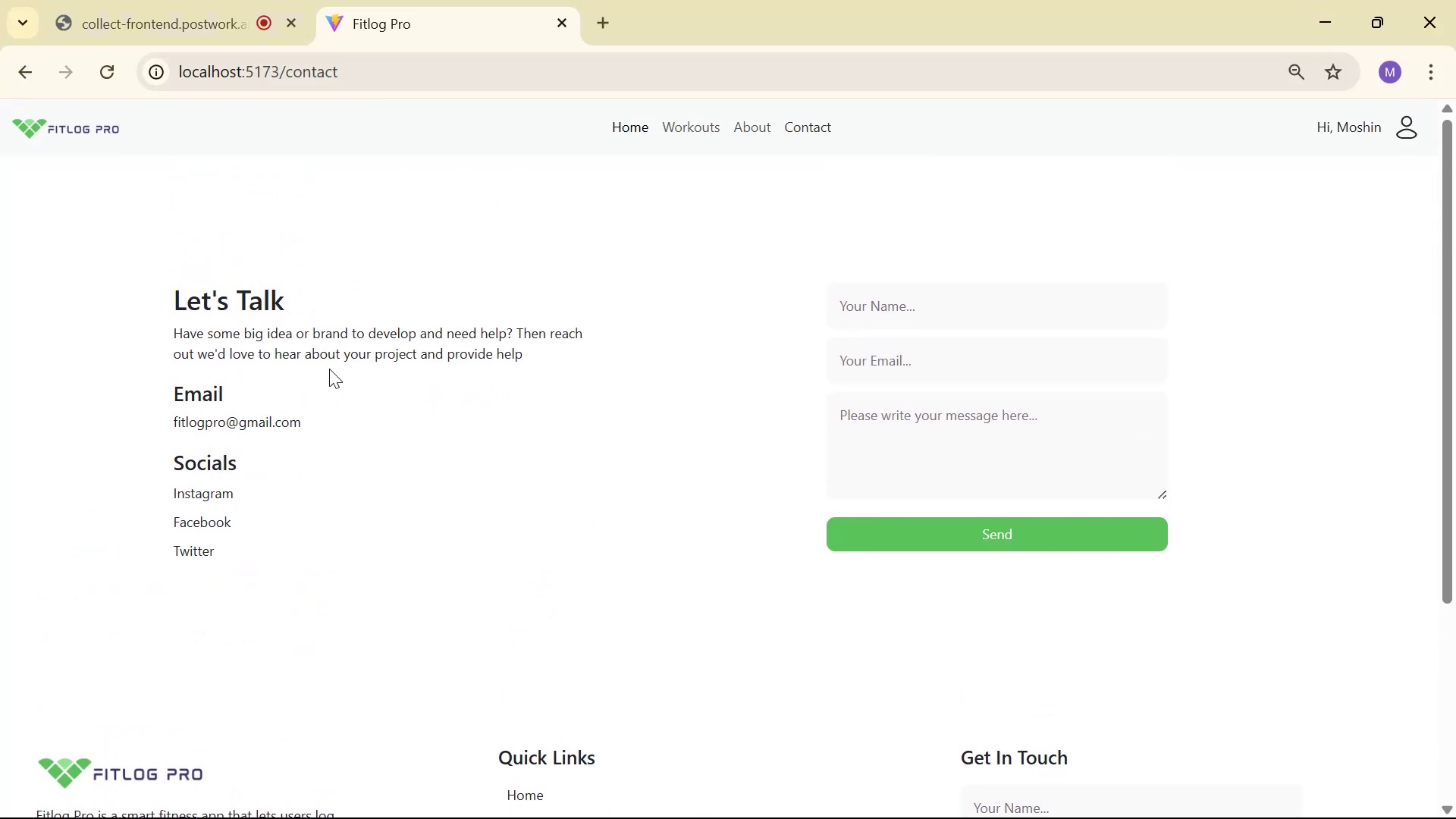 
key(Alt+AltLeft)
 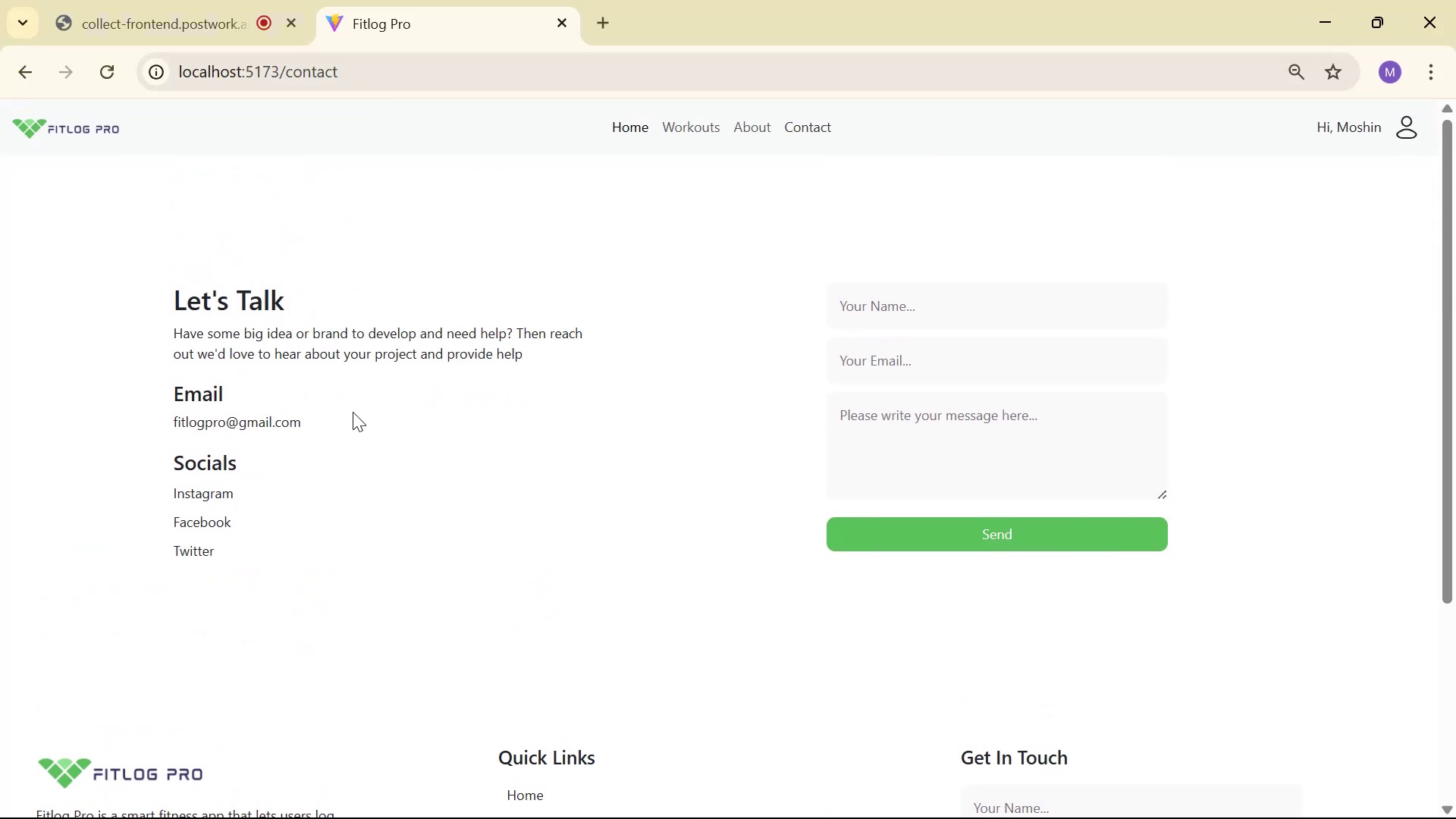 
key(Alt+Tab)
 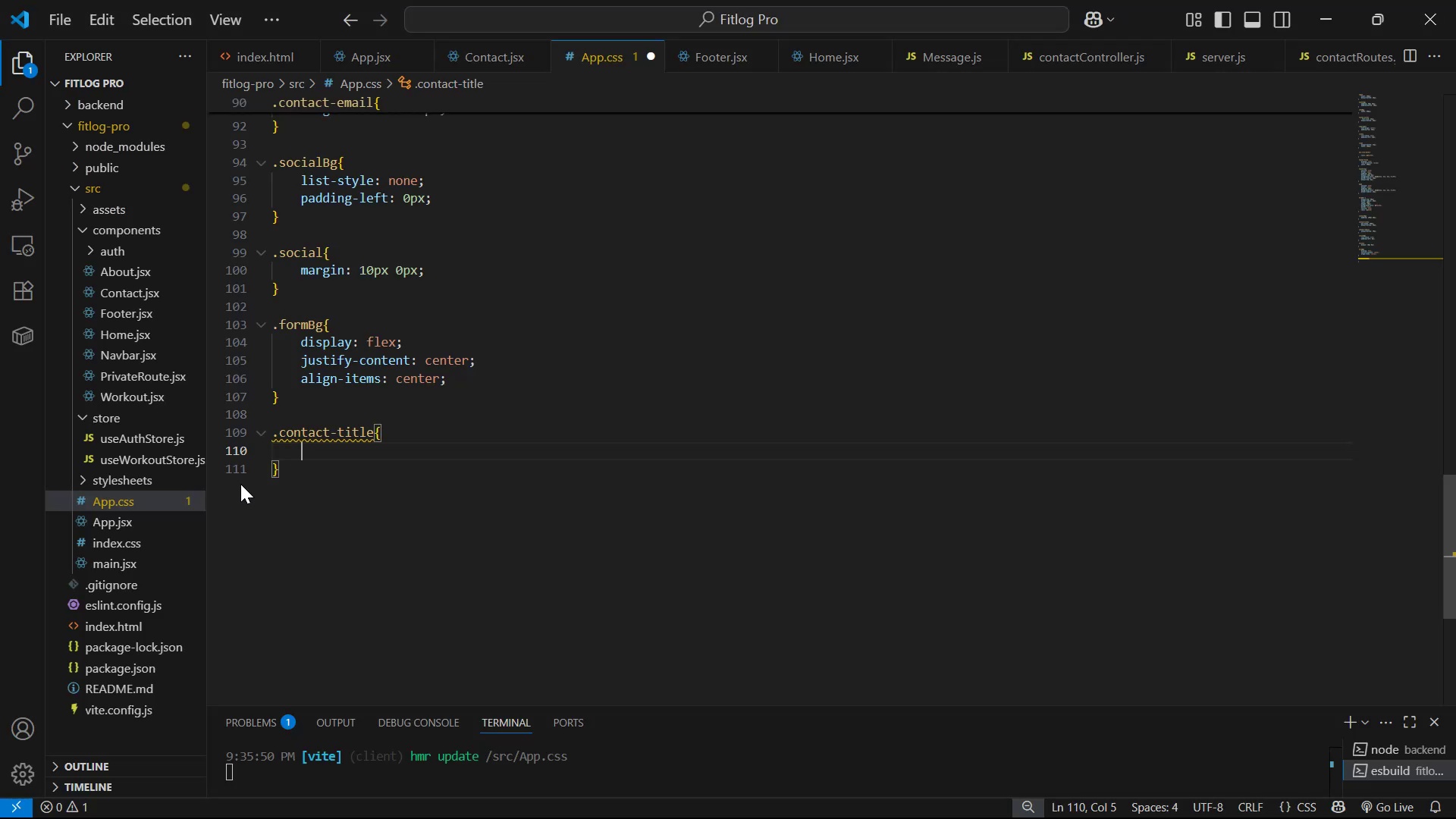 
key(Alt+Tab)
 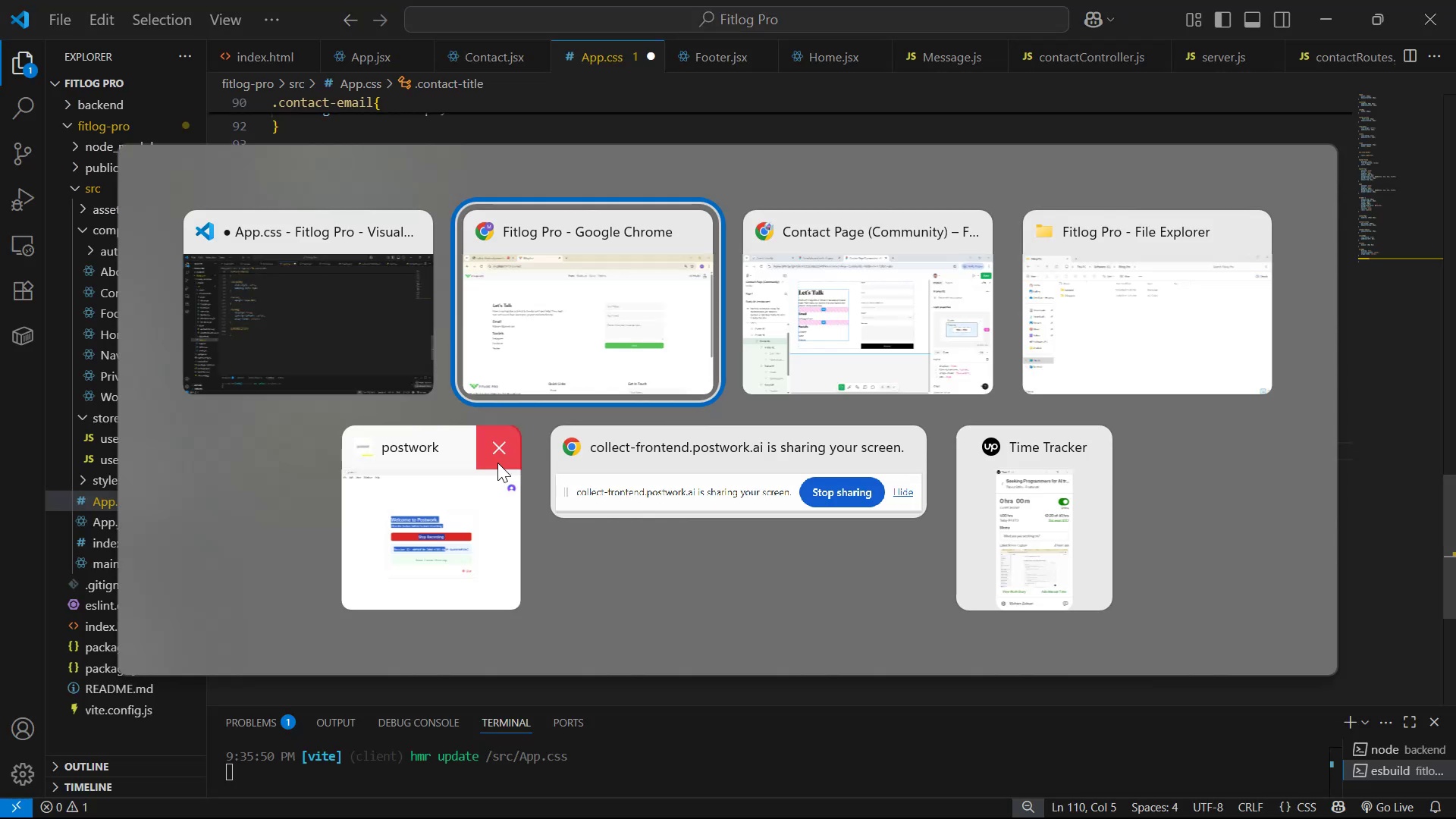 
key(Alt+Tab)
 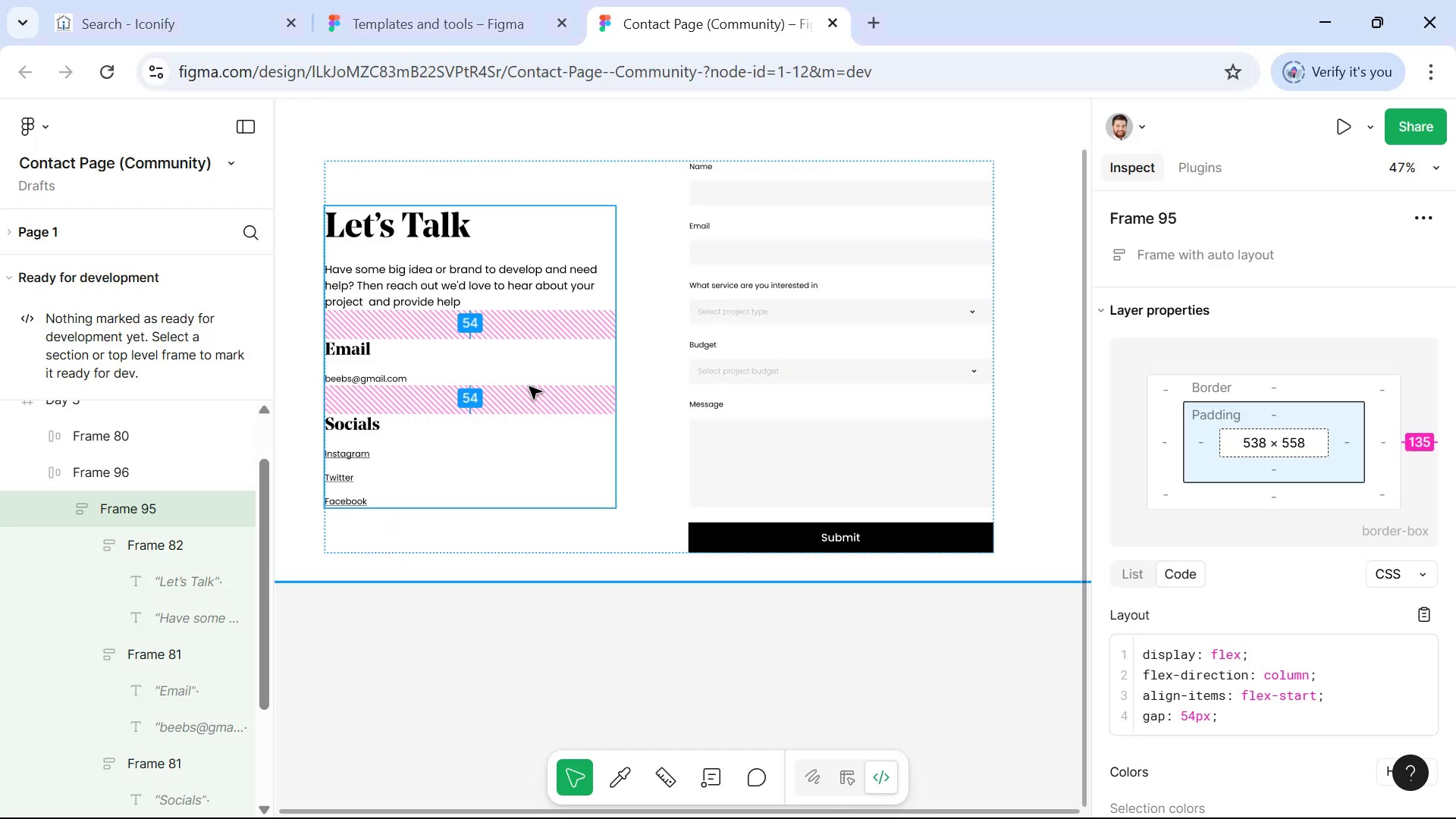 
hold_key(key=ControlLeft, duration=0.76)
left_click([405, 237])
 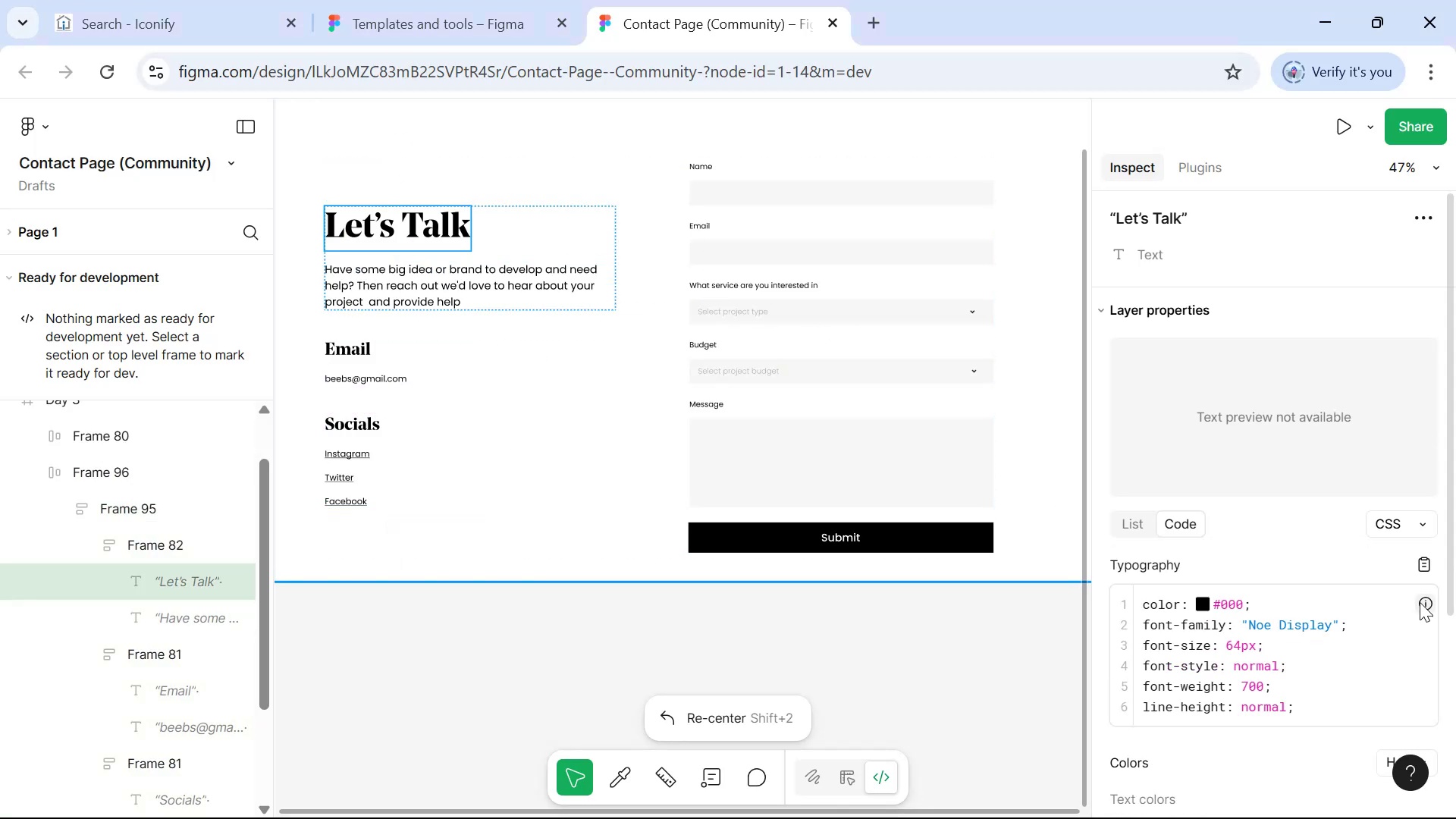 
left_click([1431, 559])
 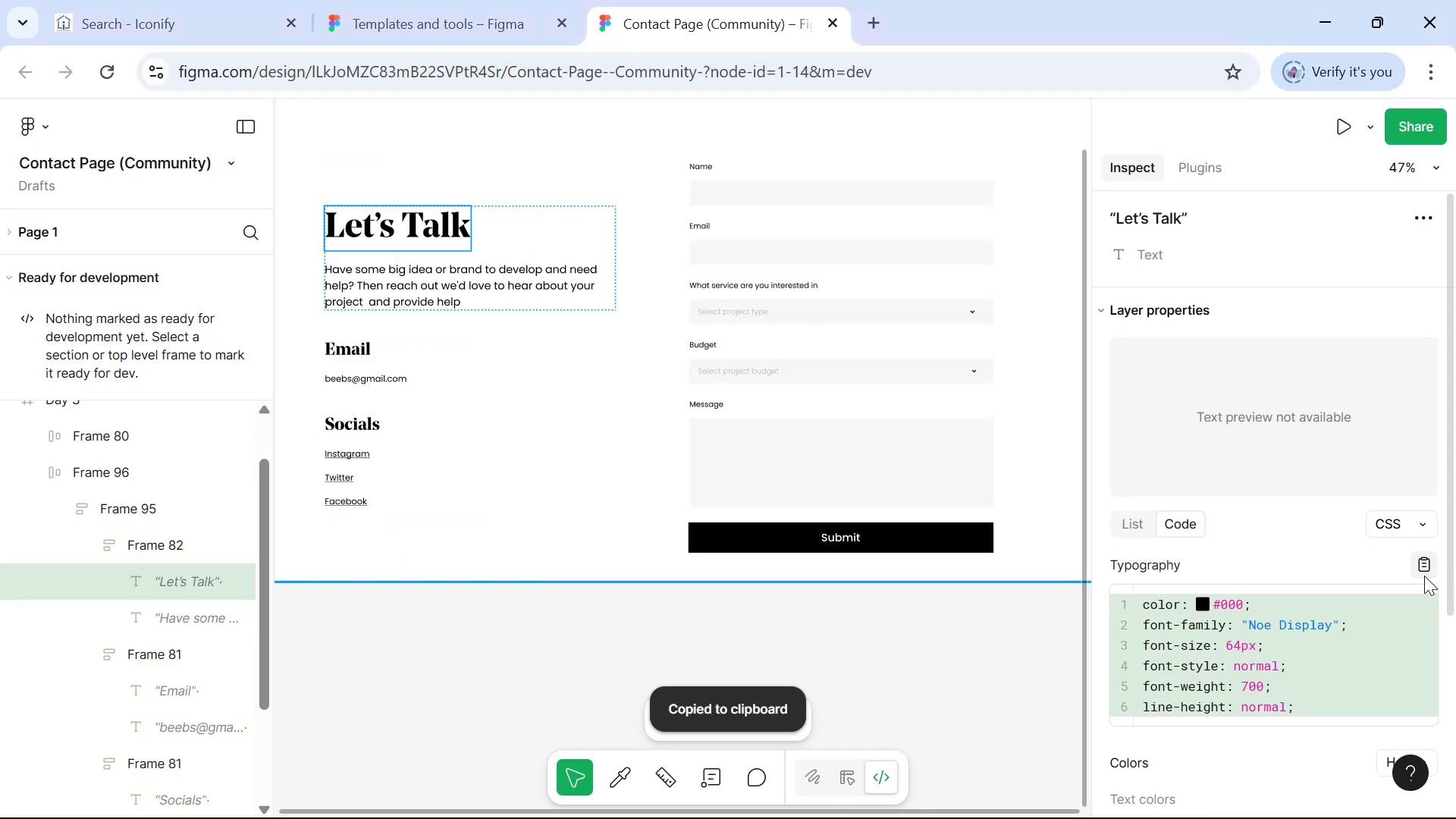 
key(Alt+AltLeft)
 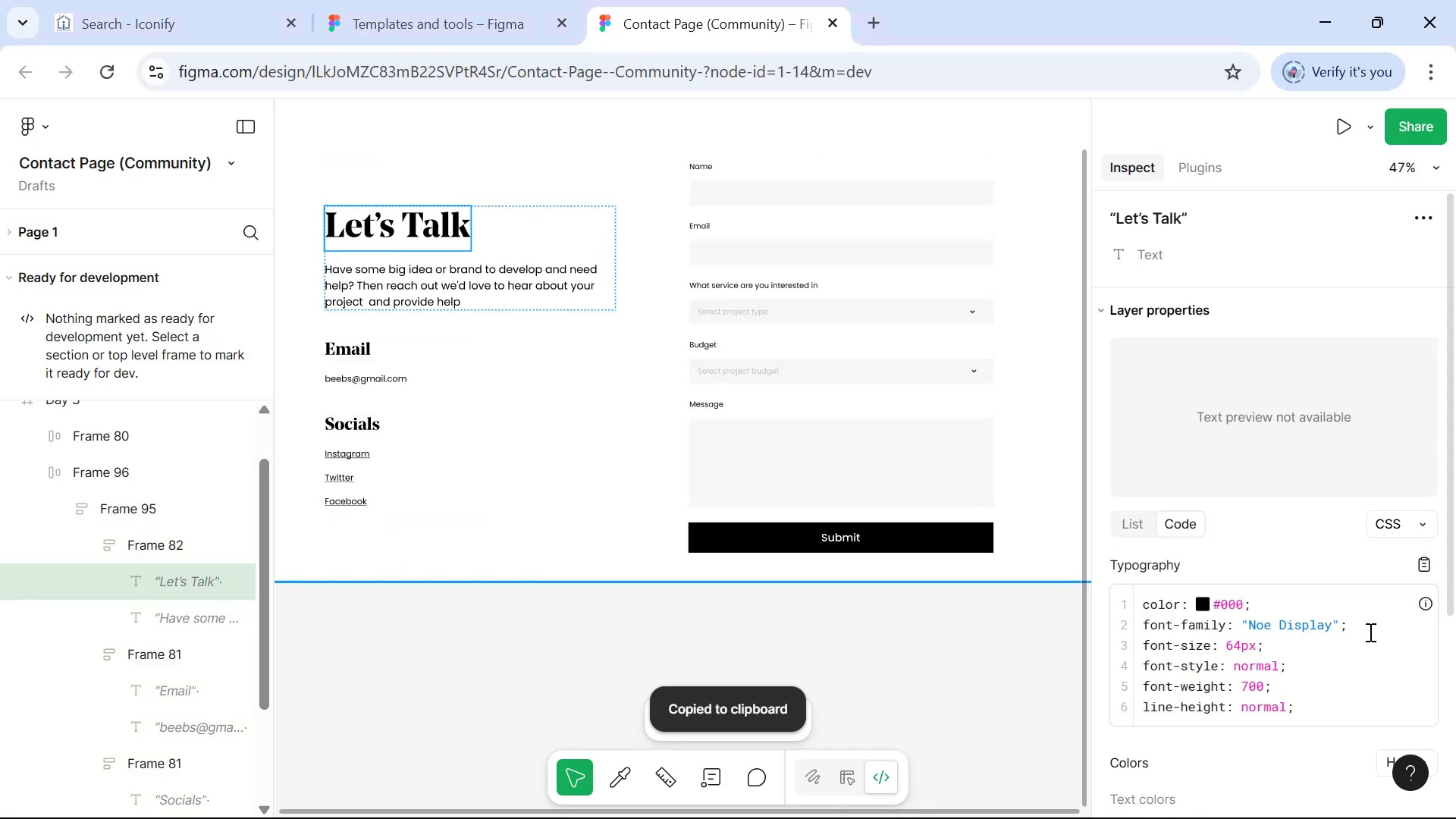 
key(Alt+Tab)
 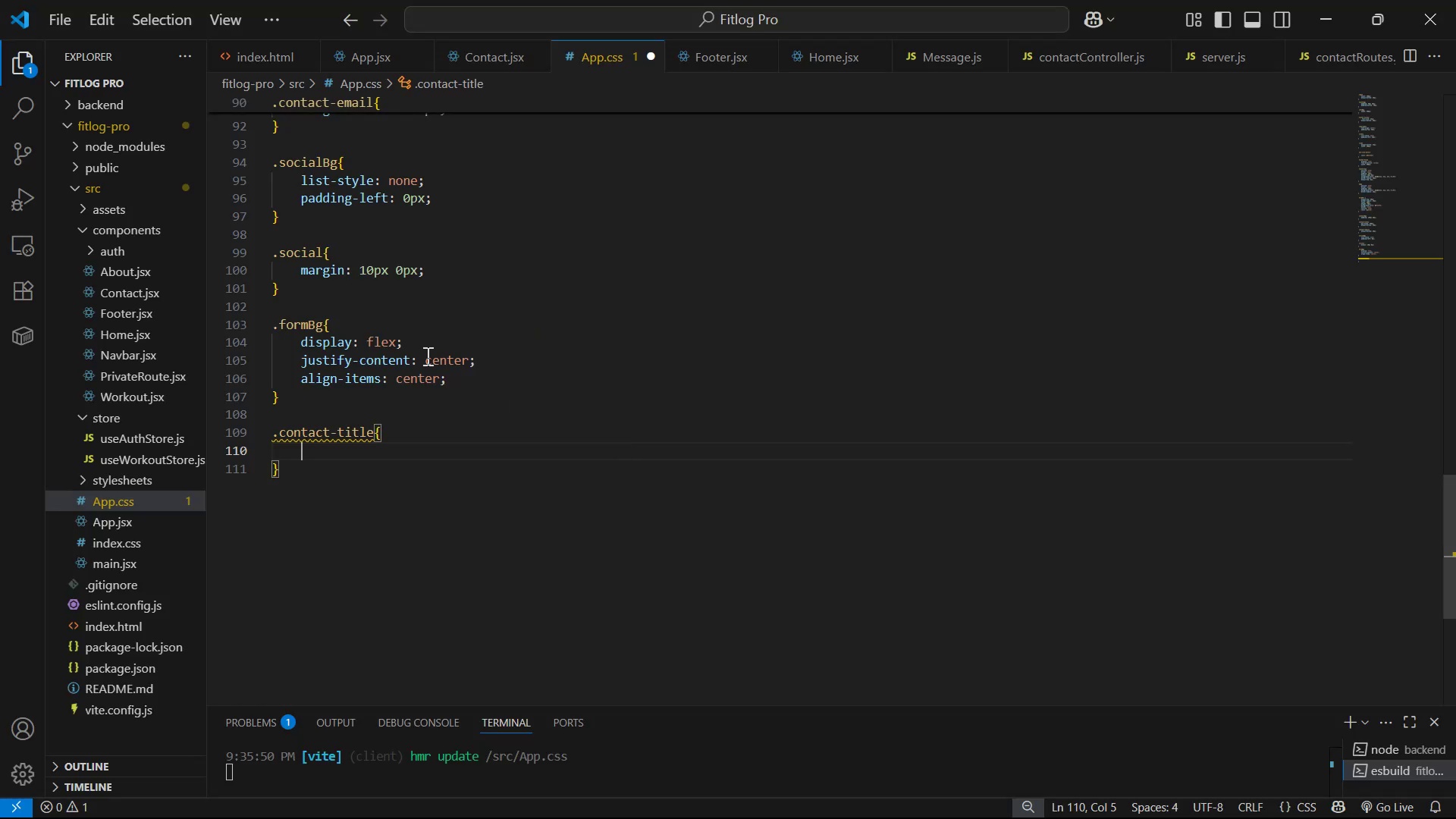 
key(Control+V)
 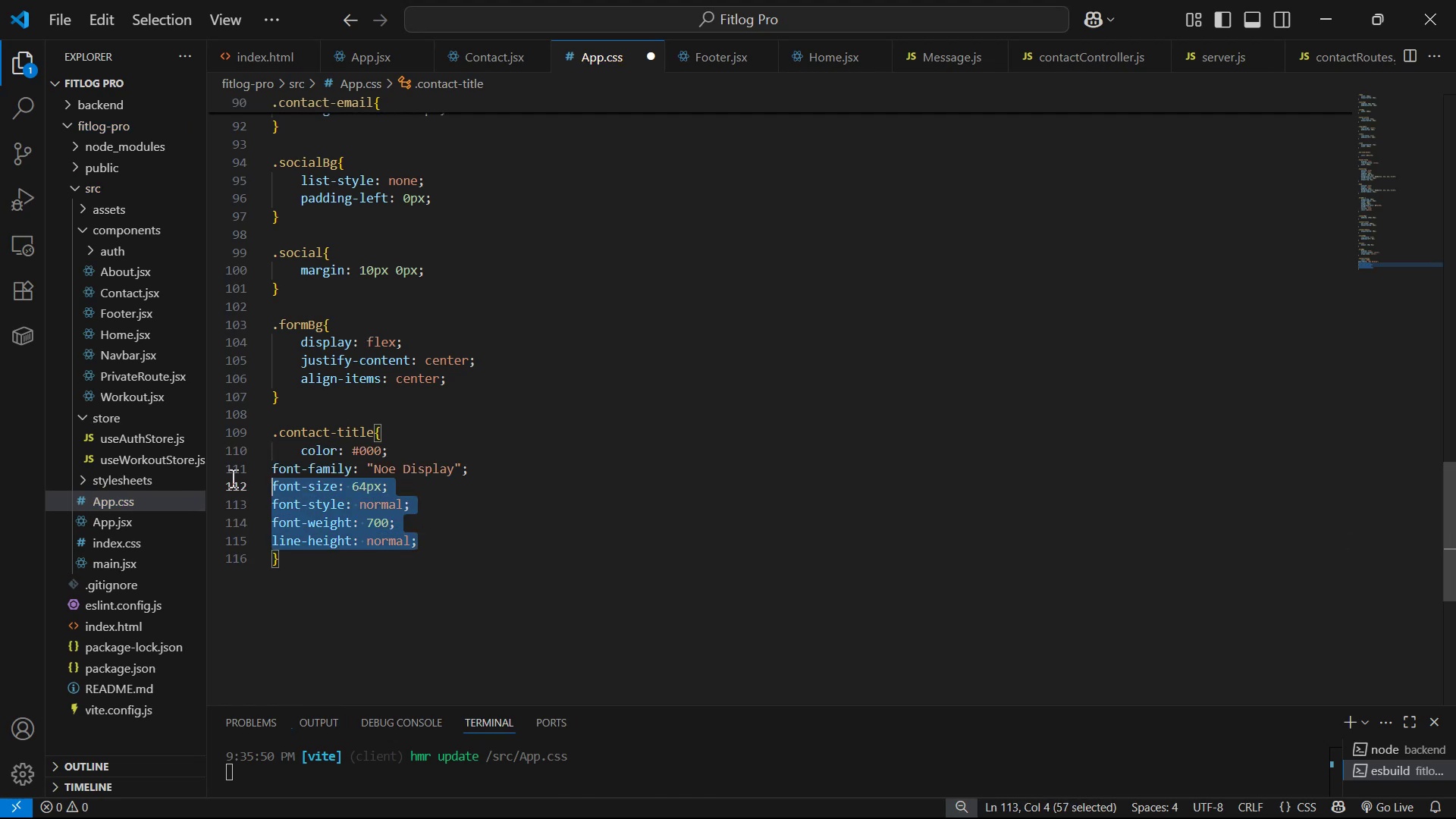 
key(Tab)
 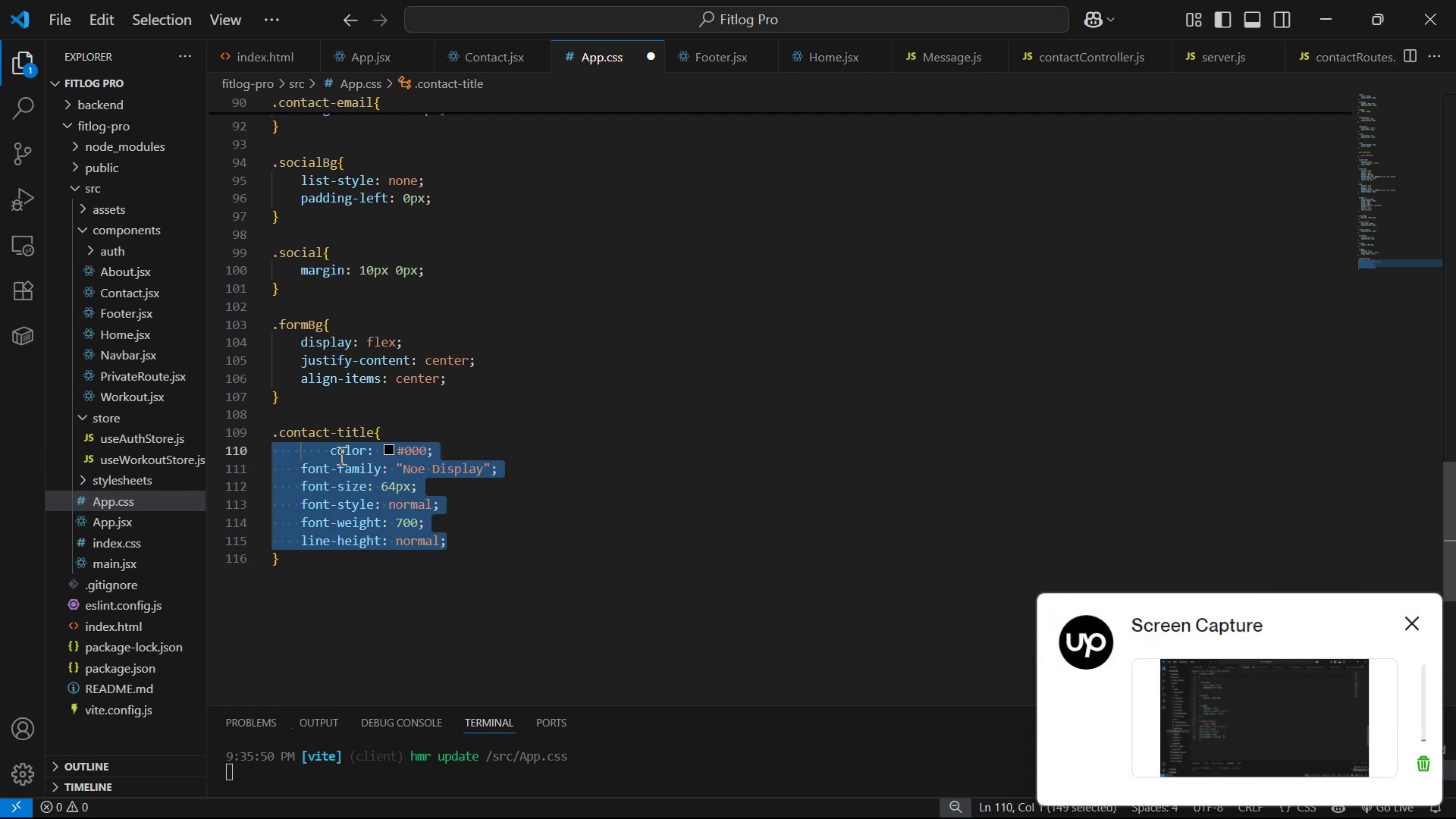 
left_click([328, 453])
 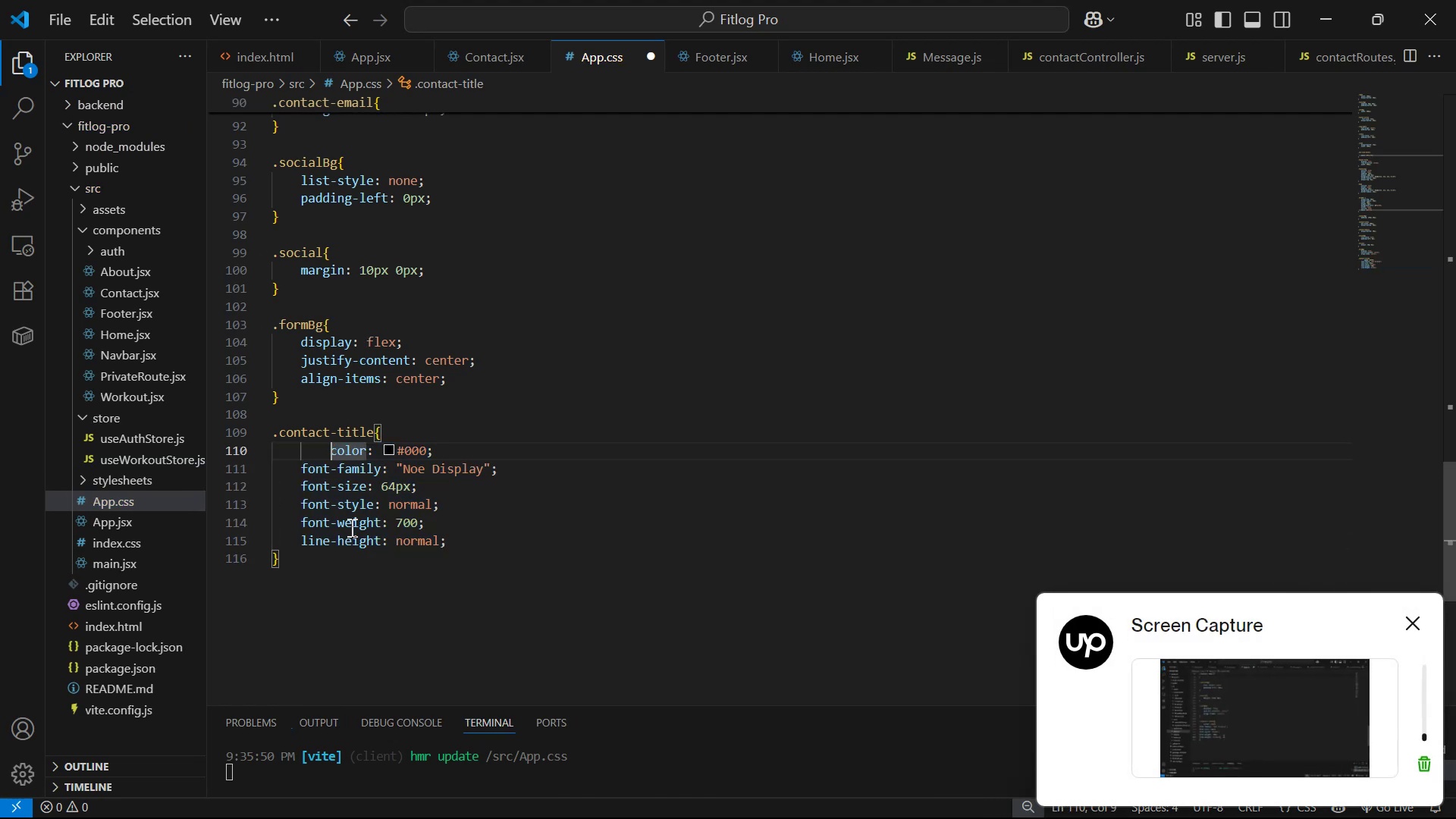 
key(Backspace)
 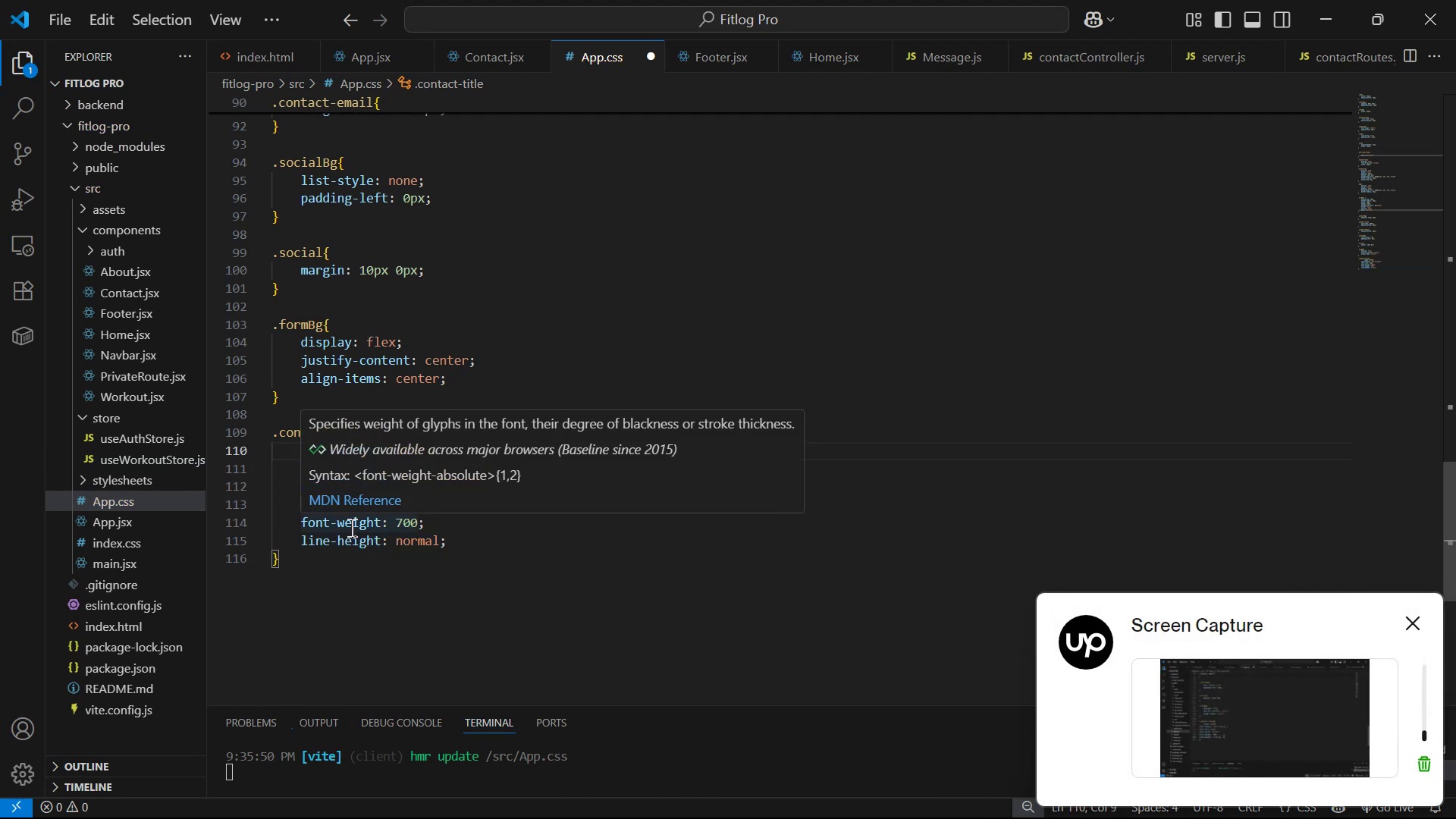 
key(Control+S)
 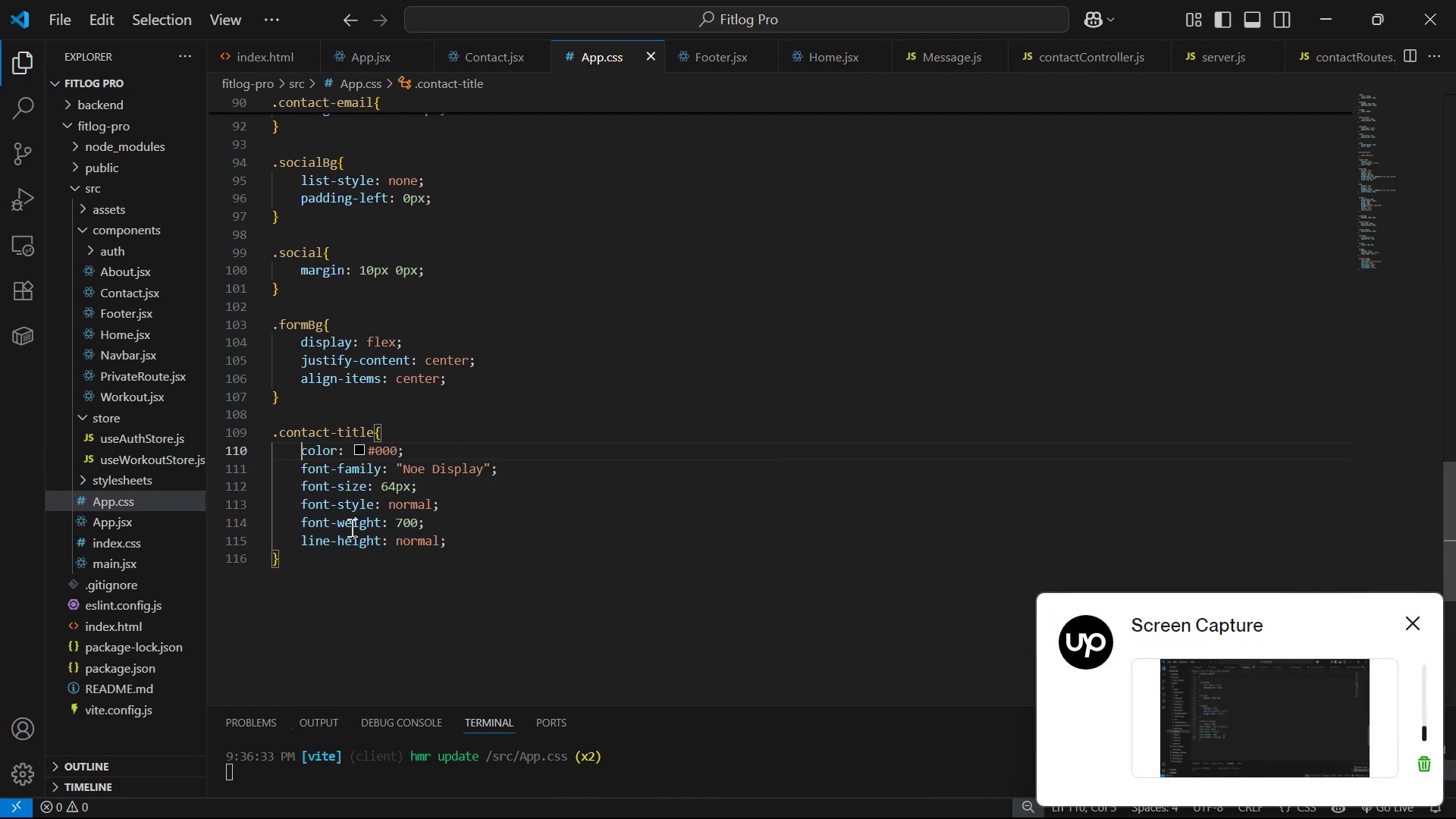 
key(Alt+AltLeft)
 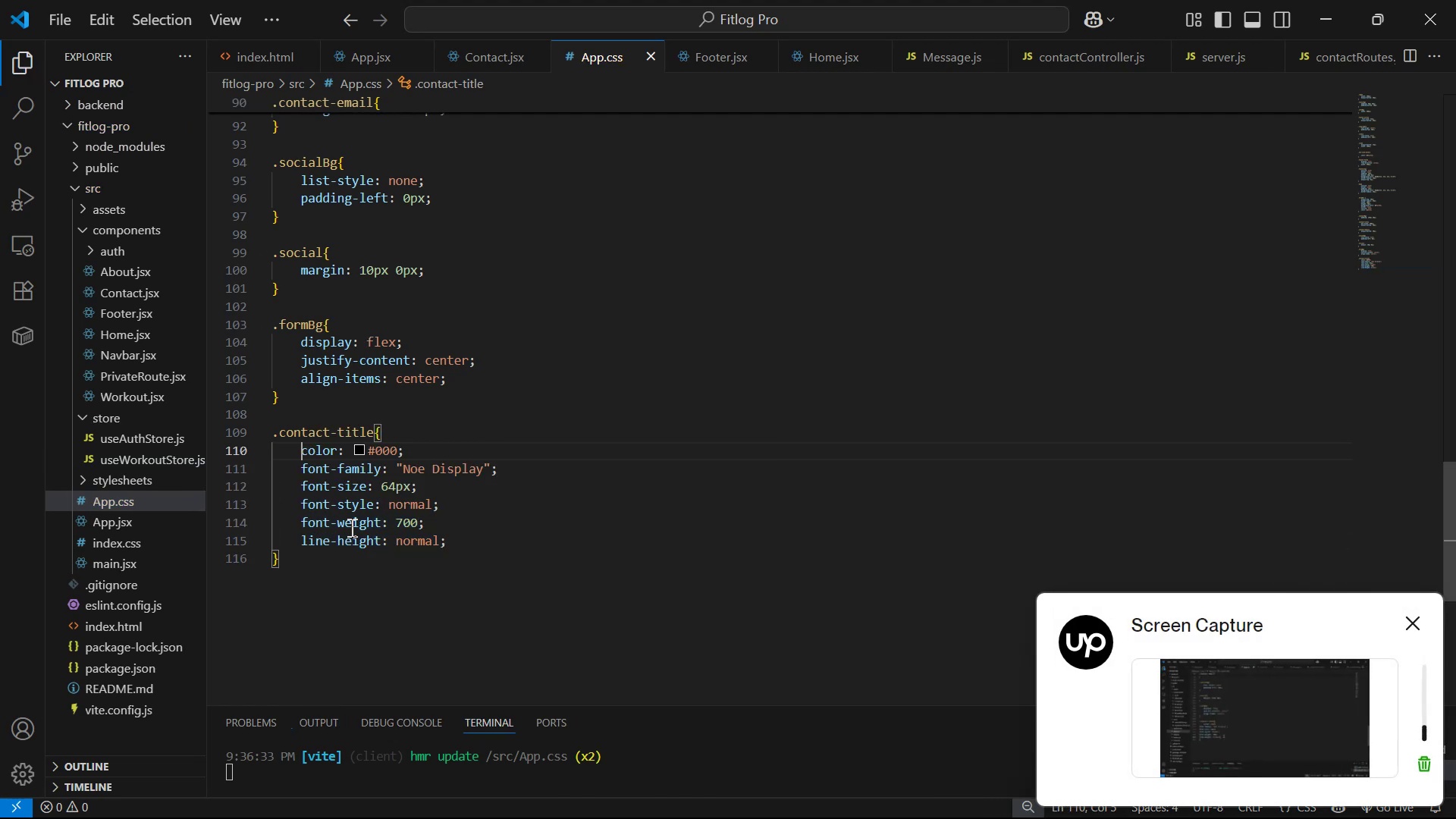 
key(Alt+Tab)
 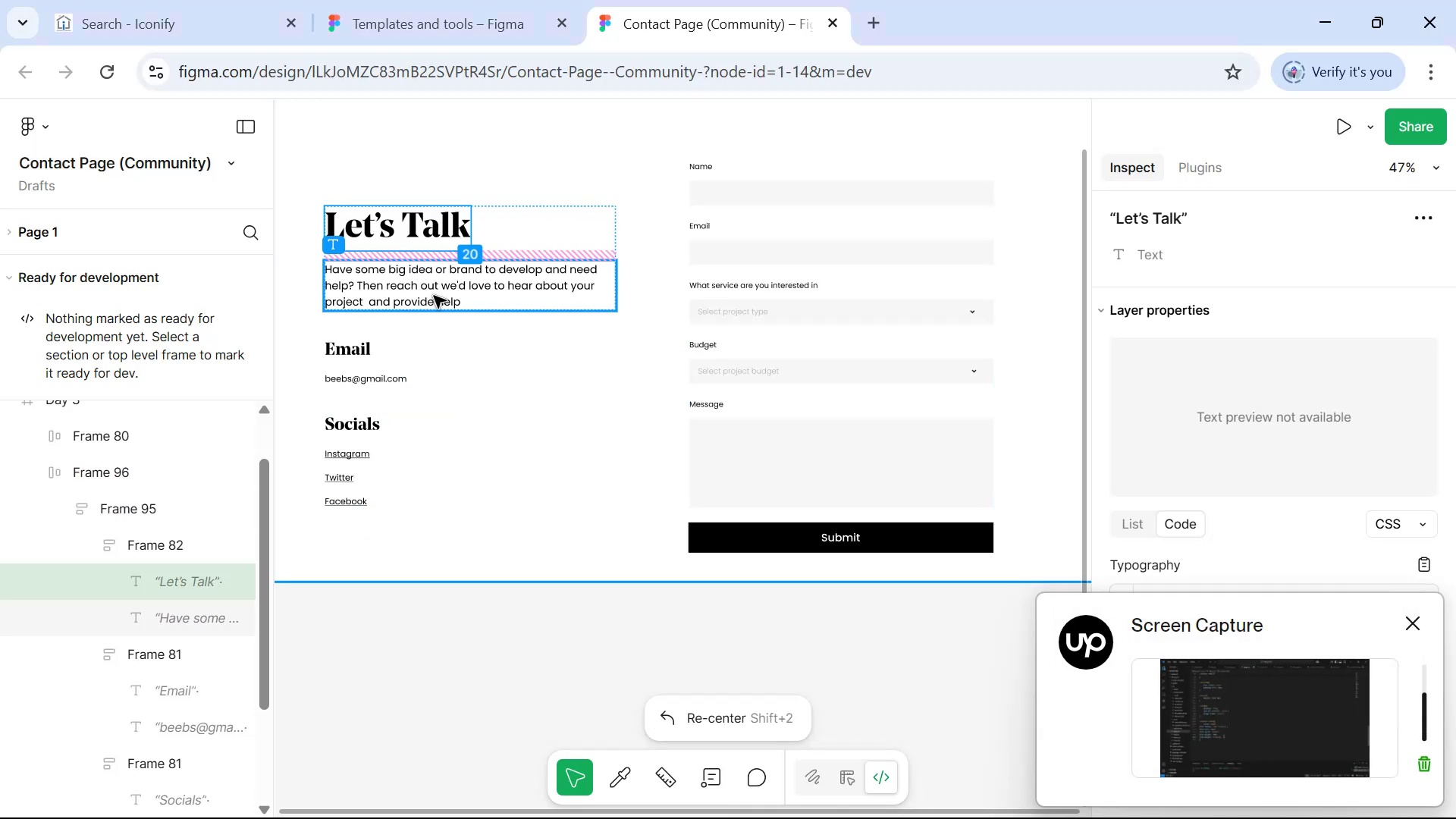 
scroll: coordinate [1407, 366], scroll_direction: down, amount: 5.0
 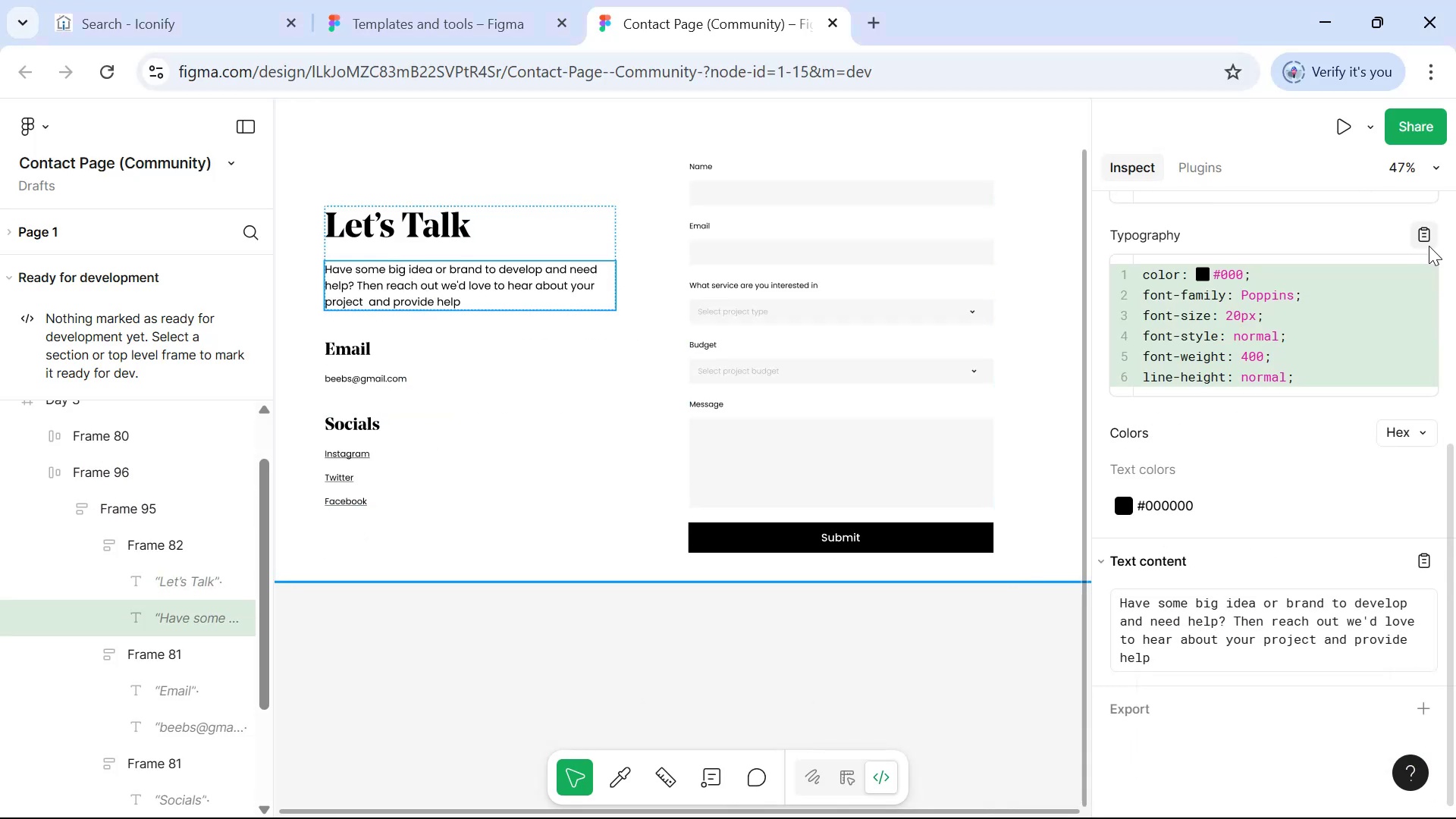 
left_click([1425, 226])
 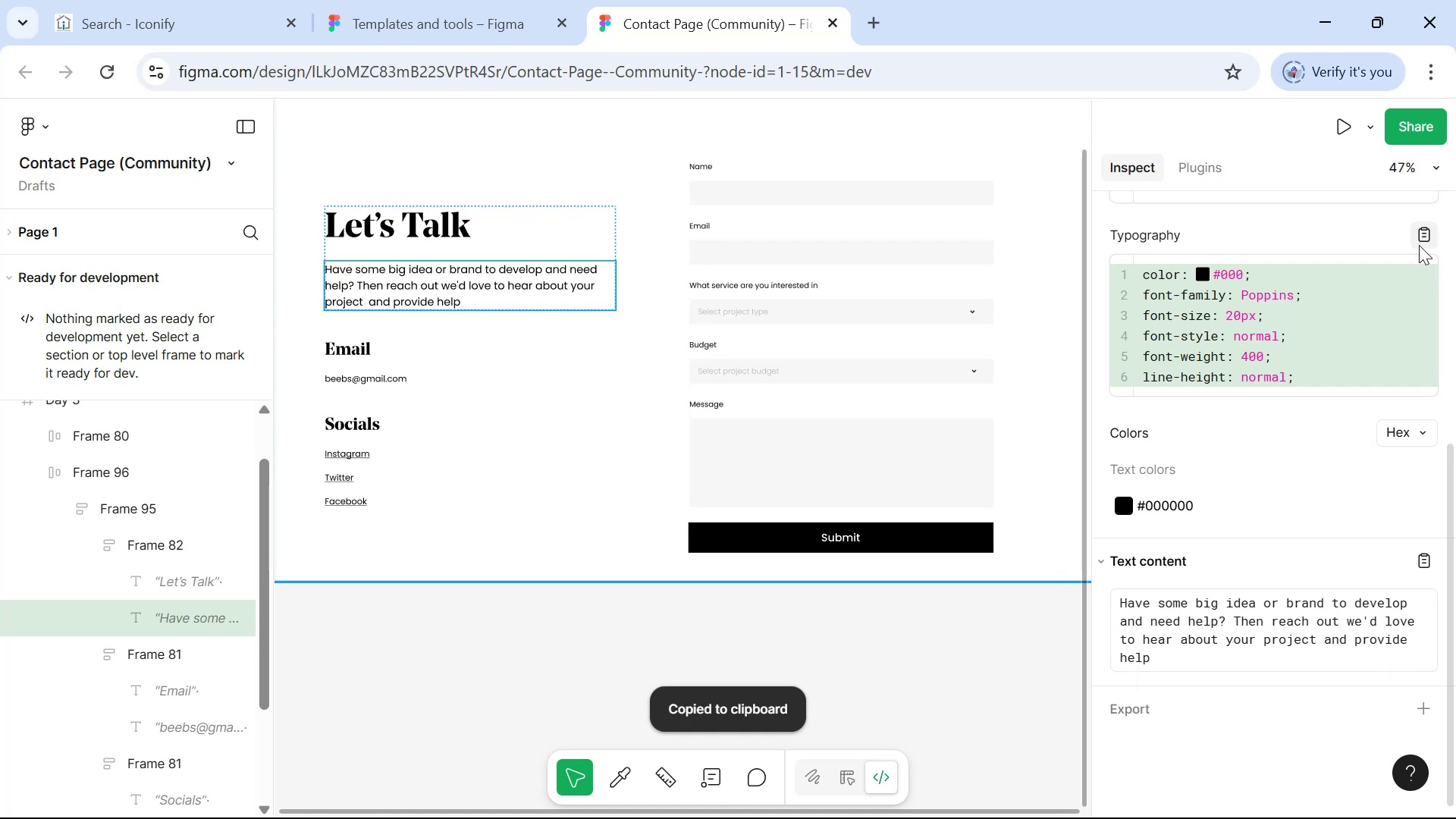 
key(Alt+AltLeft)
 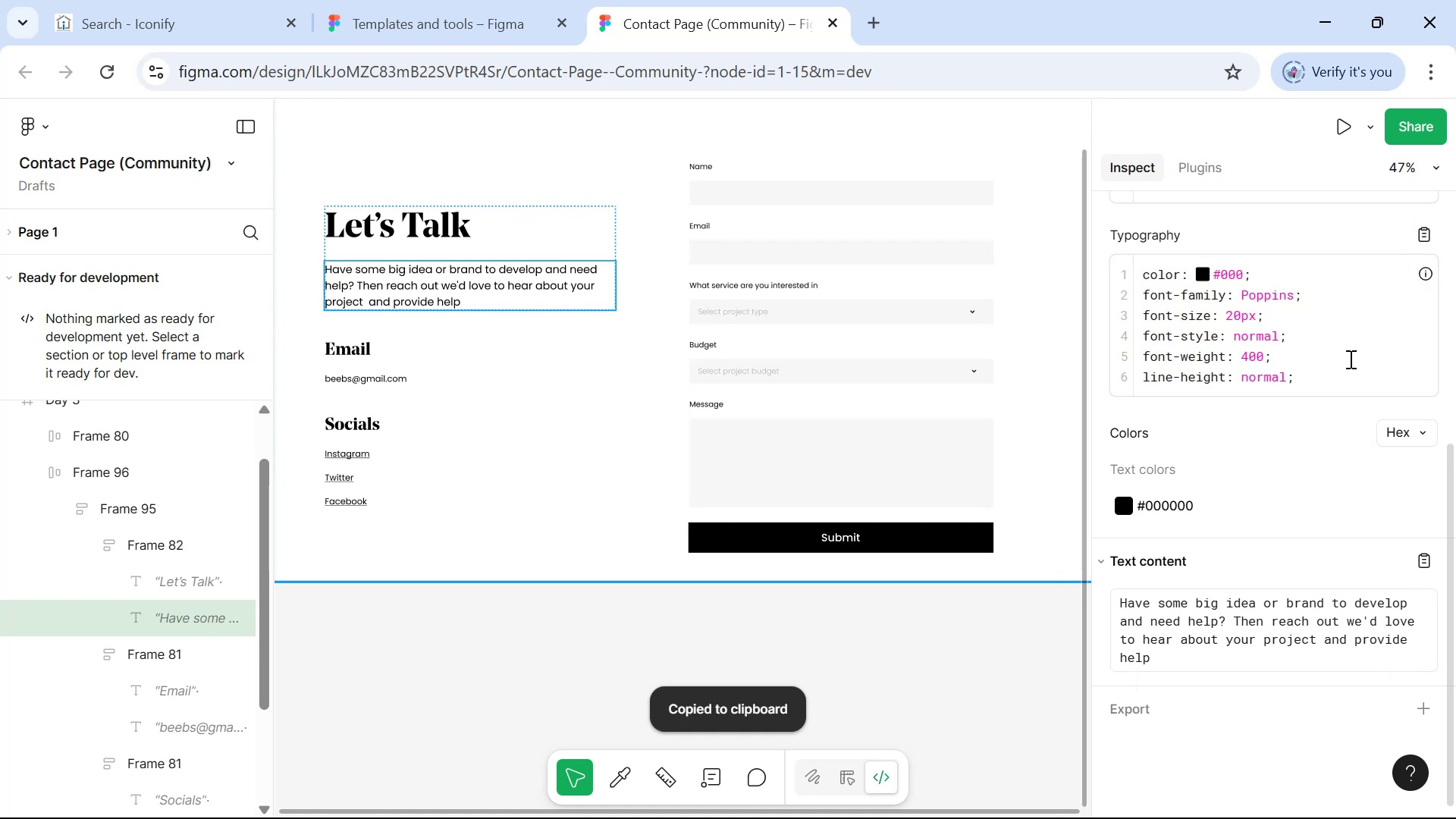 
key(Alt+Tab)
 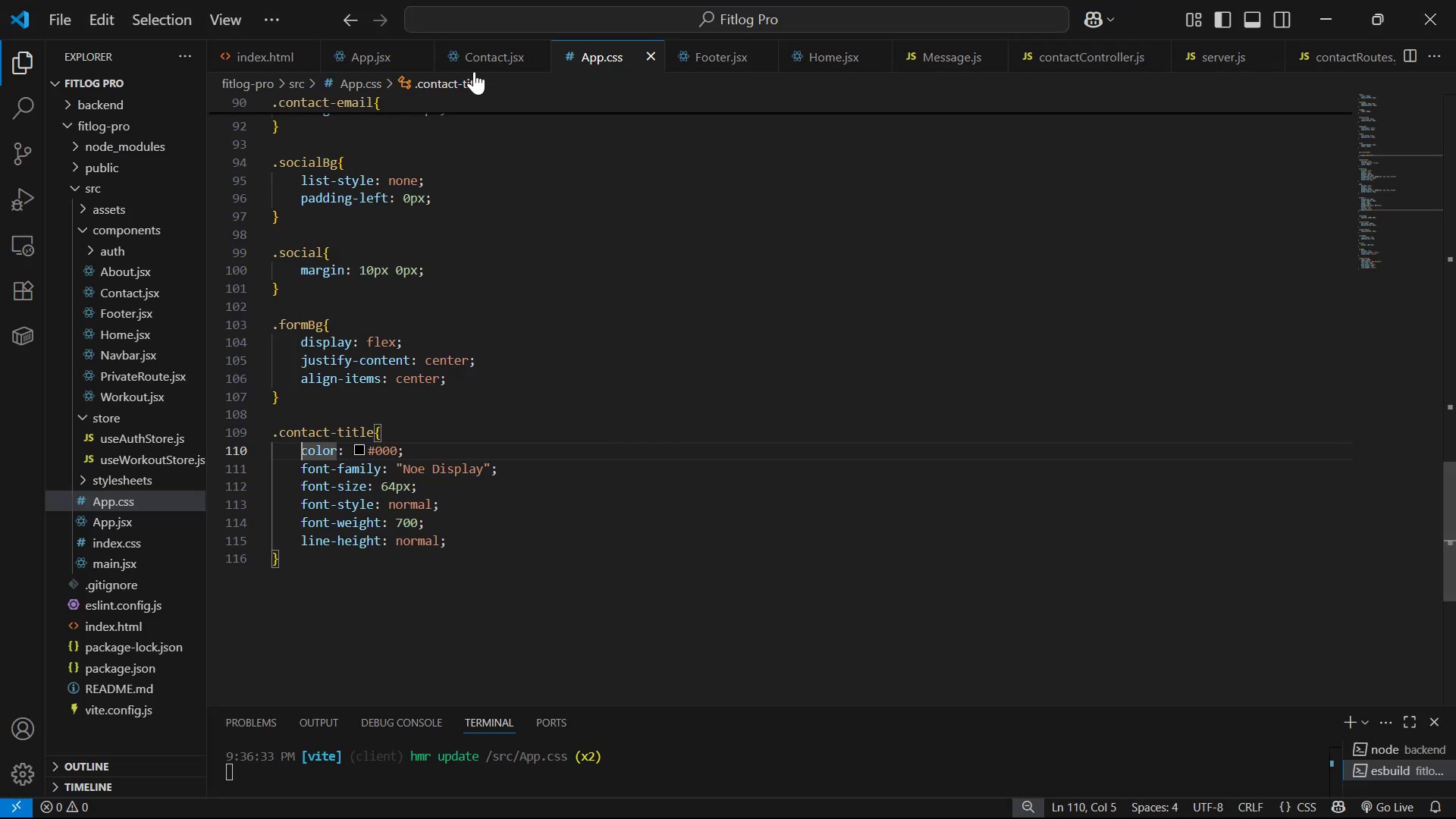 
left_click([475, 49])
 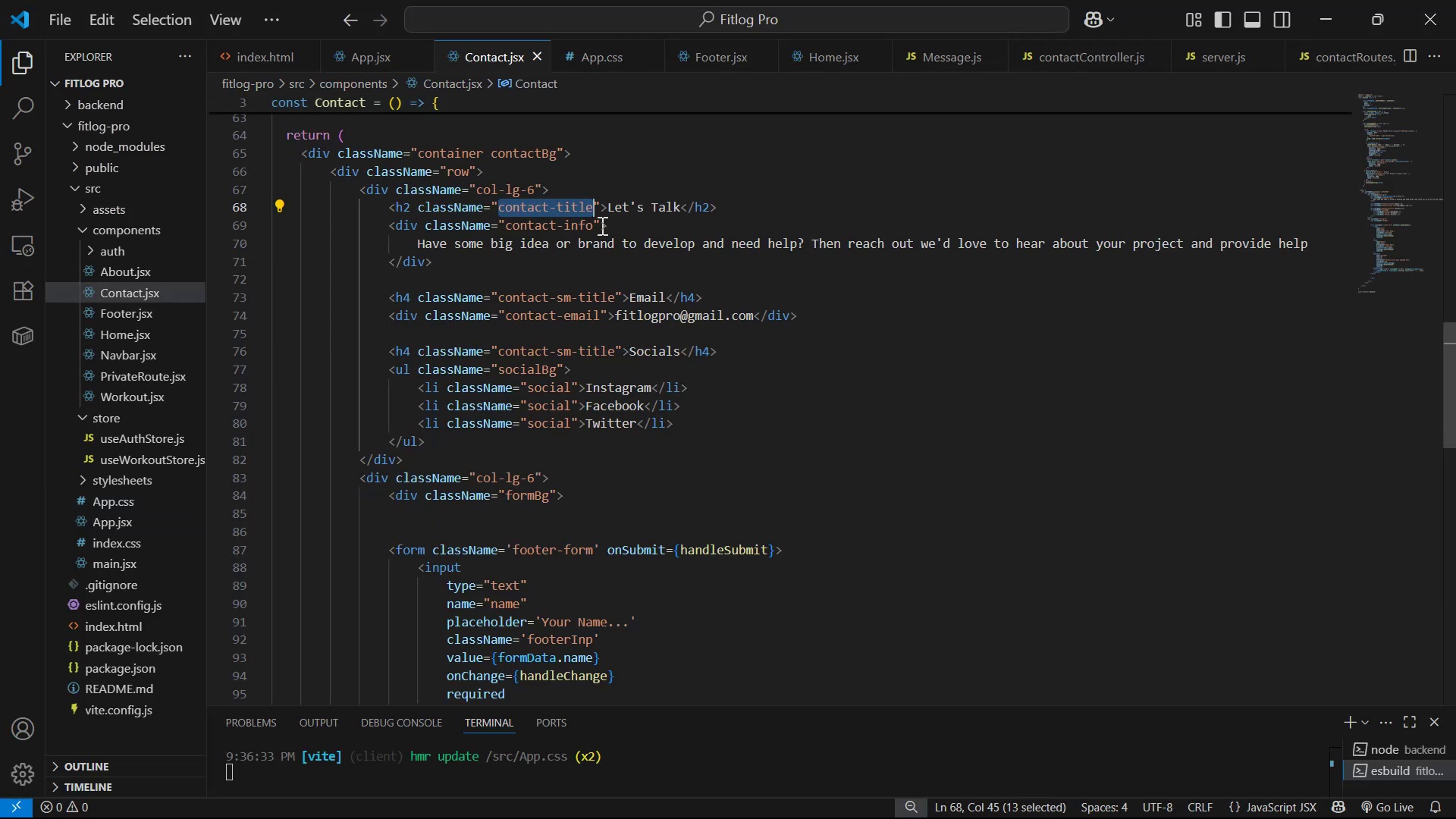 
key(Control+C)
 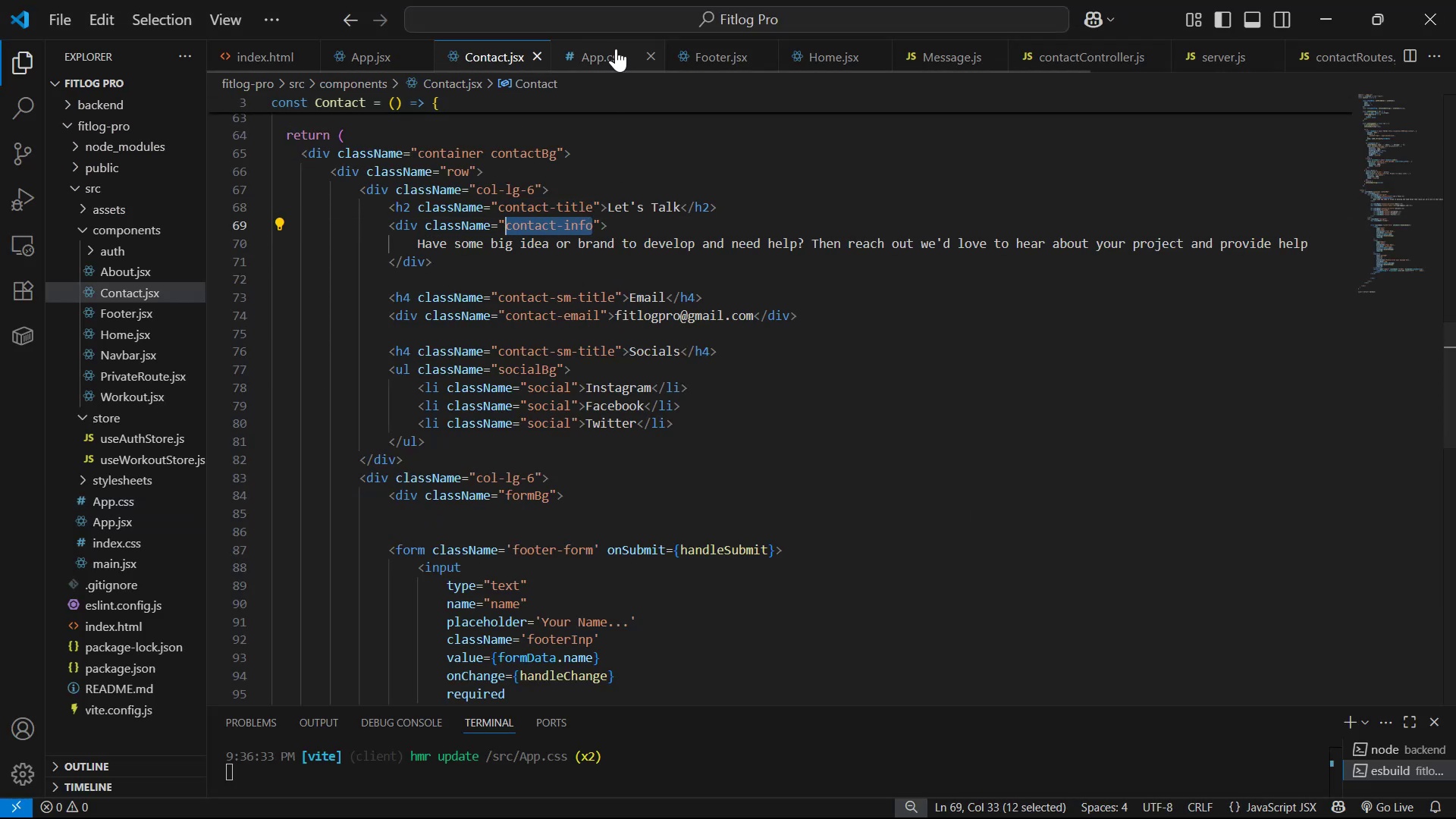 
scroll: coordinate [431, 423], scroll_direction: down, amount: 5.0
 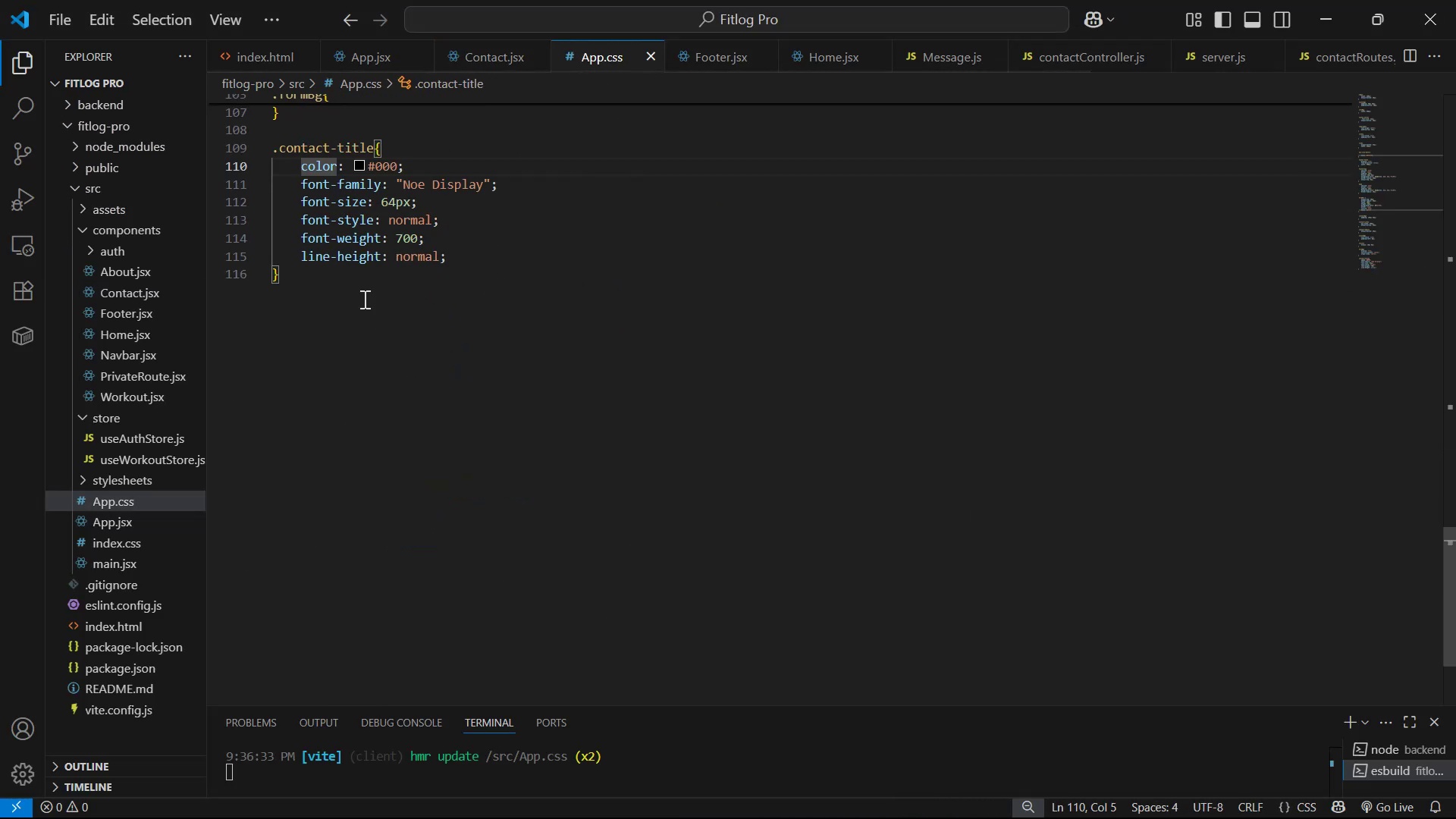 
left_click([370, 284])
 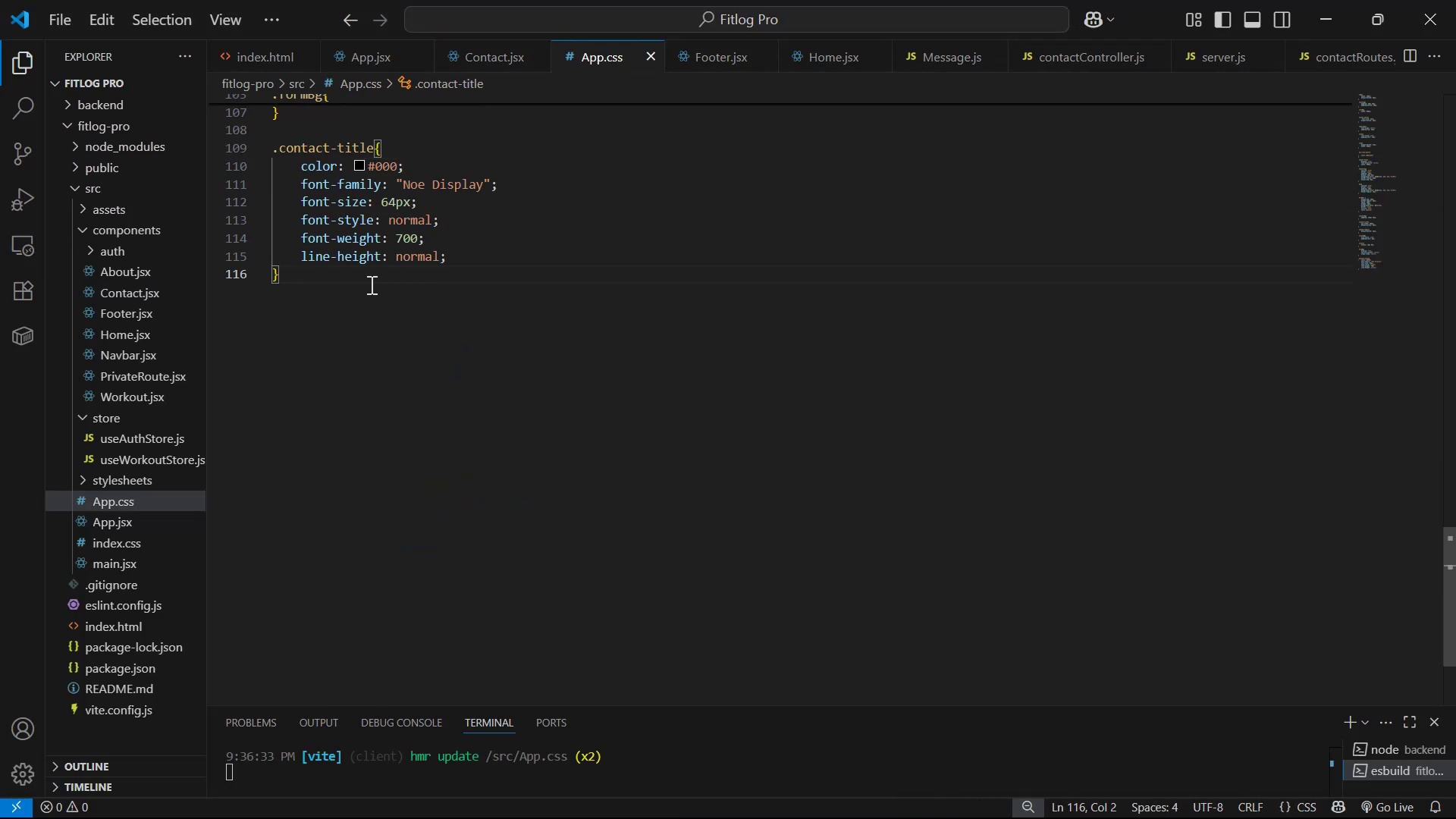 
key(Enter)
 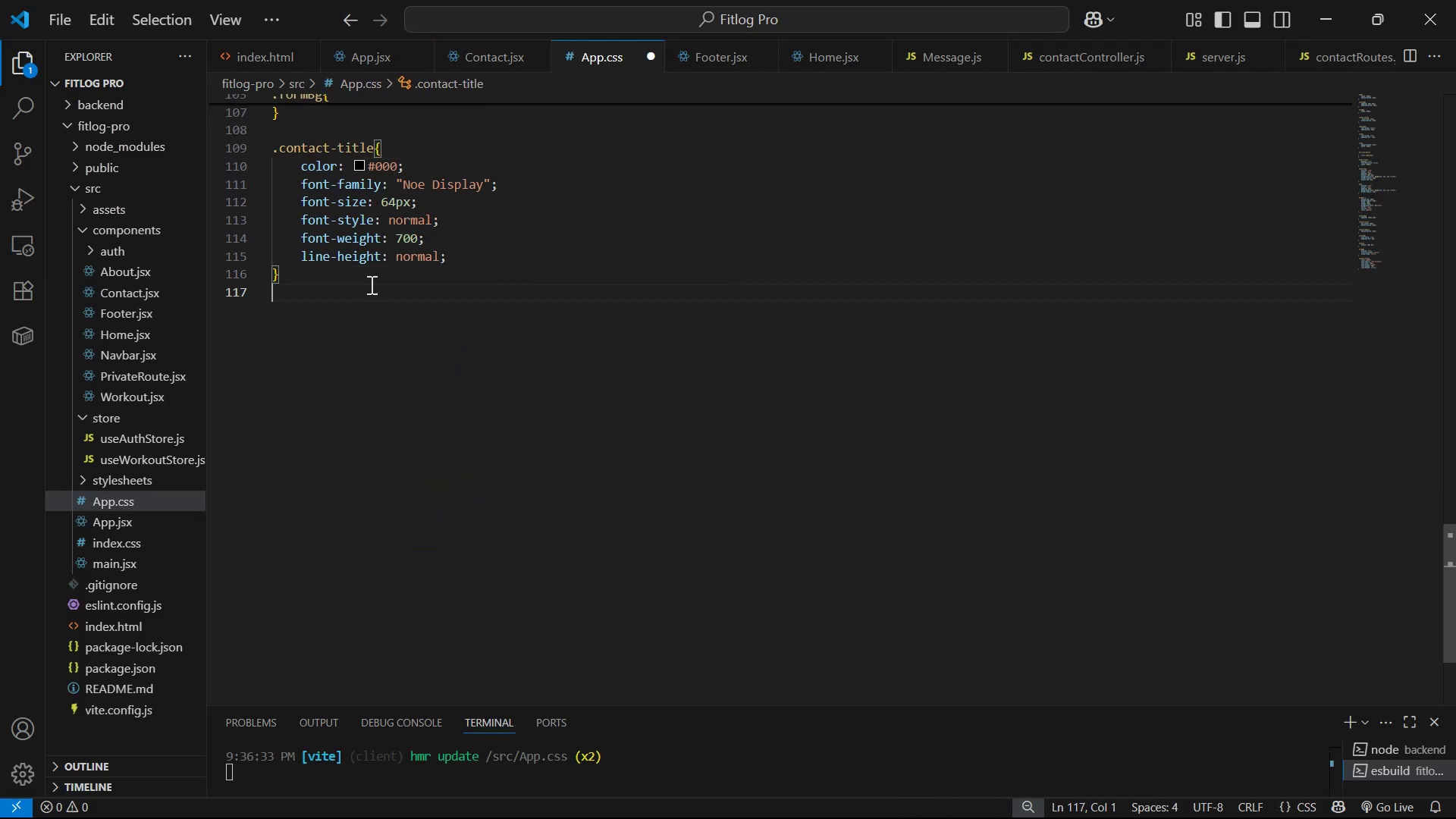 
key(Enter)
 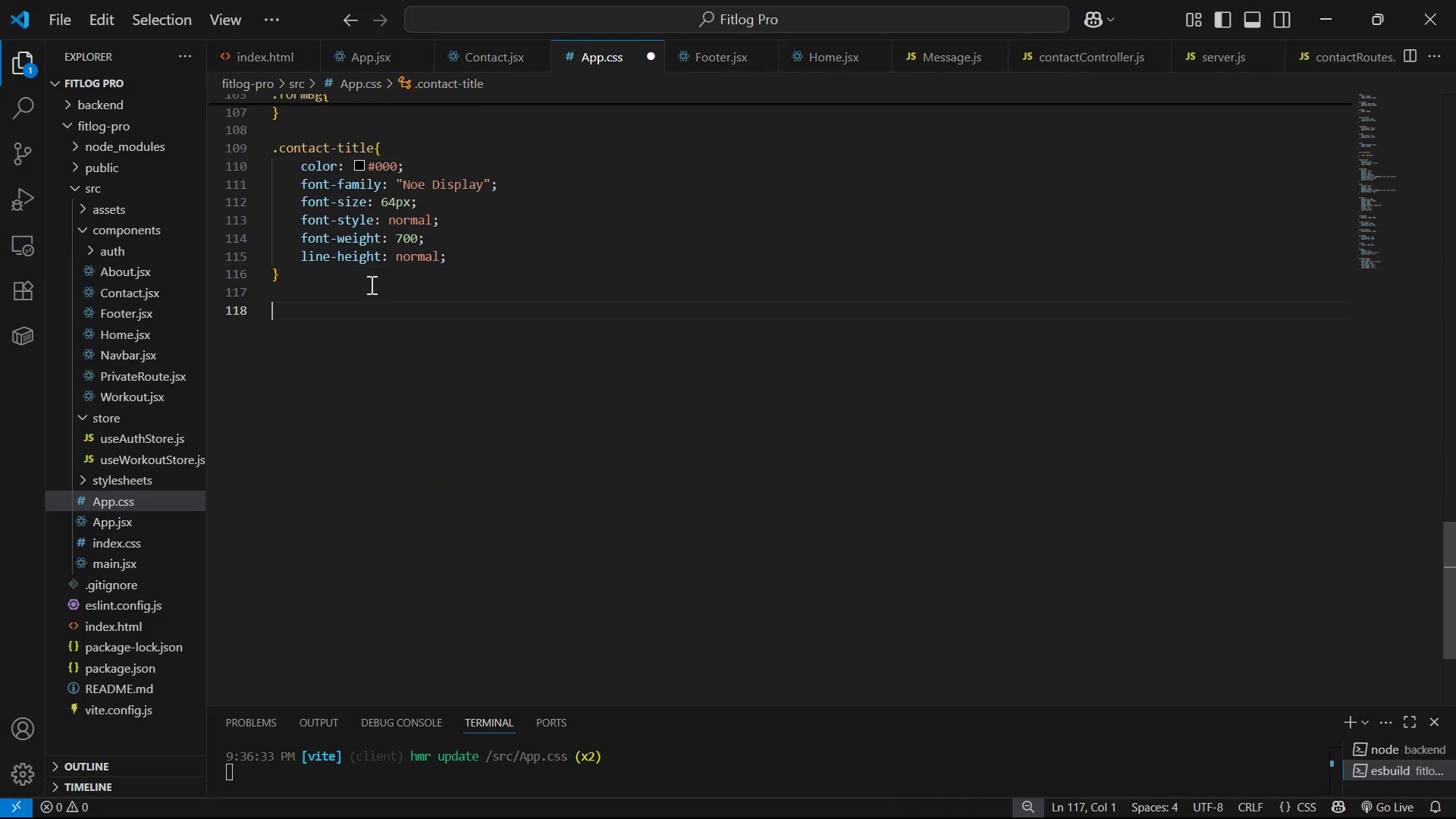 
key(Enter)
 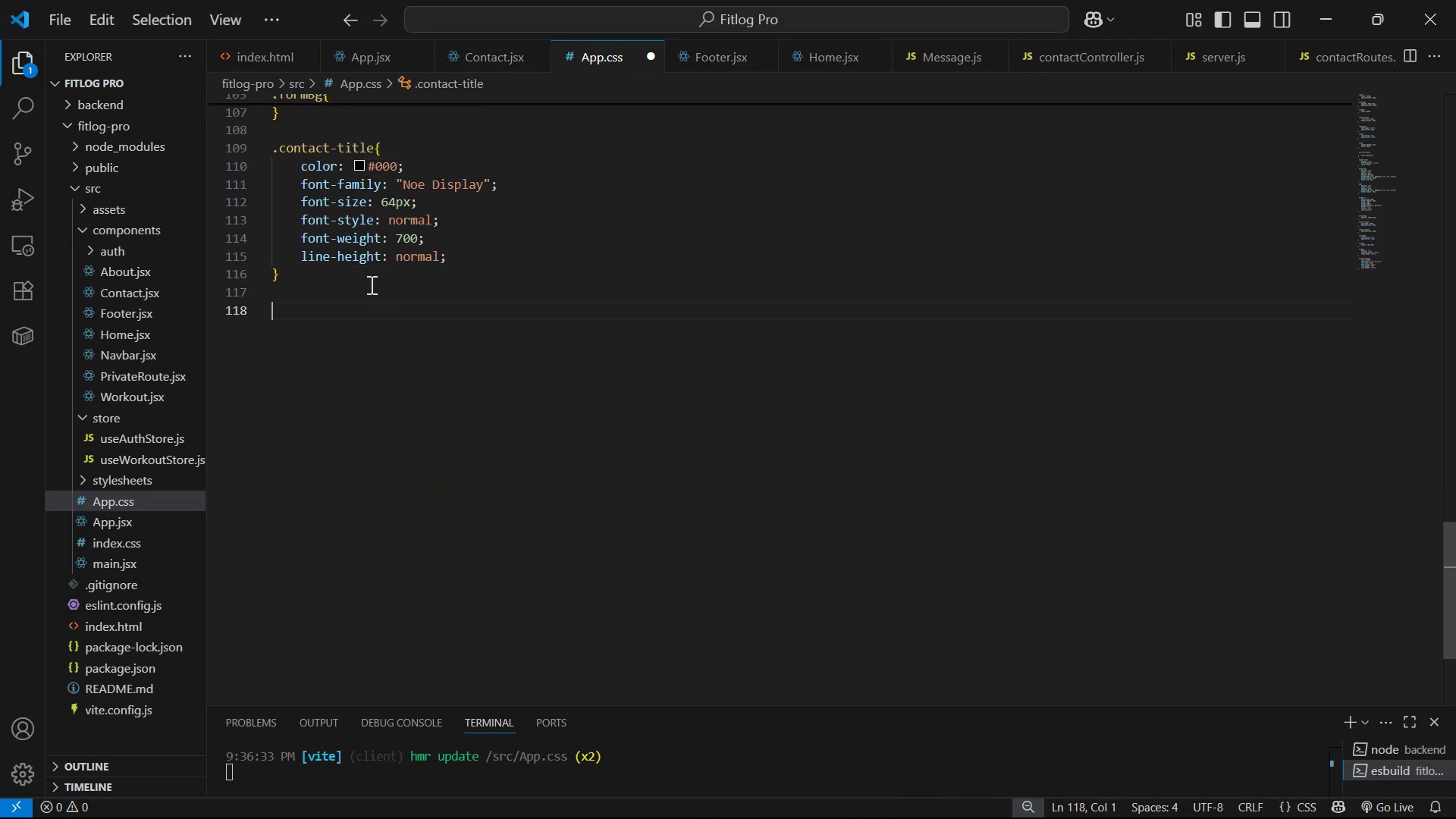 
hold_key(key=ControlLeft, duration=0.34)
 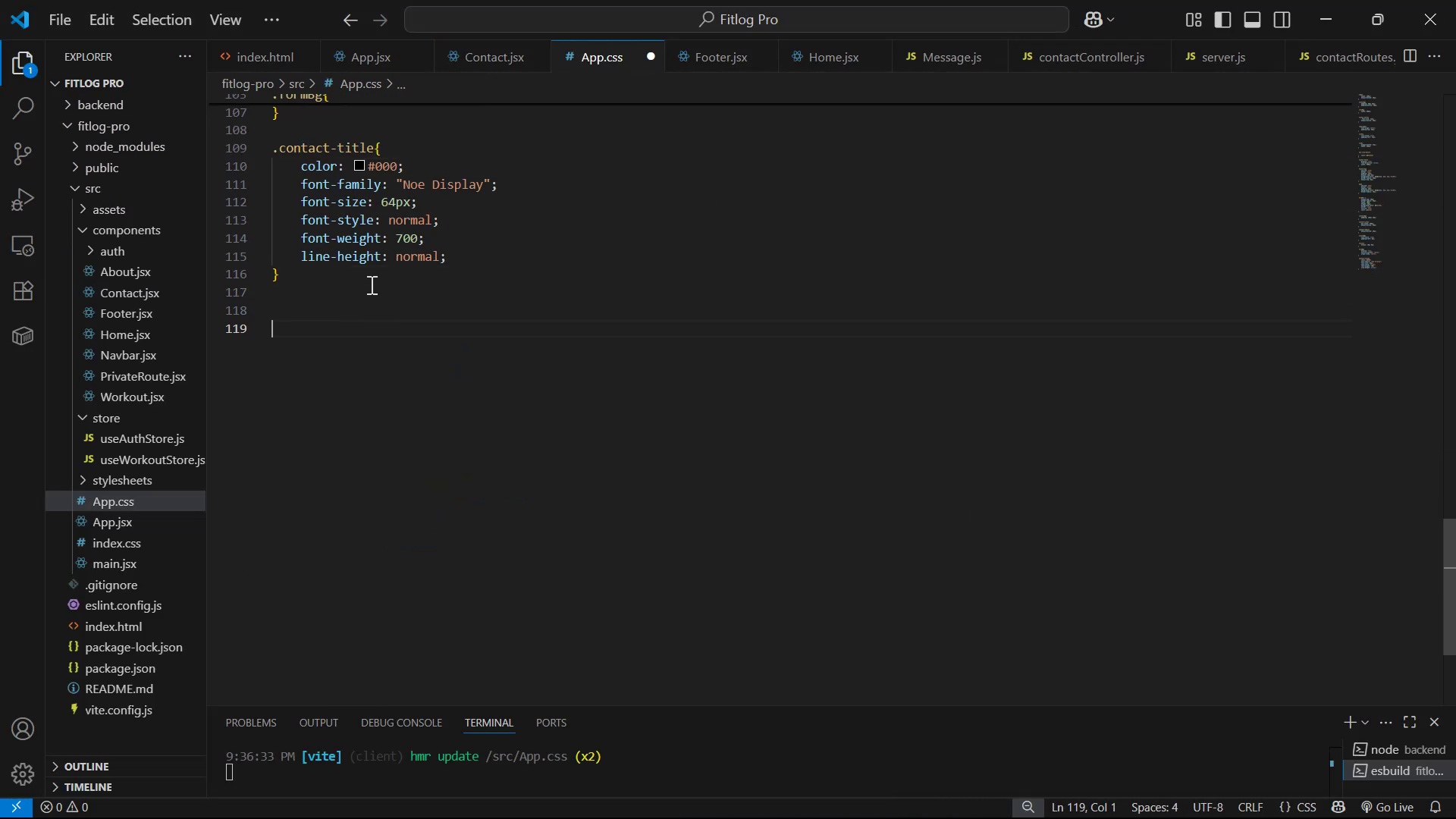 
key(Period)
 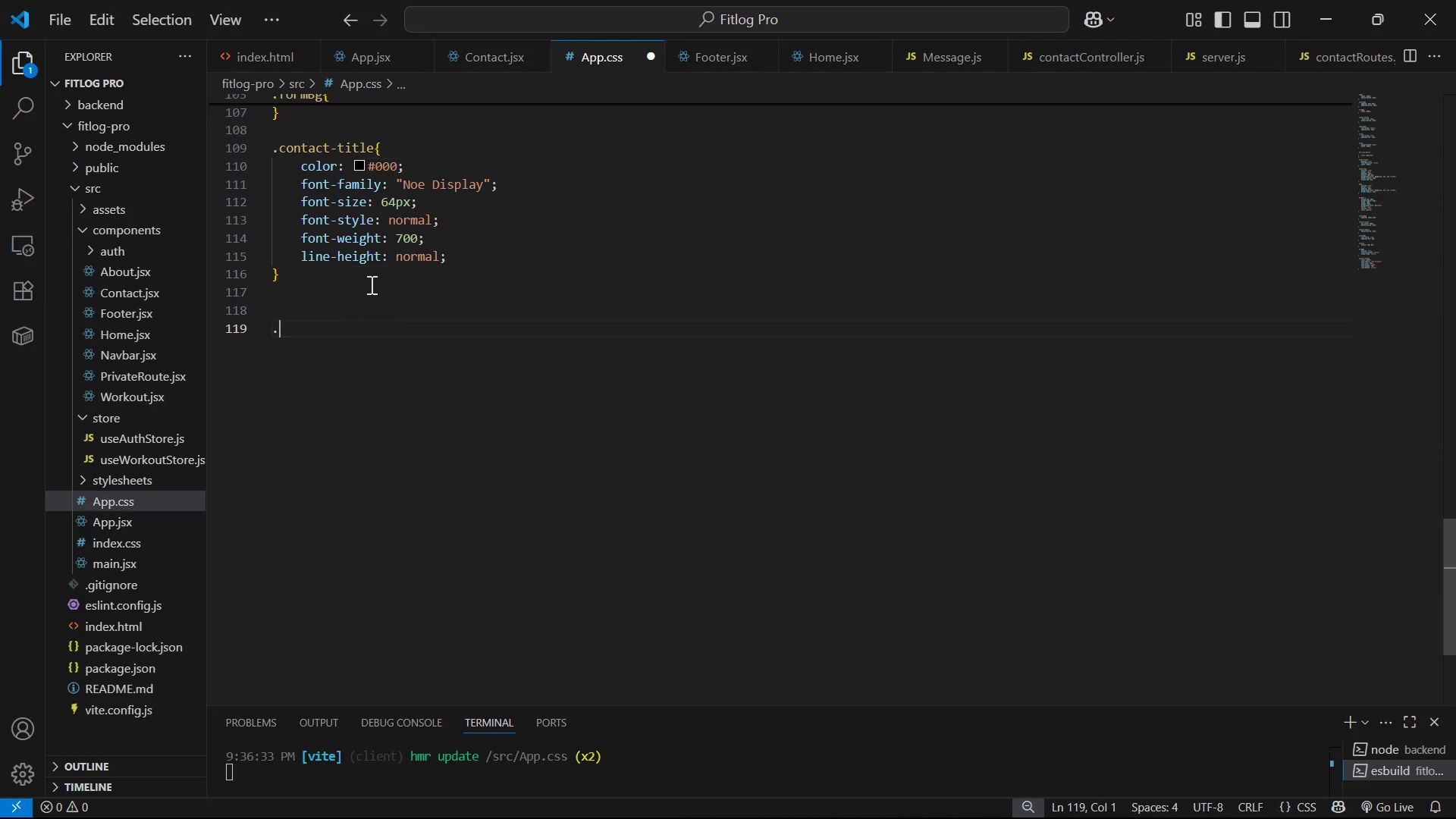 
key(Control+ControlLeft)
 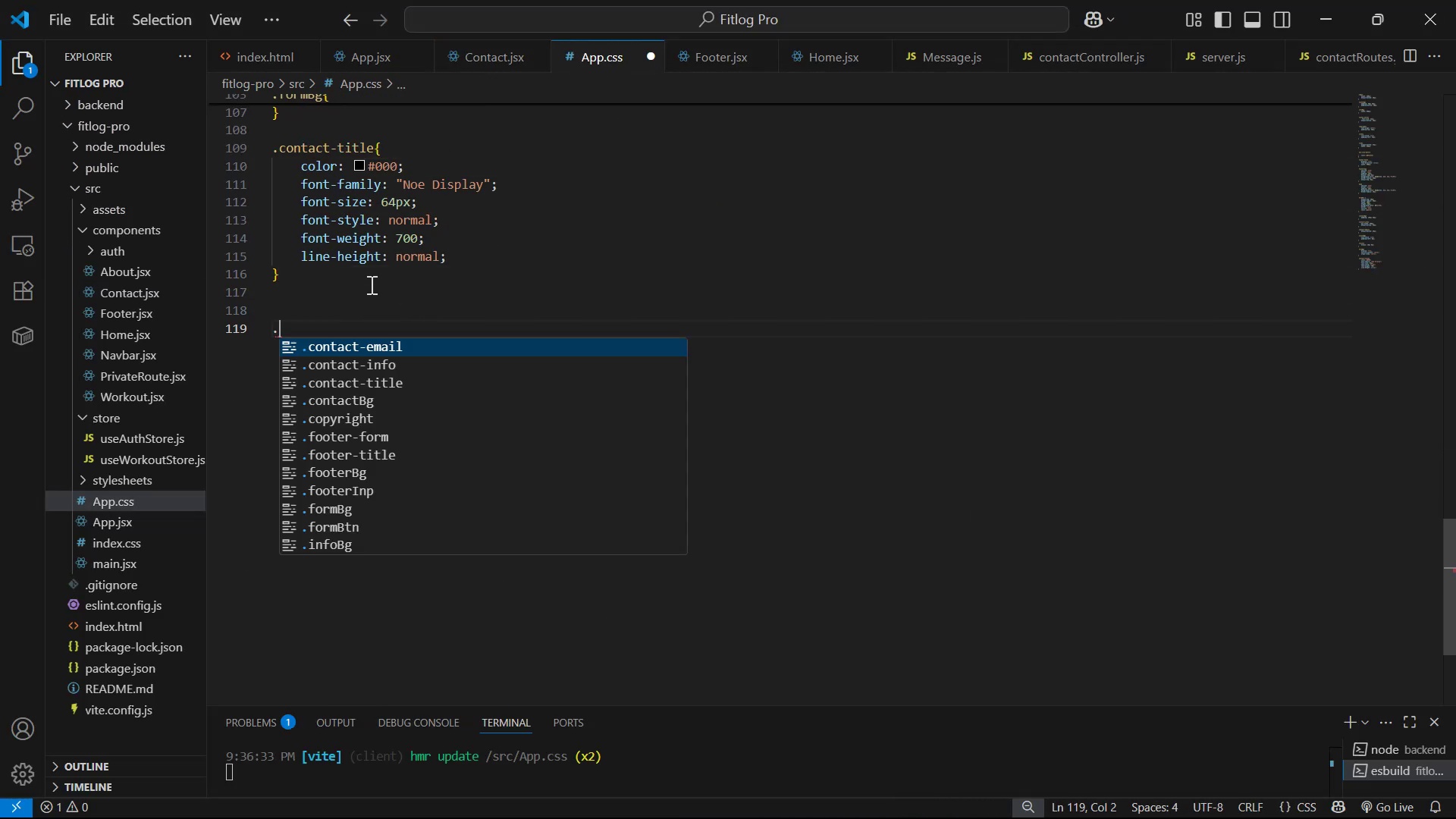 
key(Control+V)
 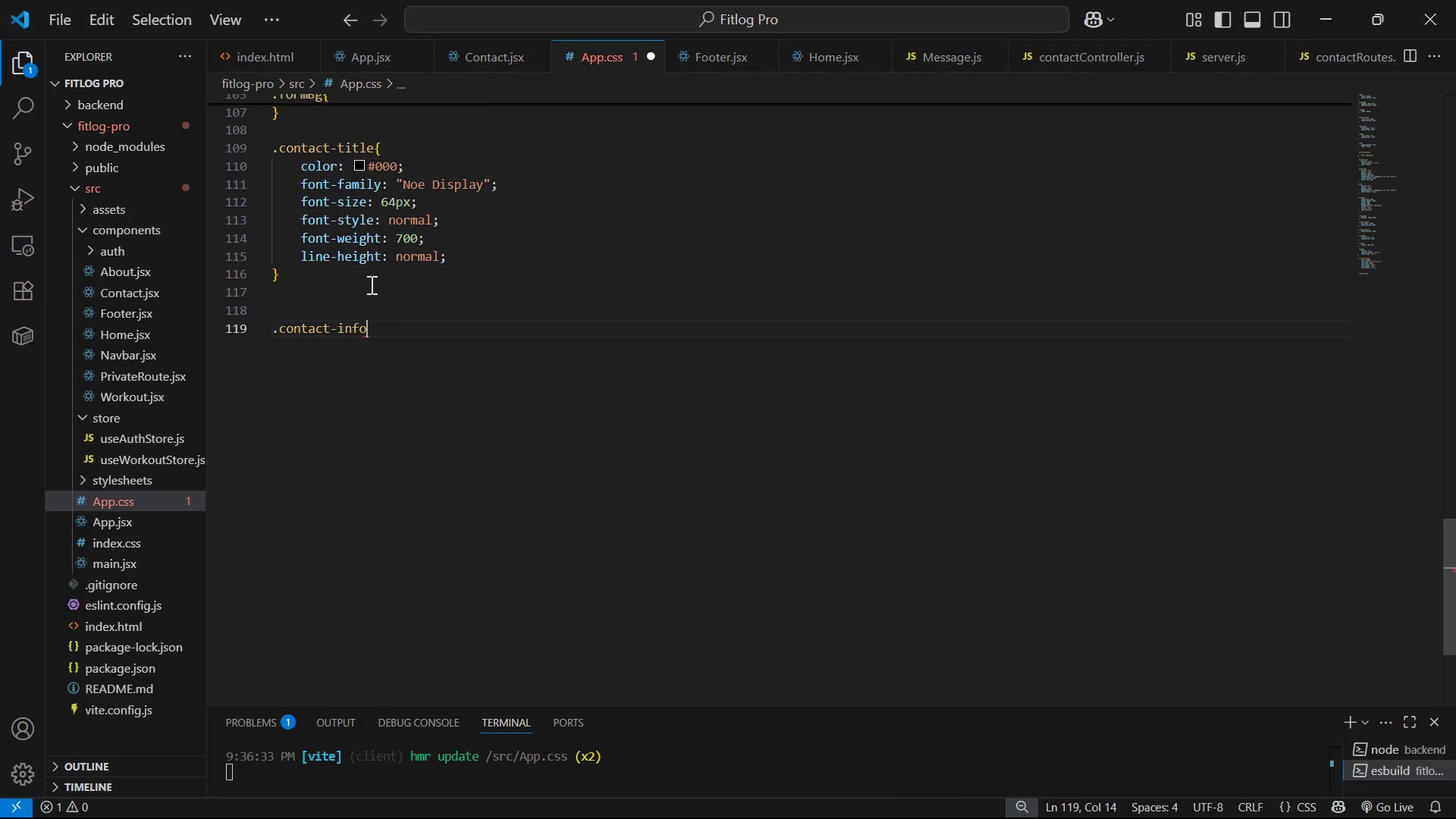 
key(Shift+BracketLeft)
 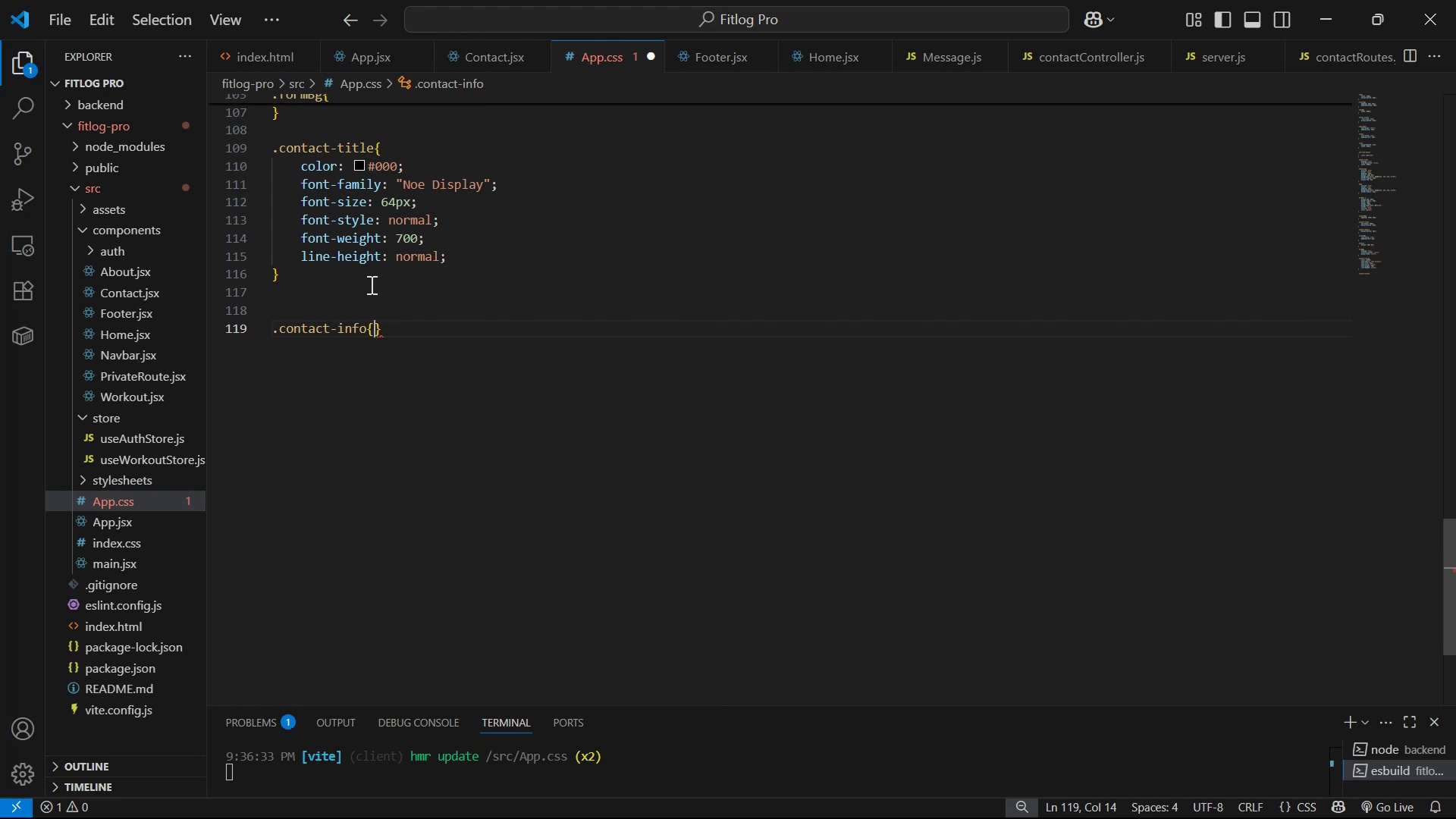 
key(Enter)
 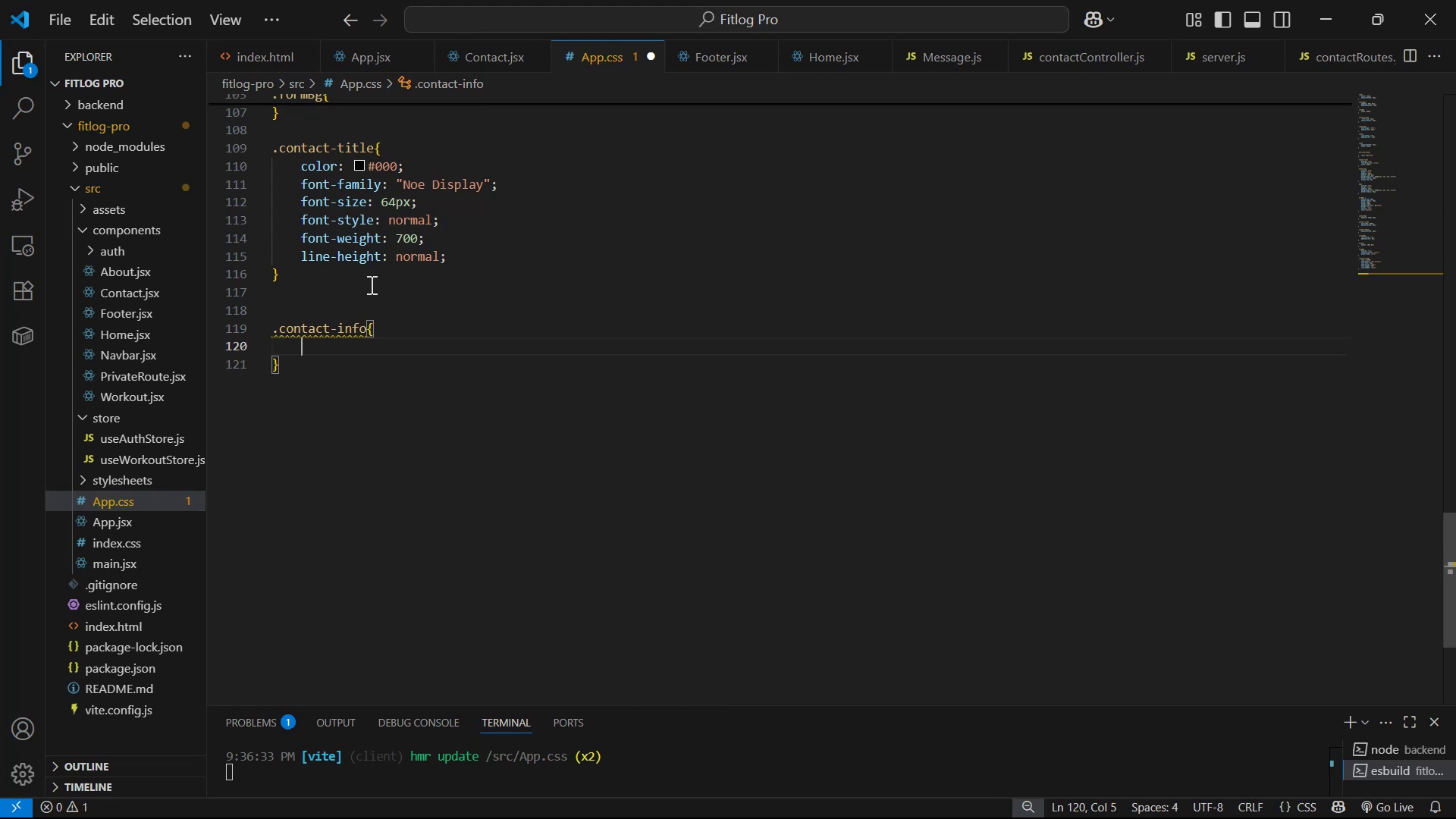 
key(Alt+AltLeft)
 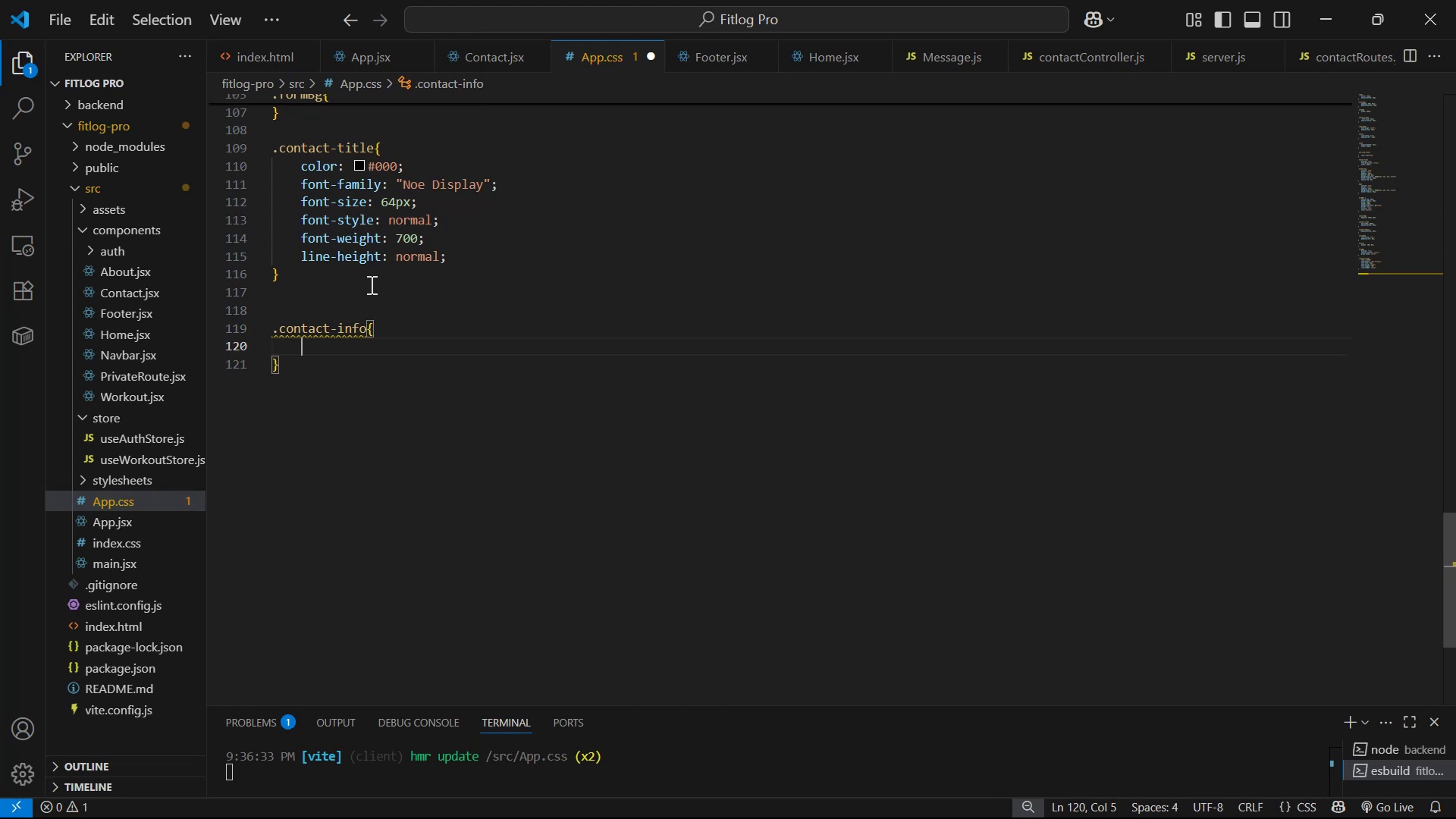 
key(Alt+Tab)
 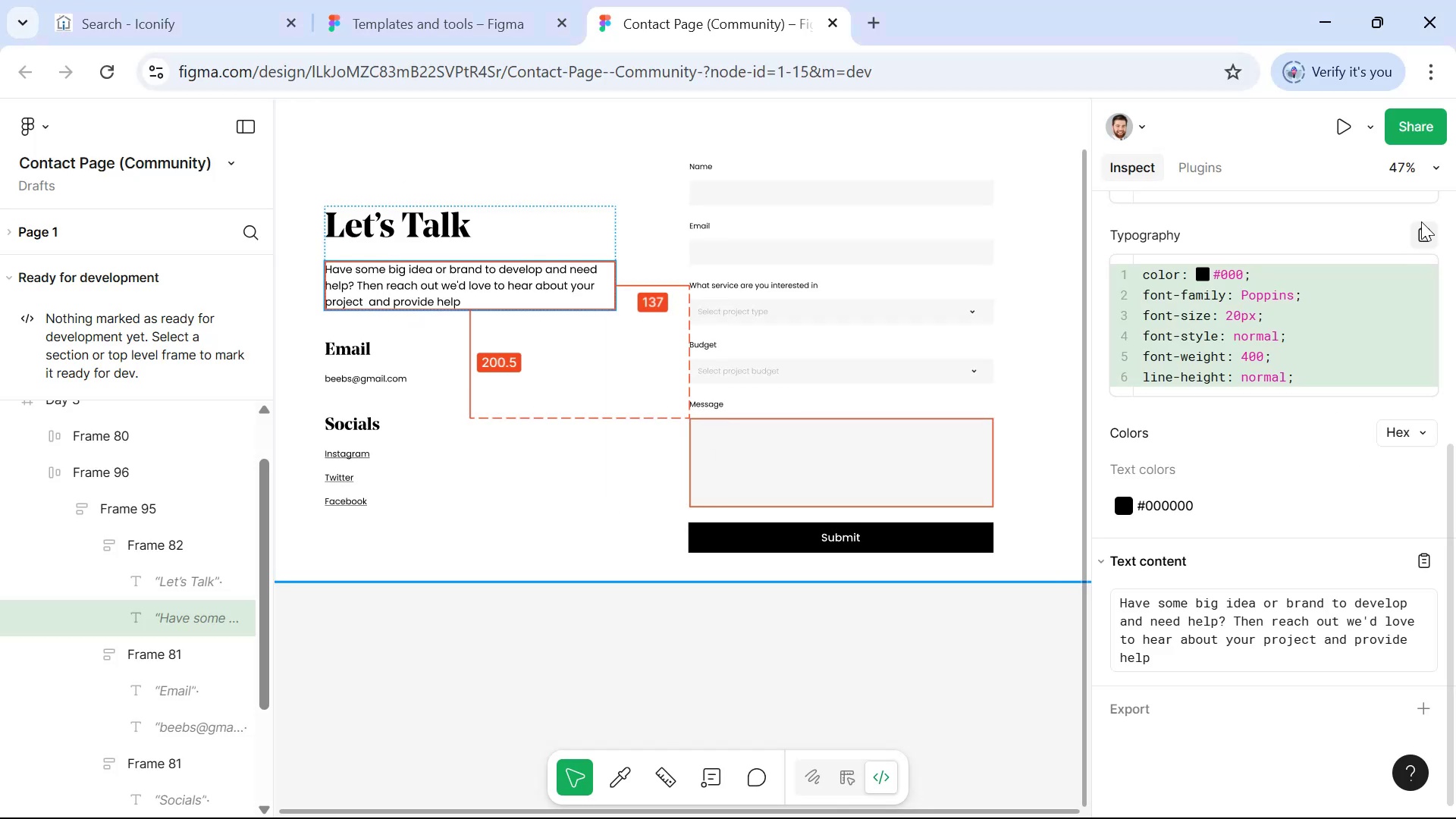 
left_click([1417, 232])
 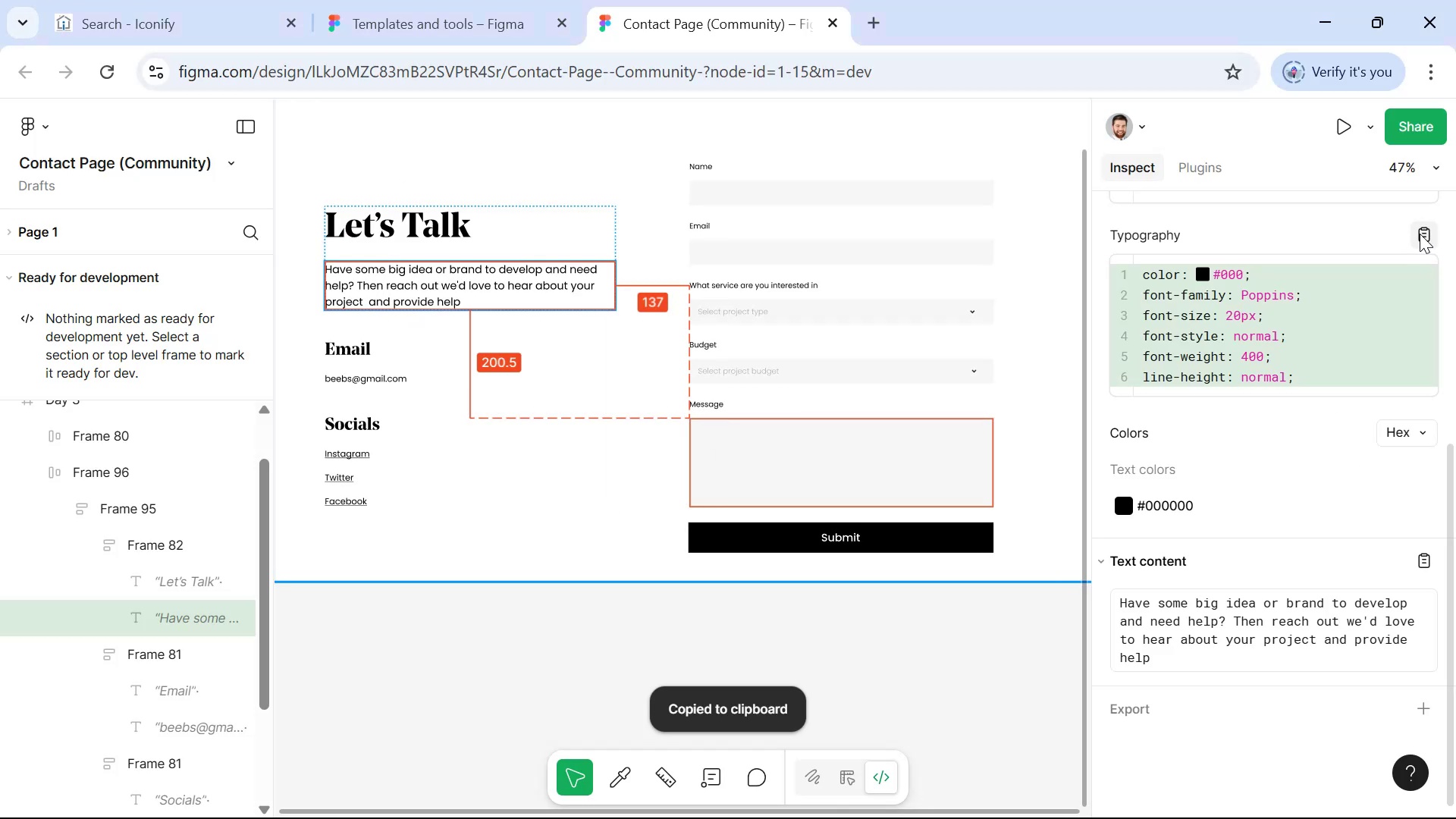 
left_click([1422, 234])
 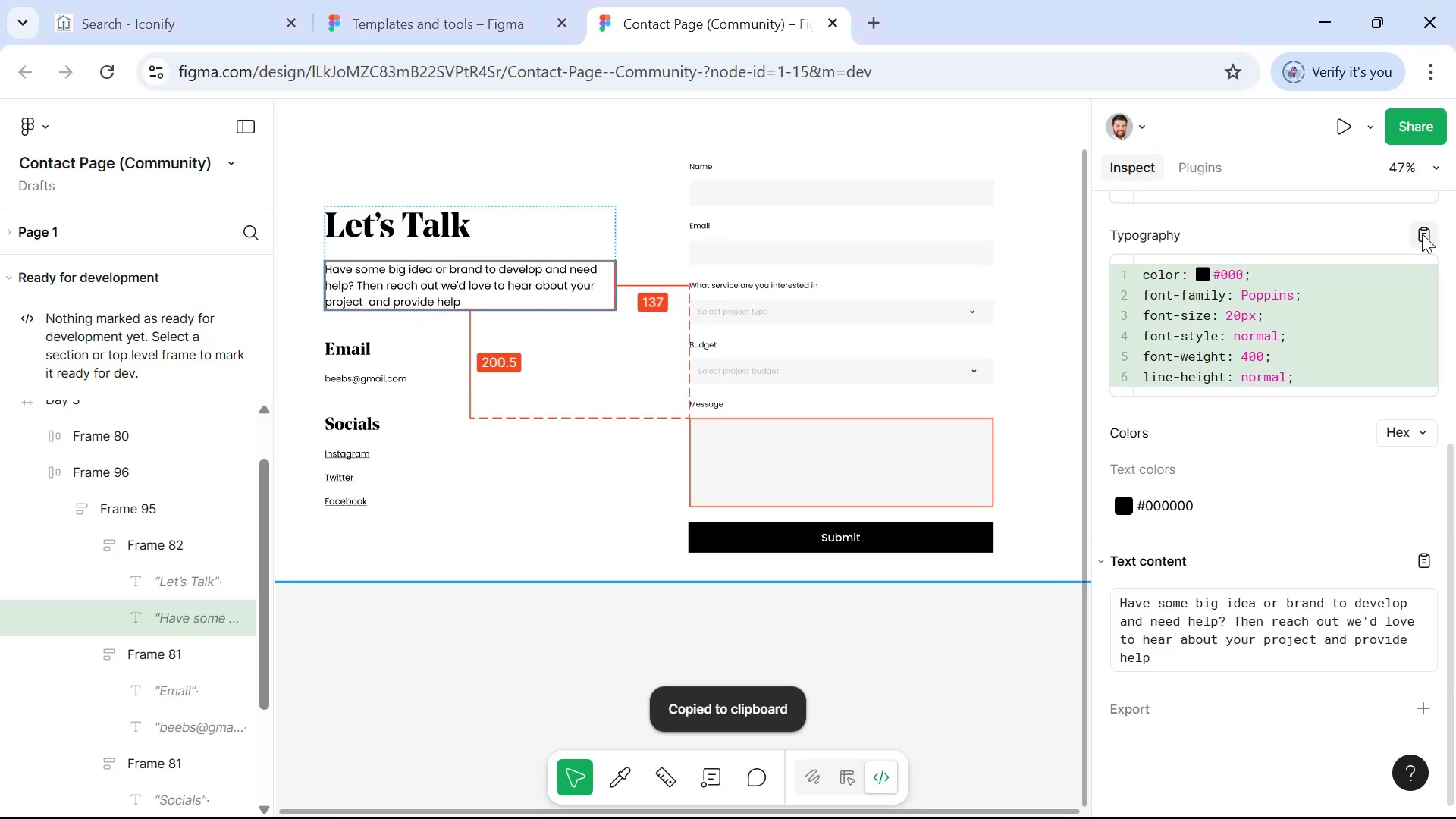 
key(Alt+AltLeft)
 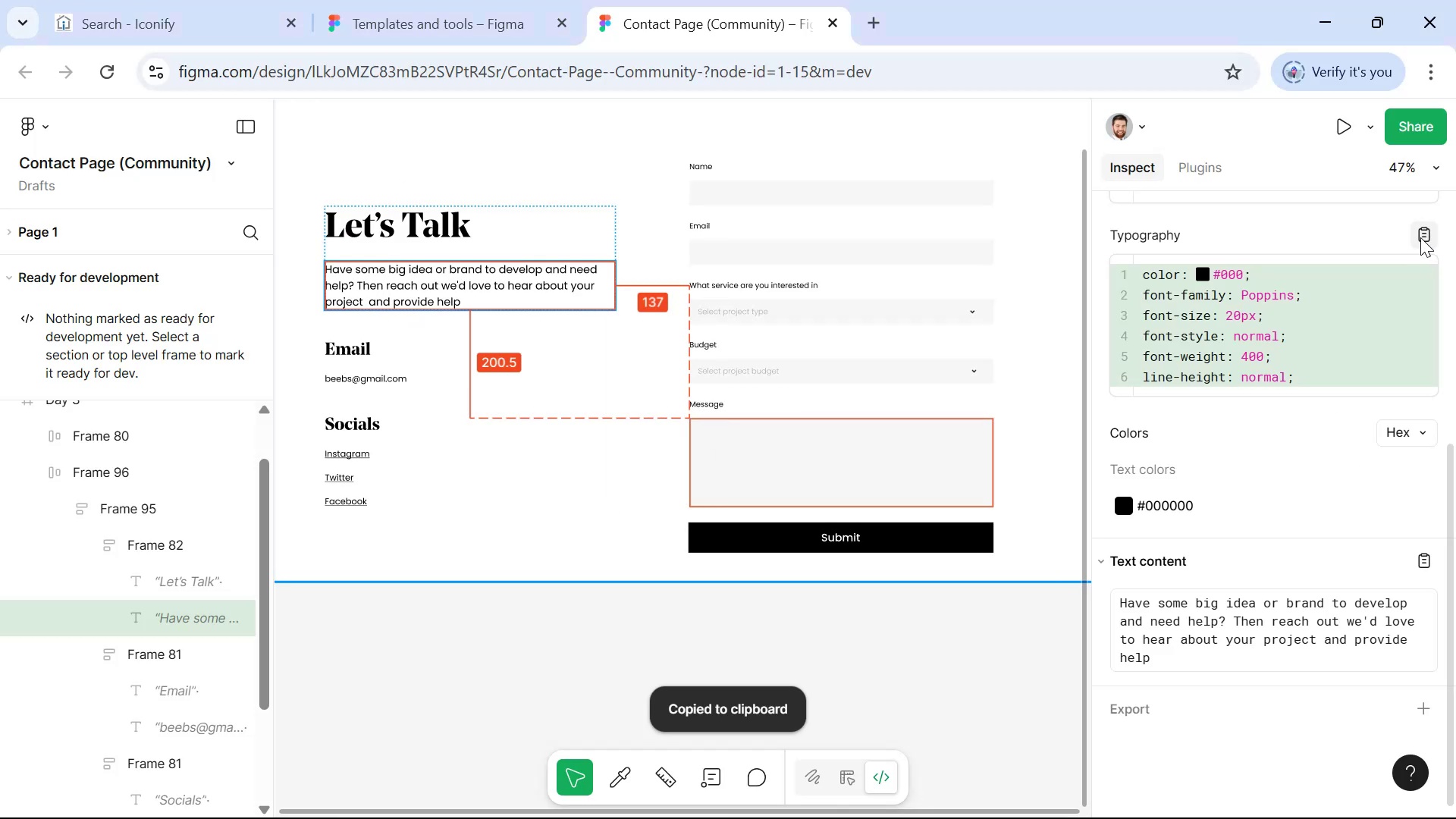 
key(Alt+Tab)
 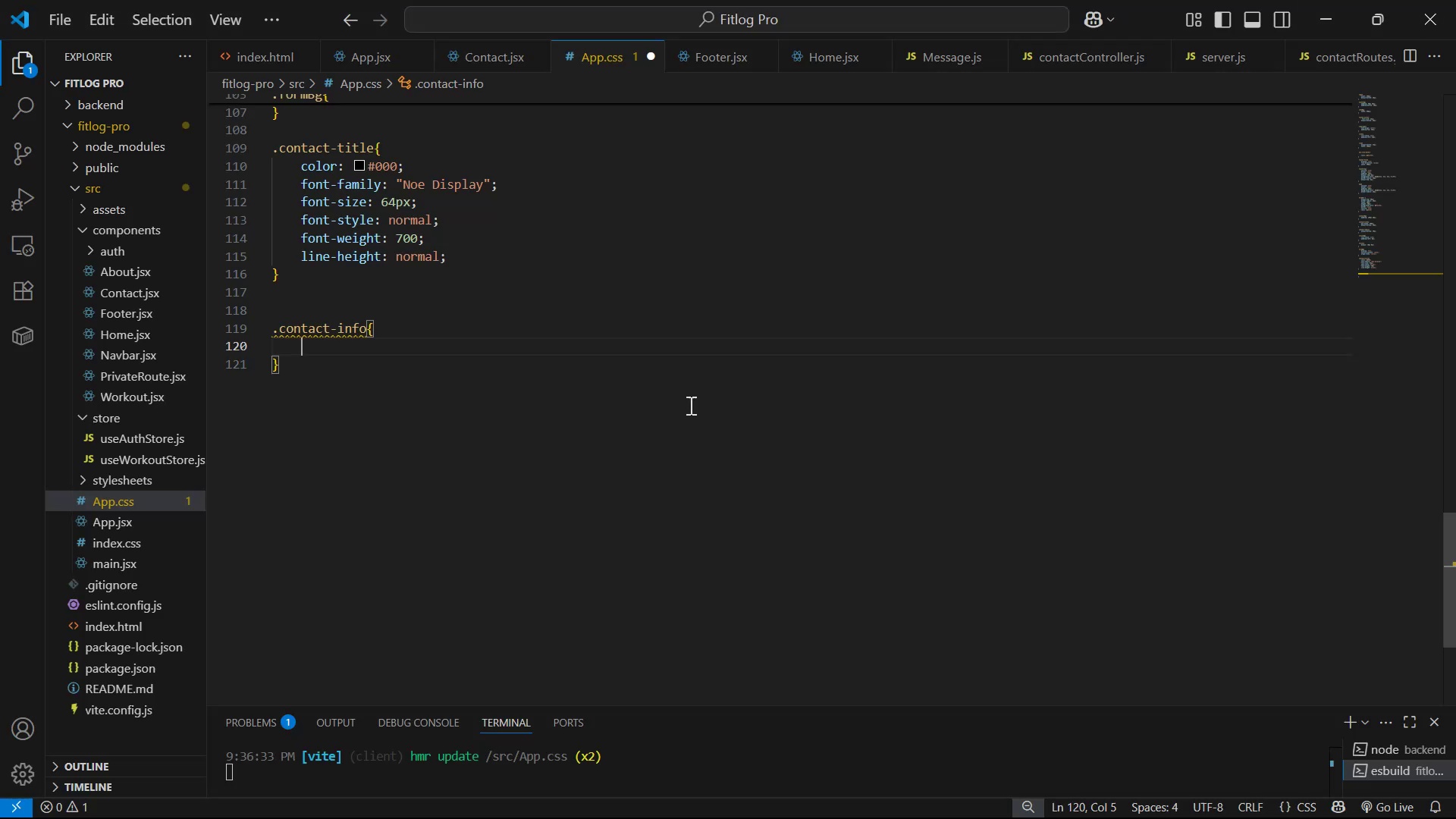 
key(Control+V)
 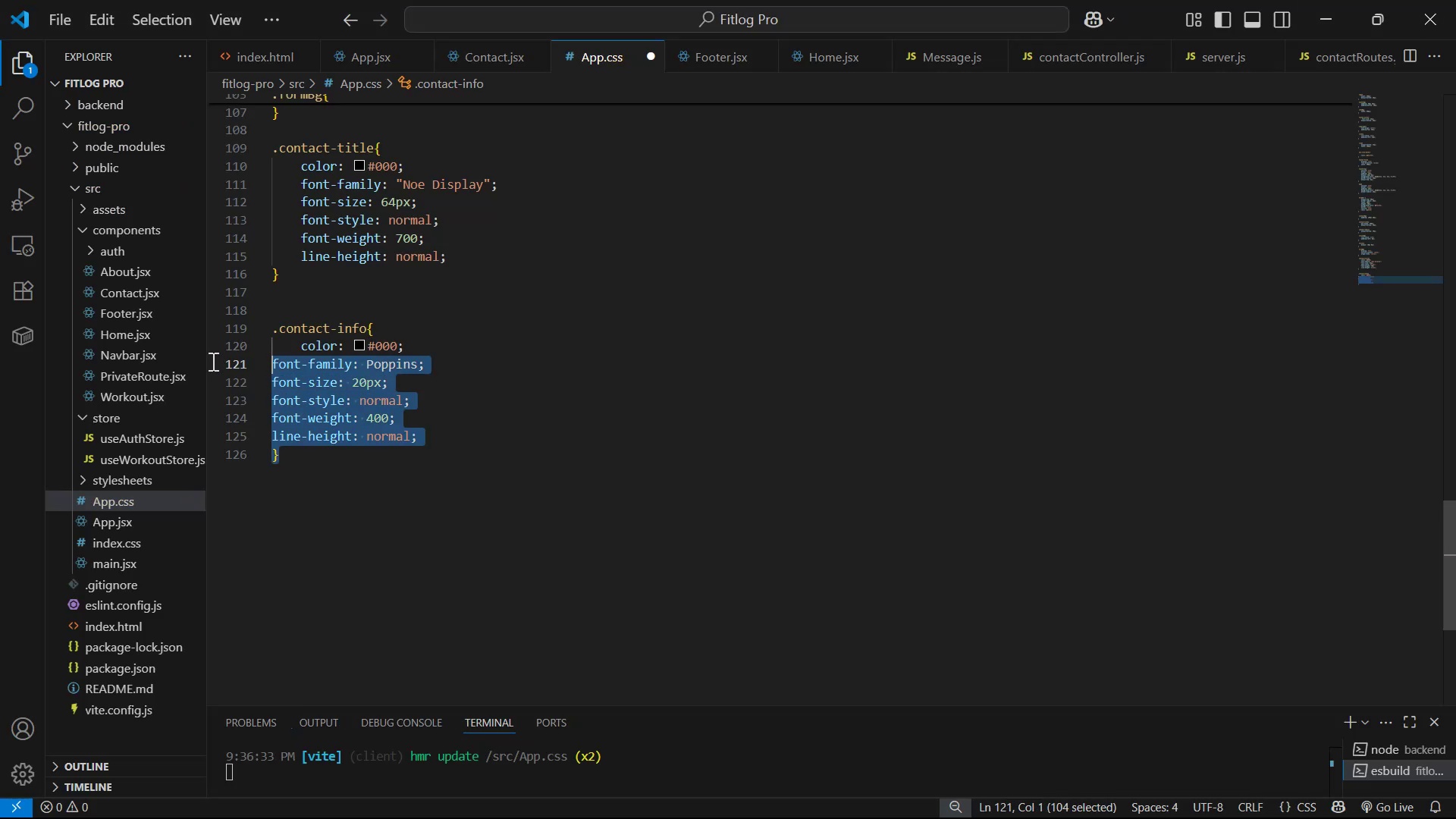 
left_click([632, 482])
 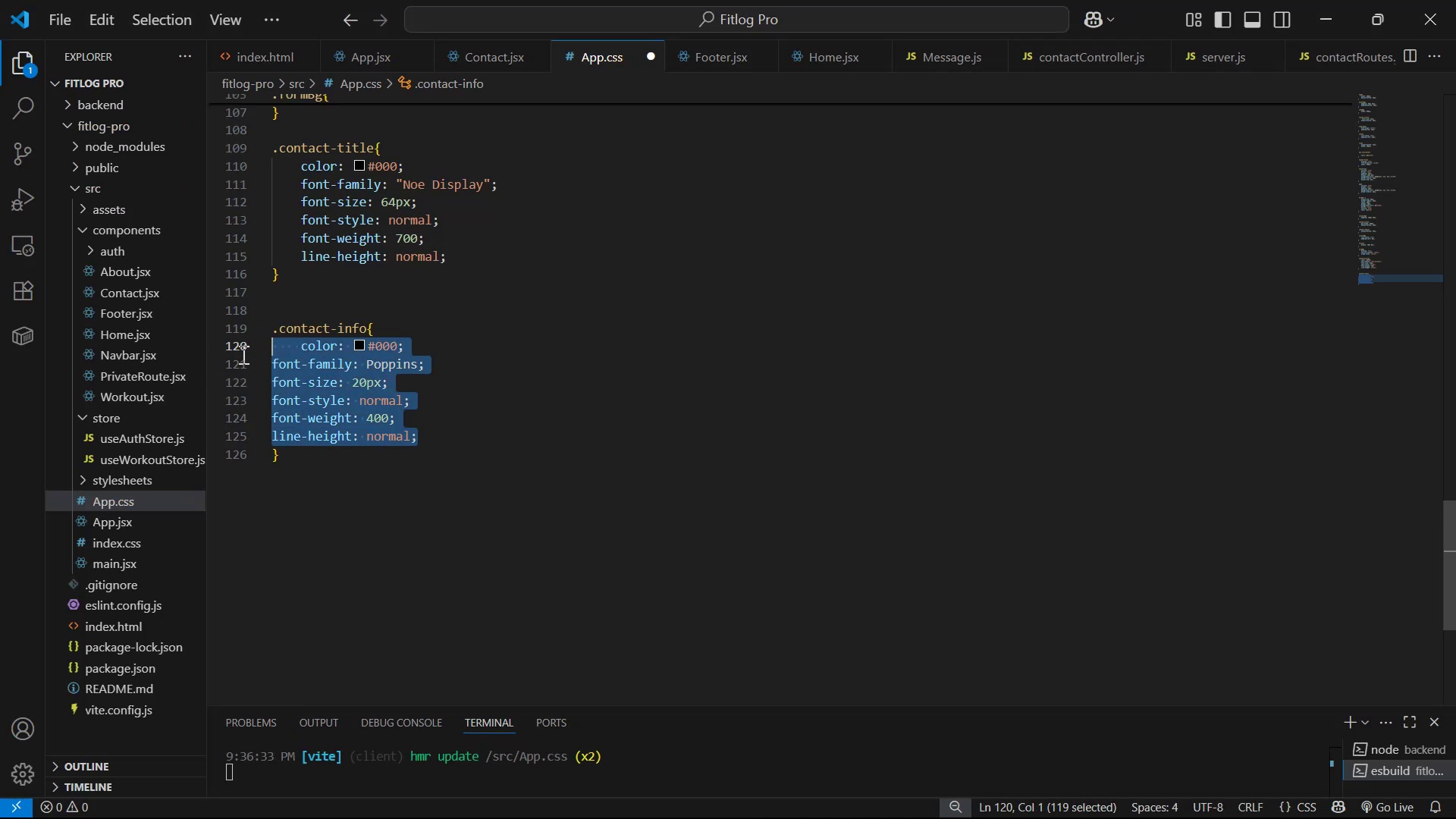 
key(Tab)
 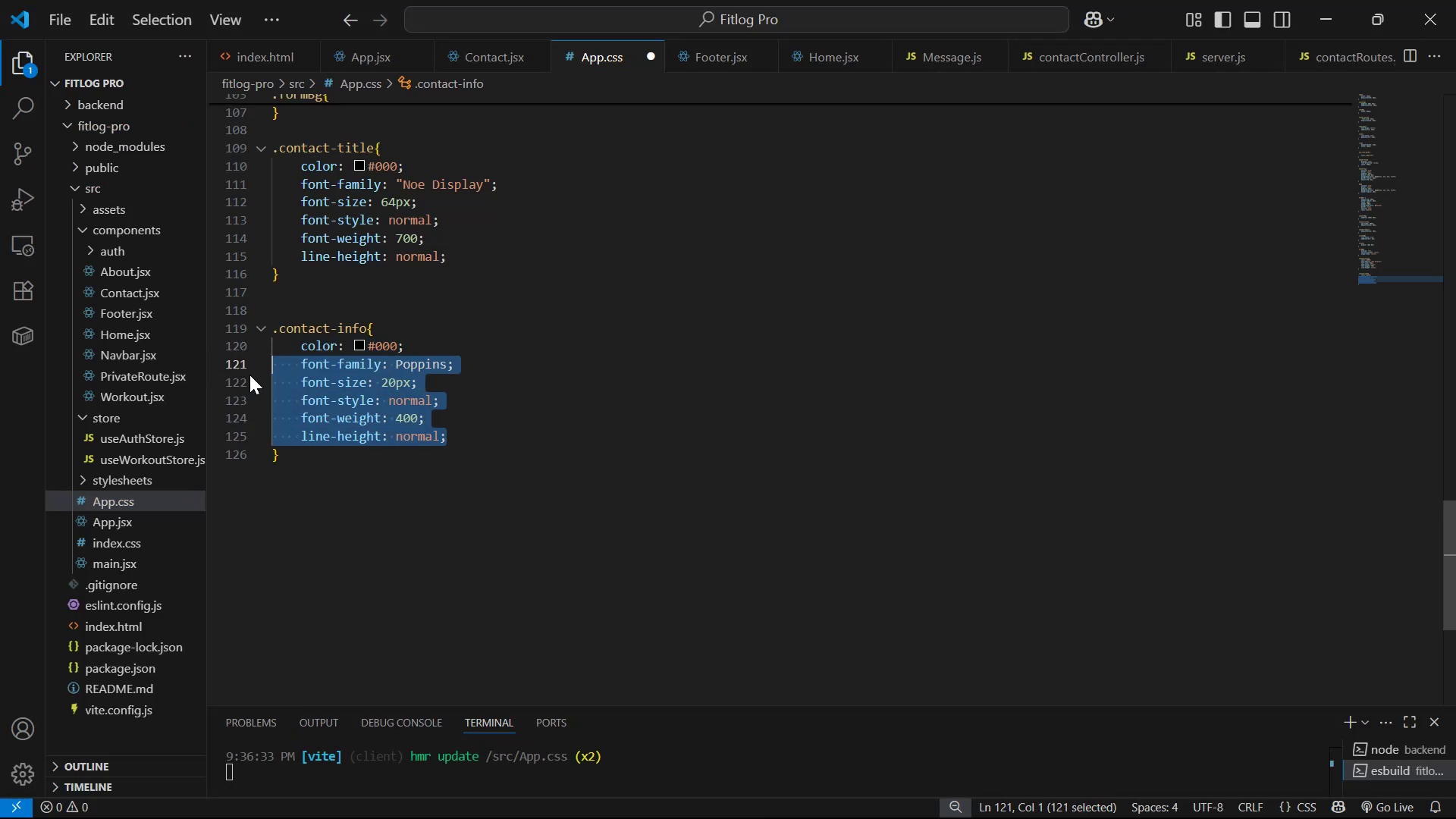 
key(Control+S)
 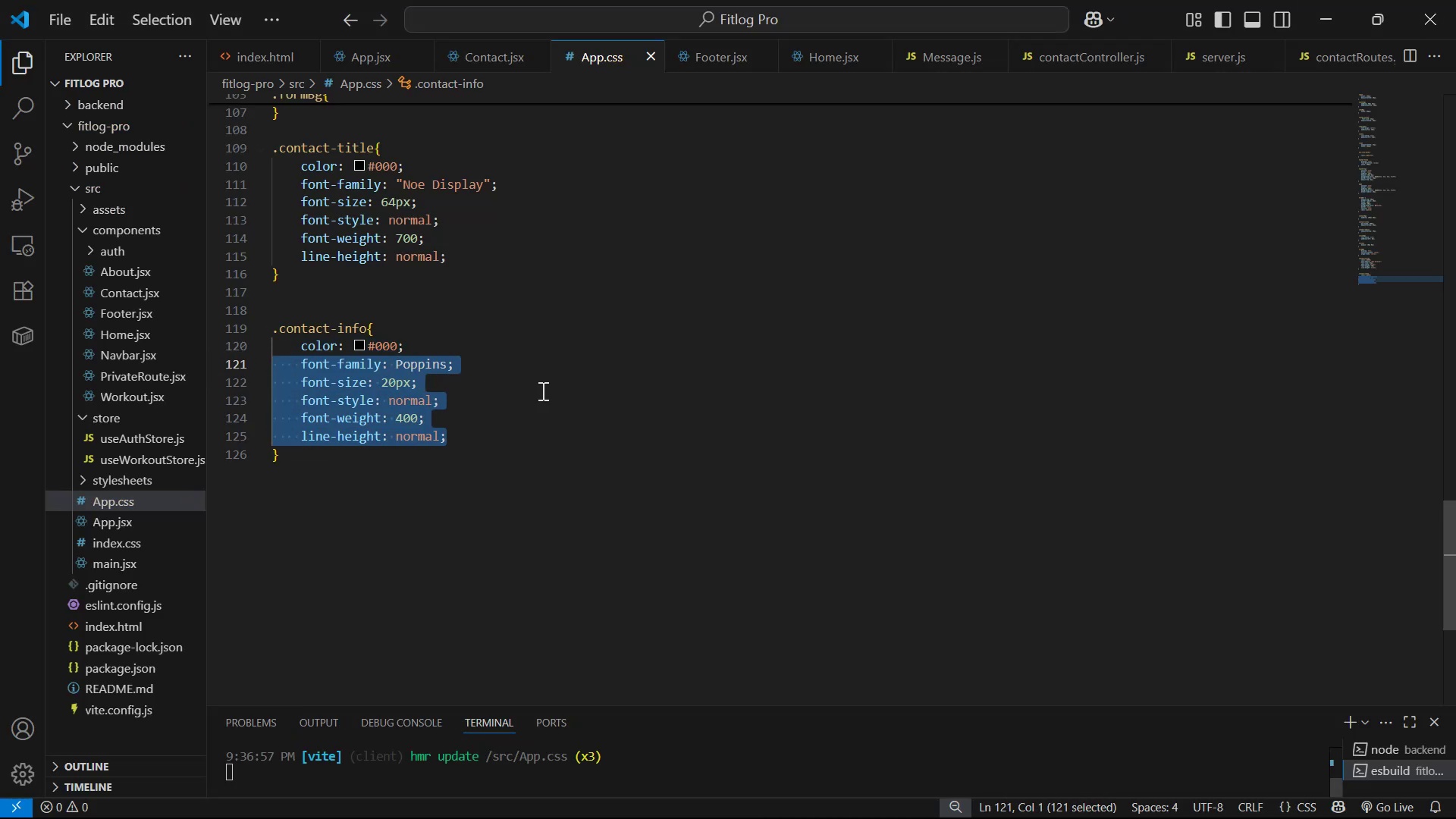 
key(Alt+Tab)
 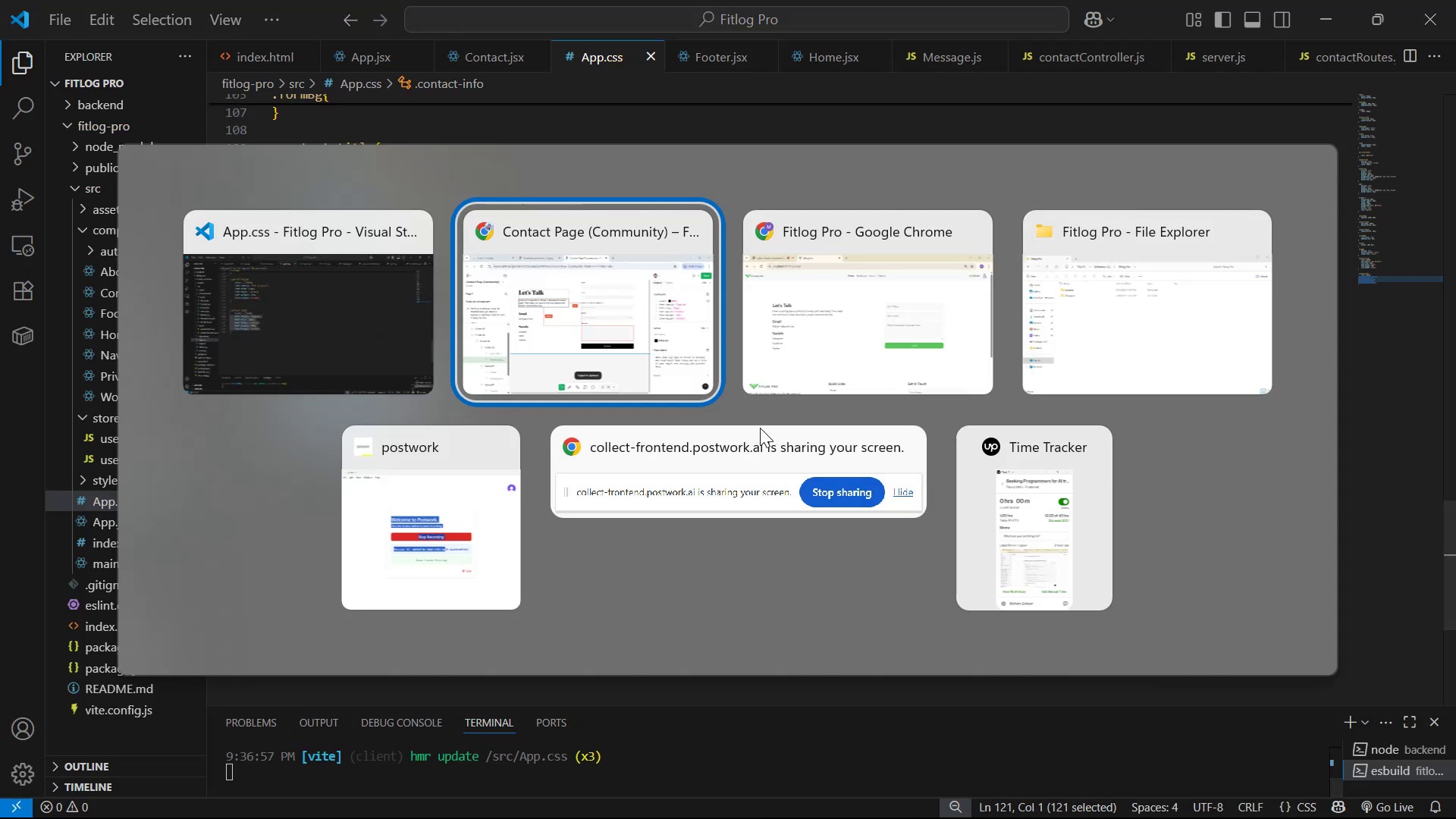 
key(Alt+Tab)
 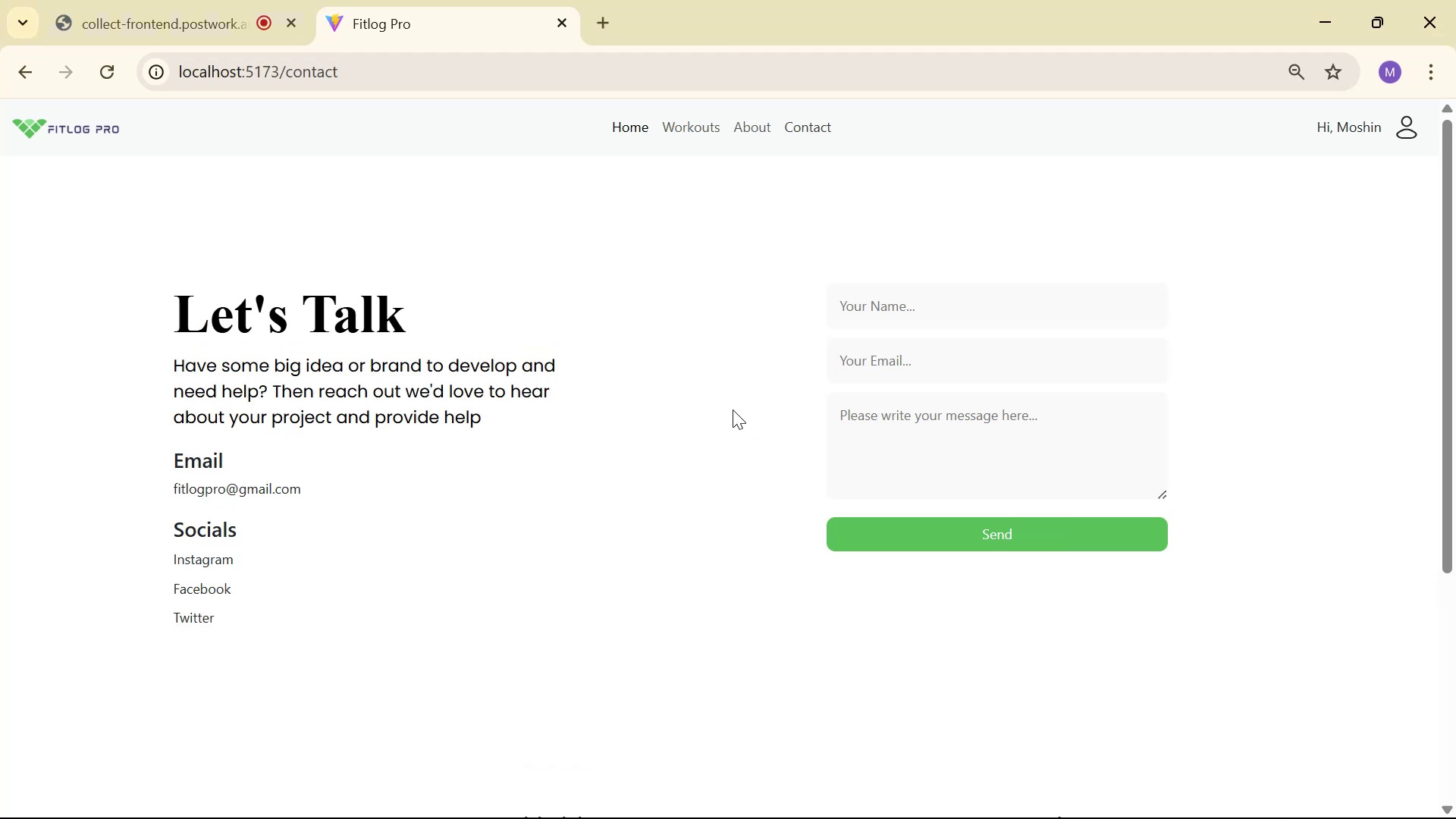 
scroll: coordinate [611, 380], scroll_direction: up, amount: 3.0
 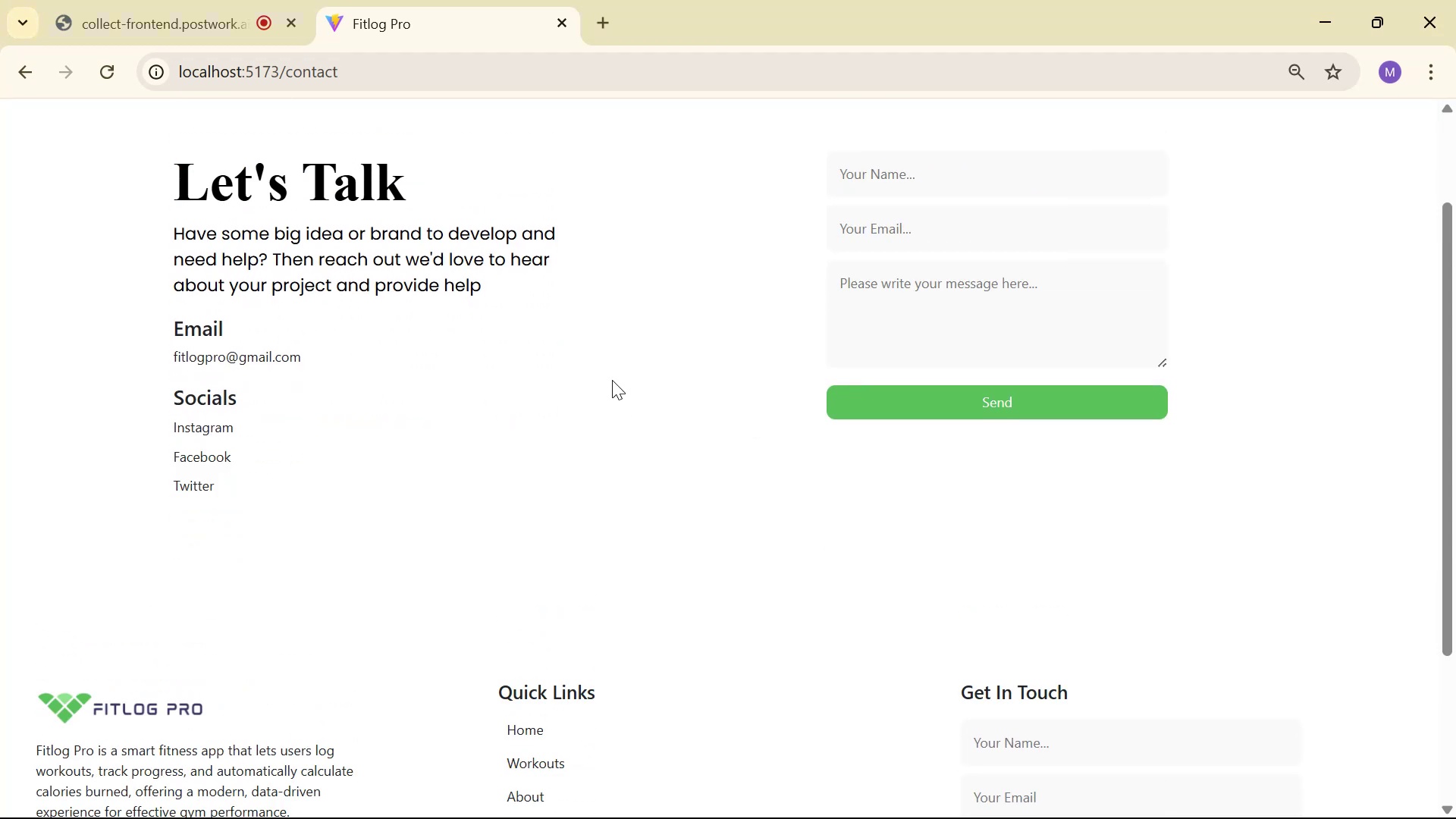 
key(Alt+Tab)
 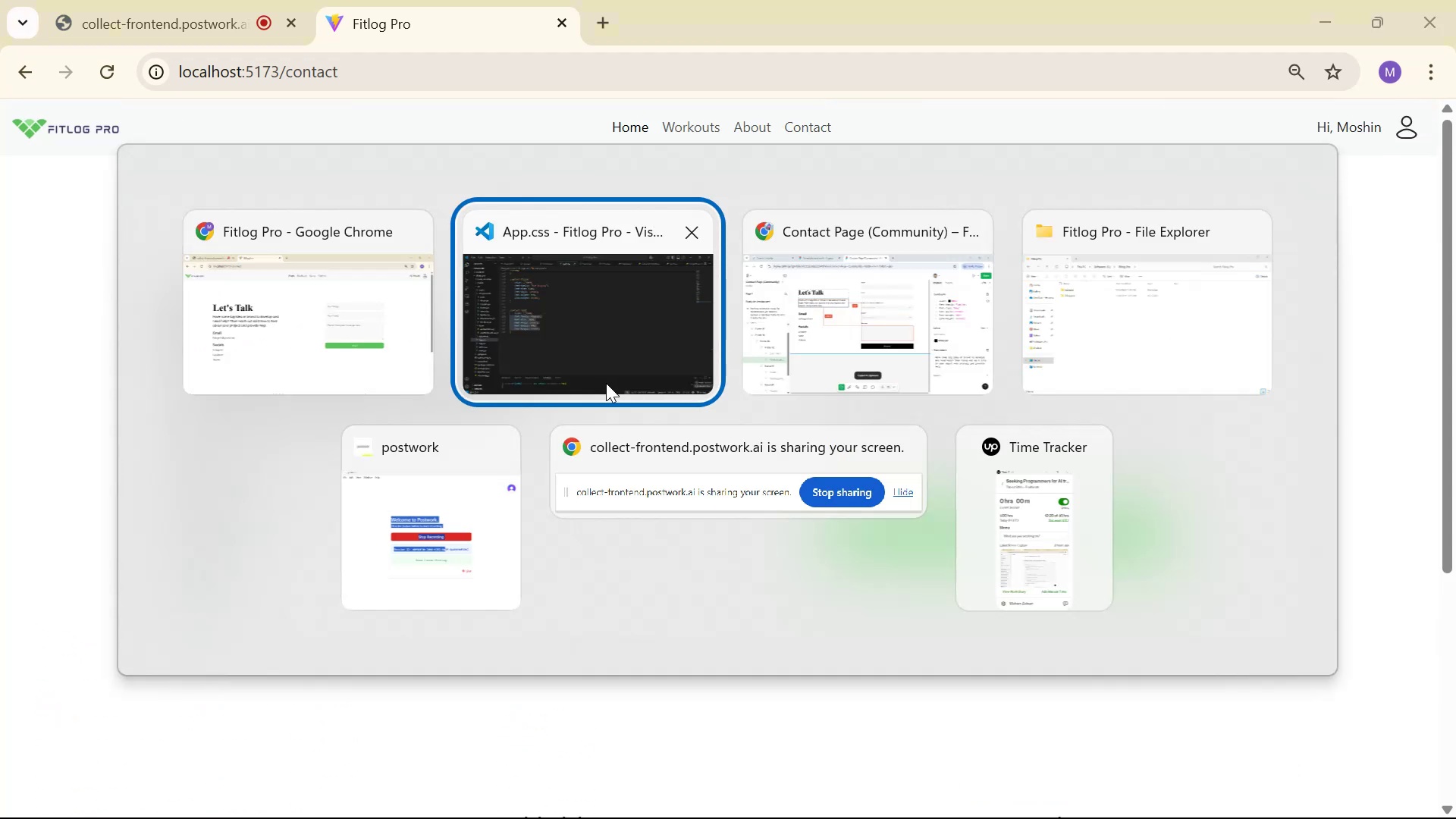 
key(Alt+Tab)
 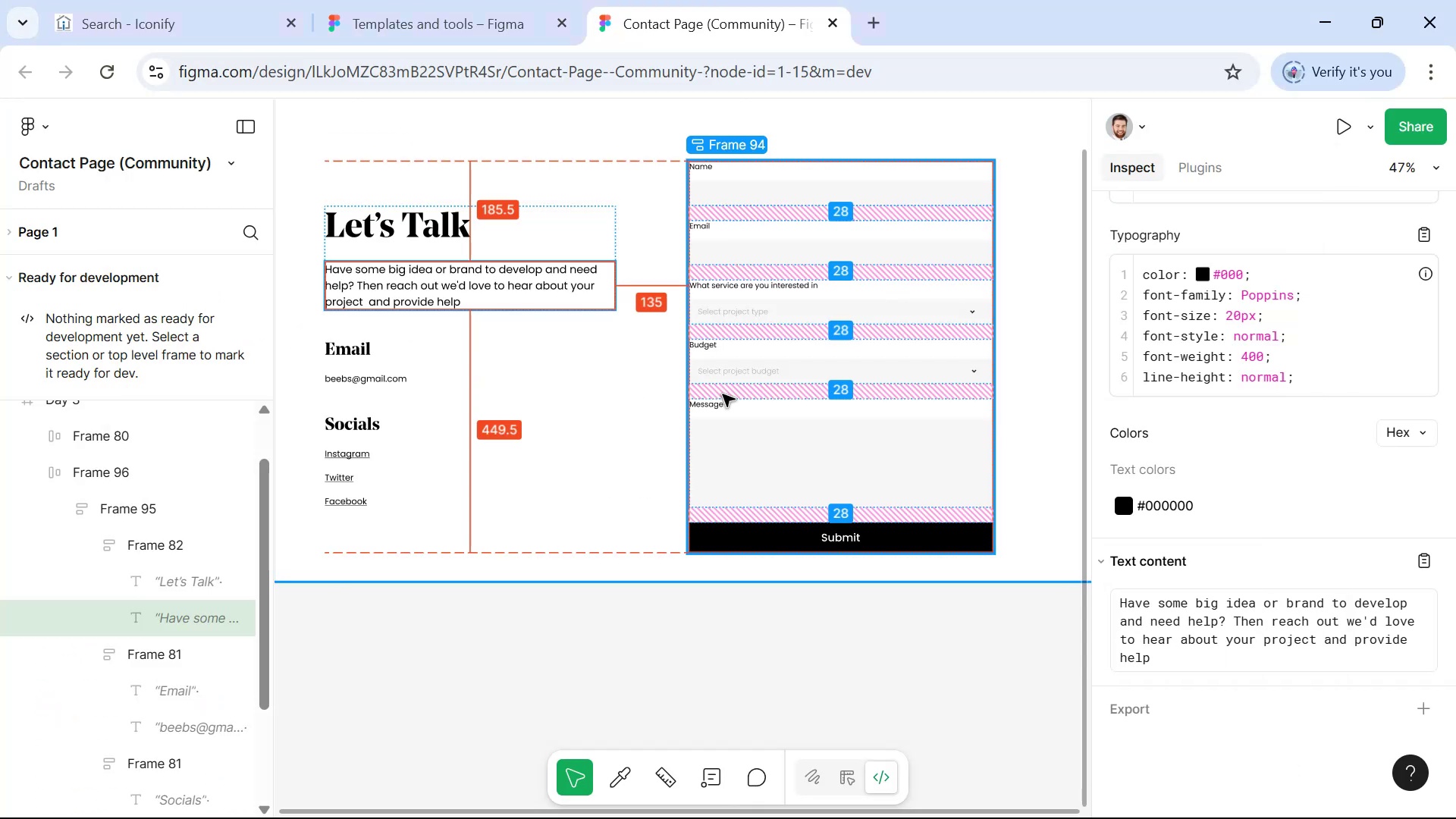 
key(Alt+Tab)
 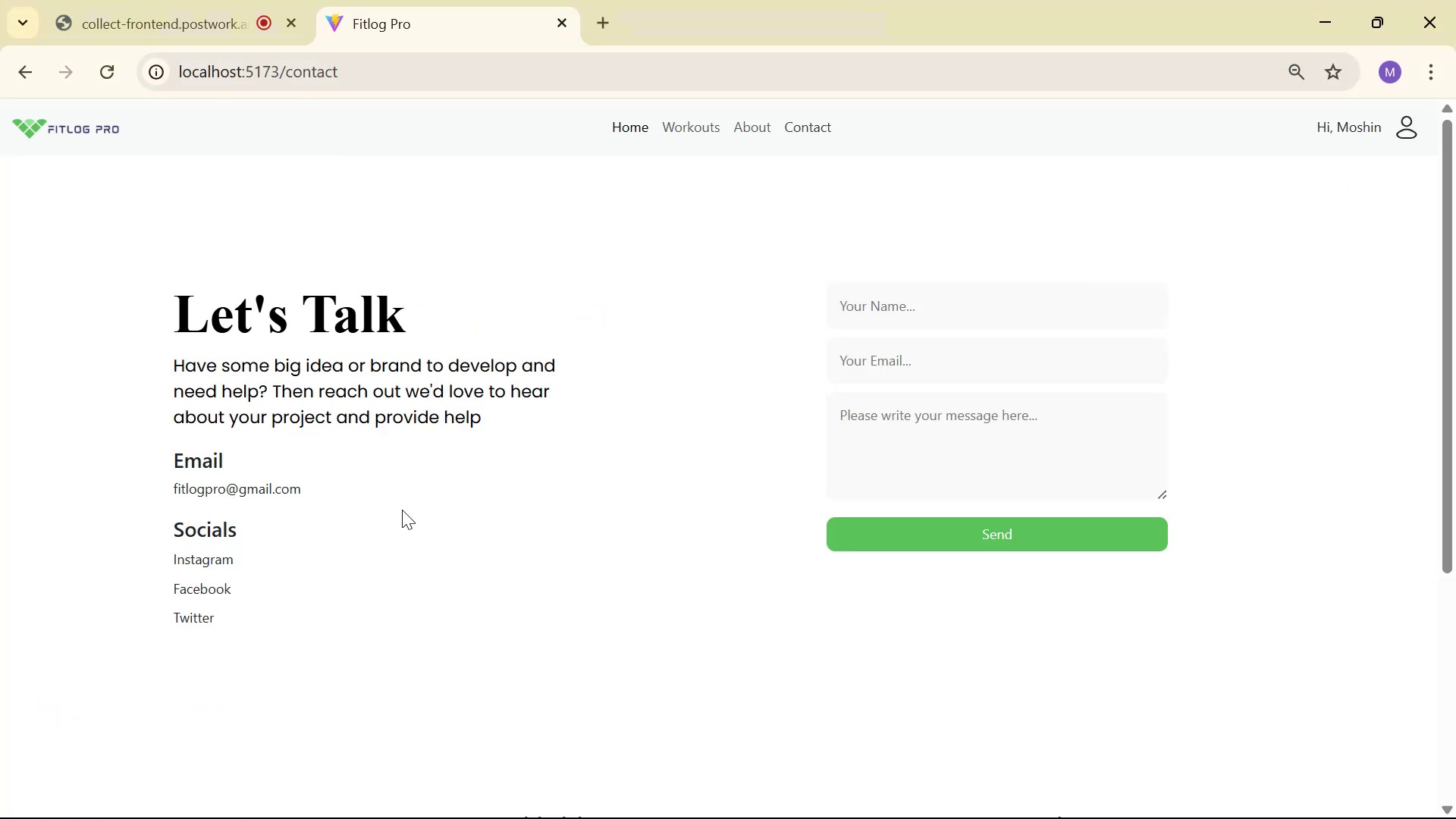 
key(Alt+Tab)
 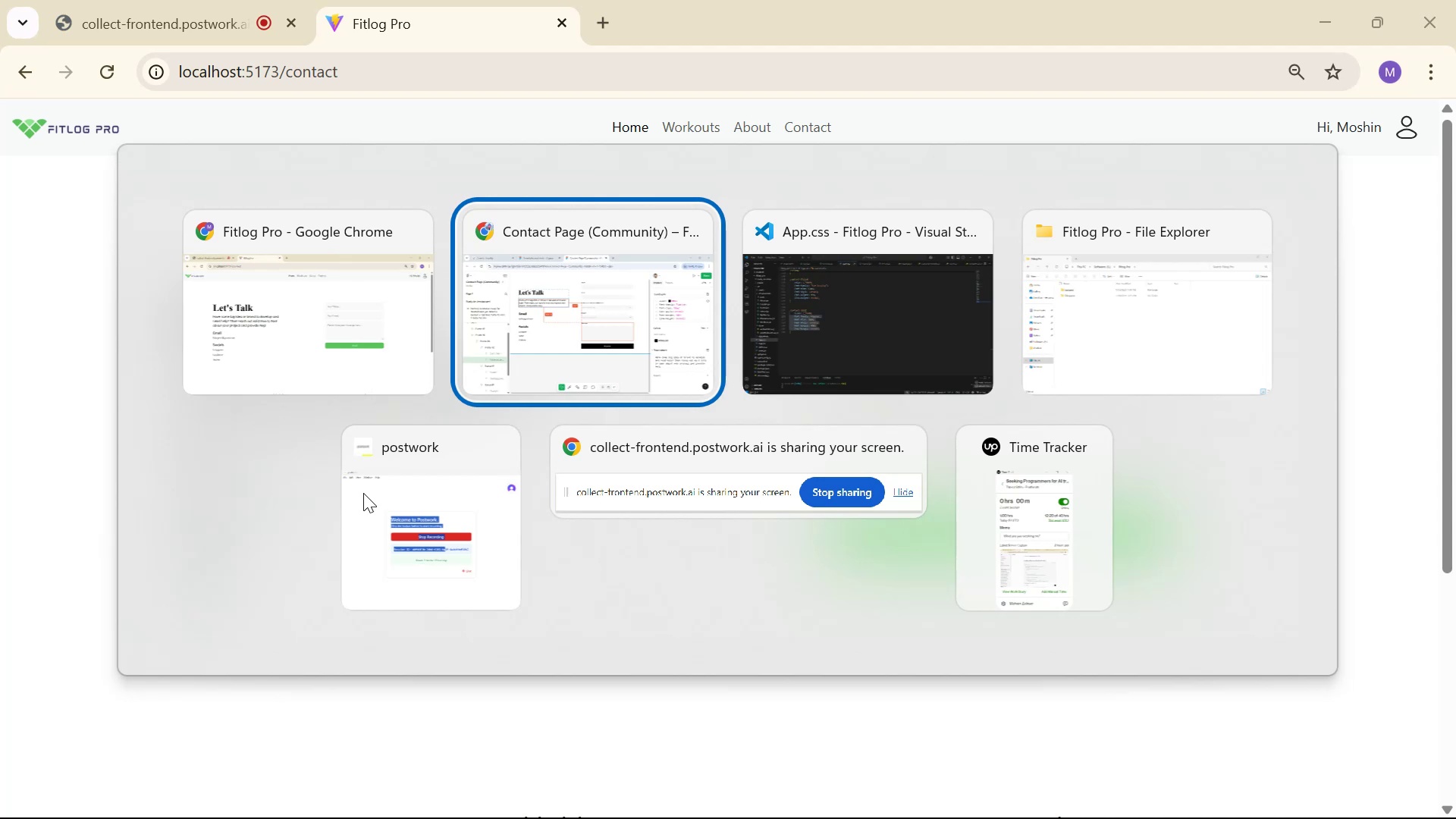 
key(Alt+Tab)
 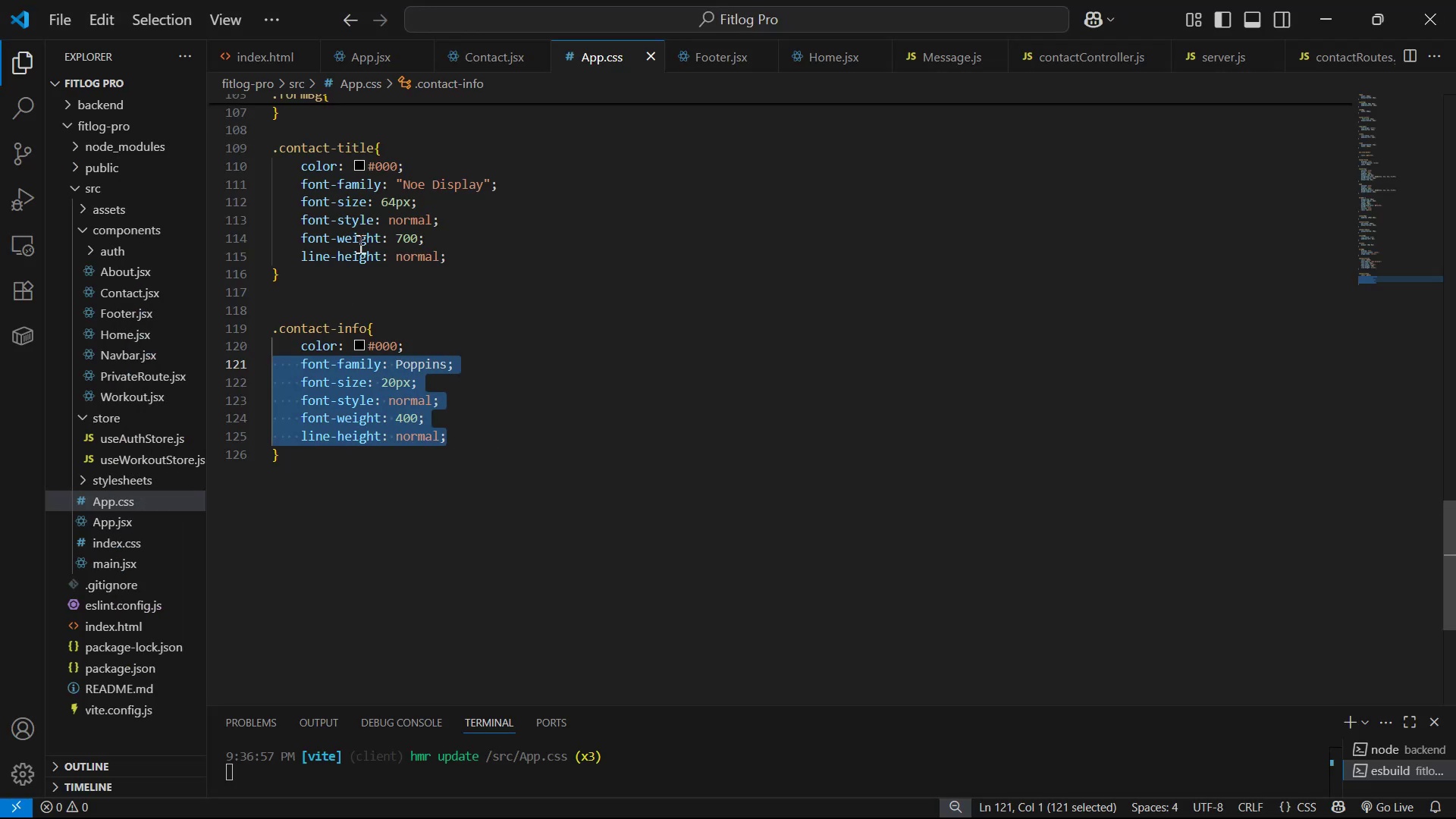 
left_click([481, 56])
 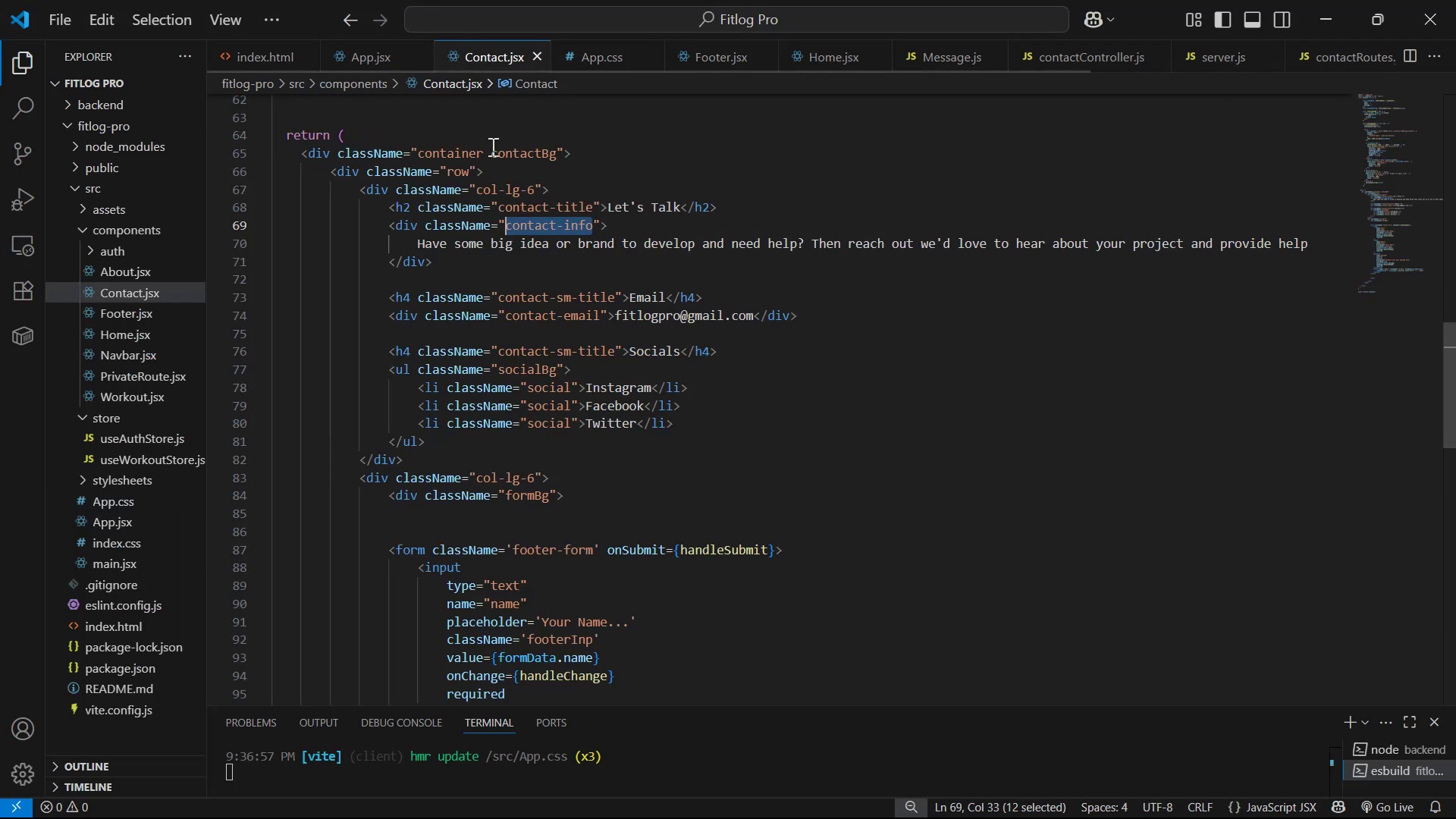 
scroll: coordinate [520, 392], scroll_direction: down, amount: 2.0
 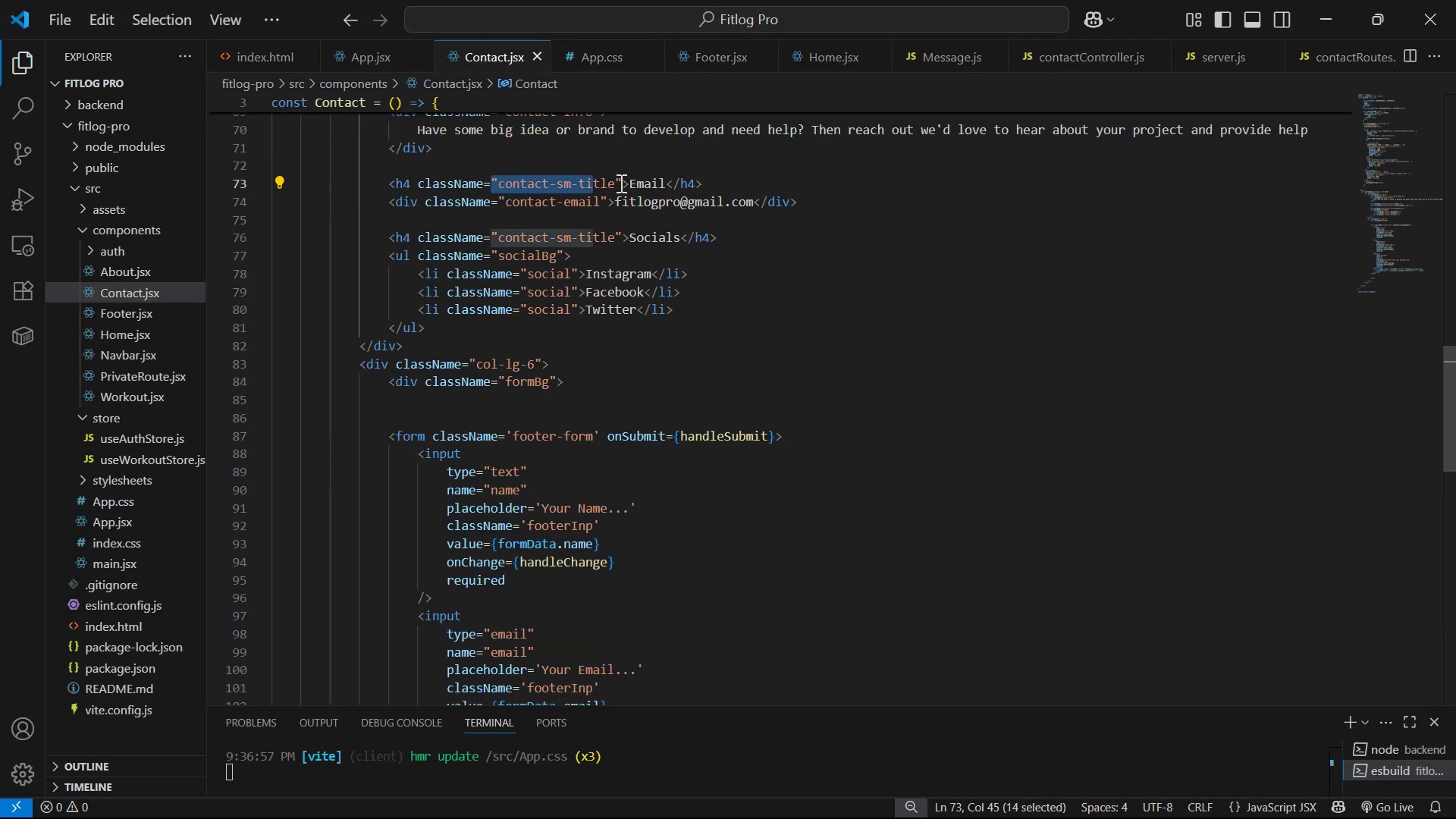 
key(Control+C)
 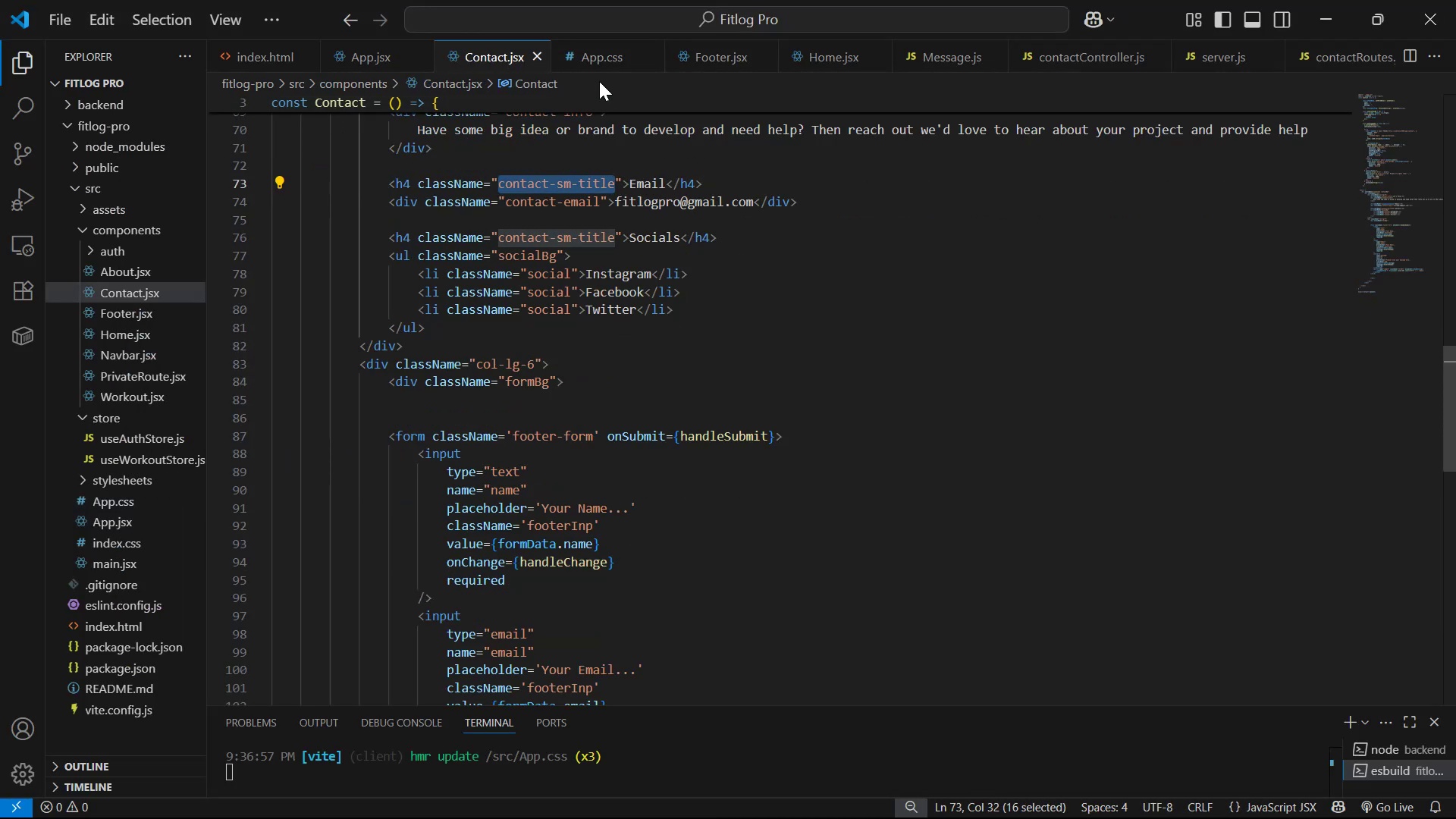 
left_click([601, 63])
 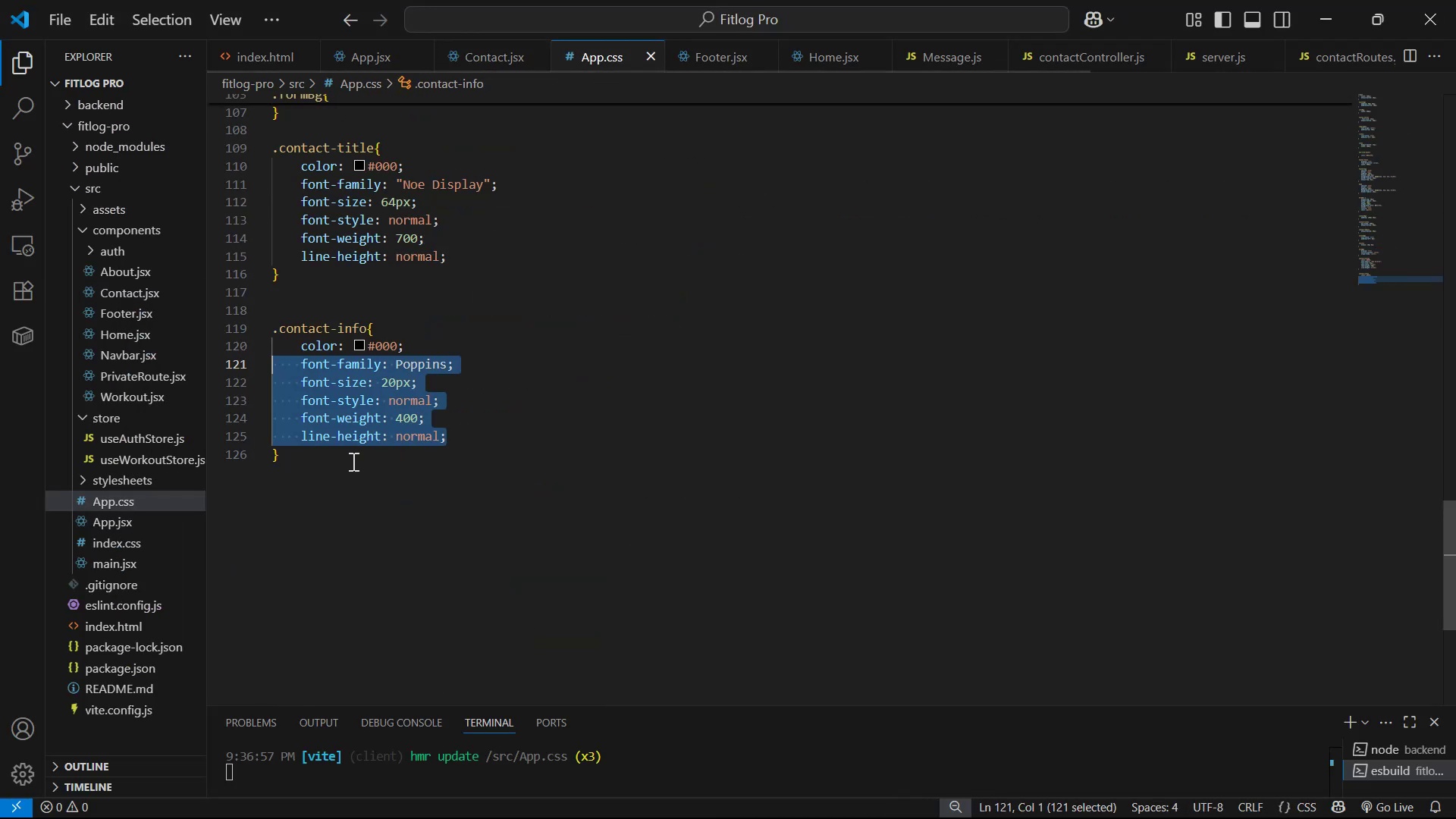 
left_click([355, 458])
 